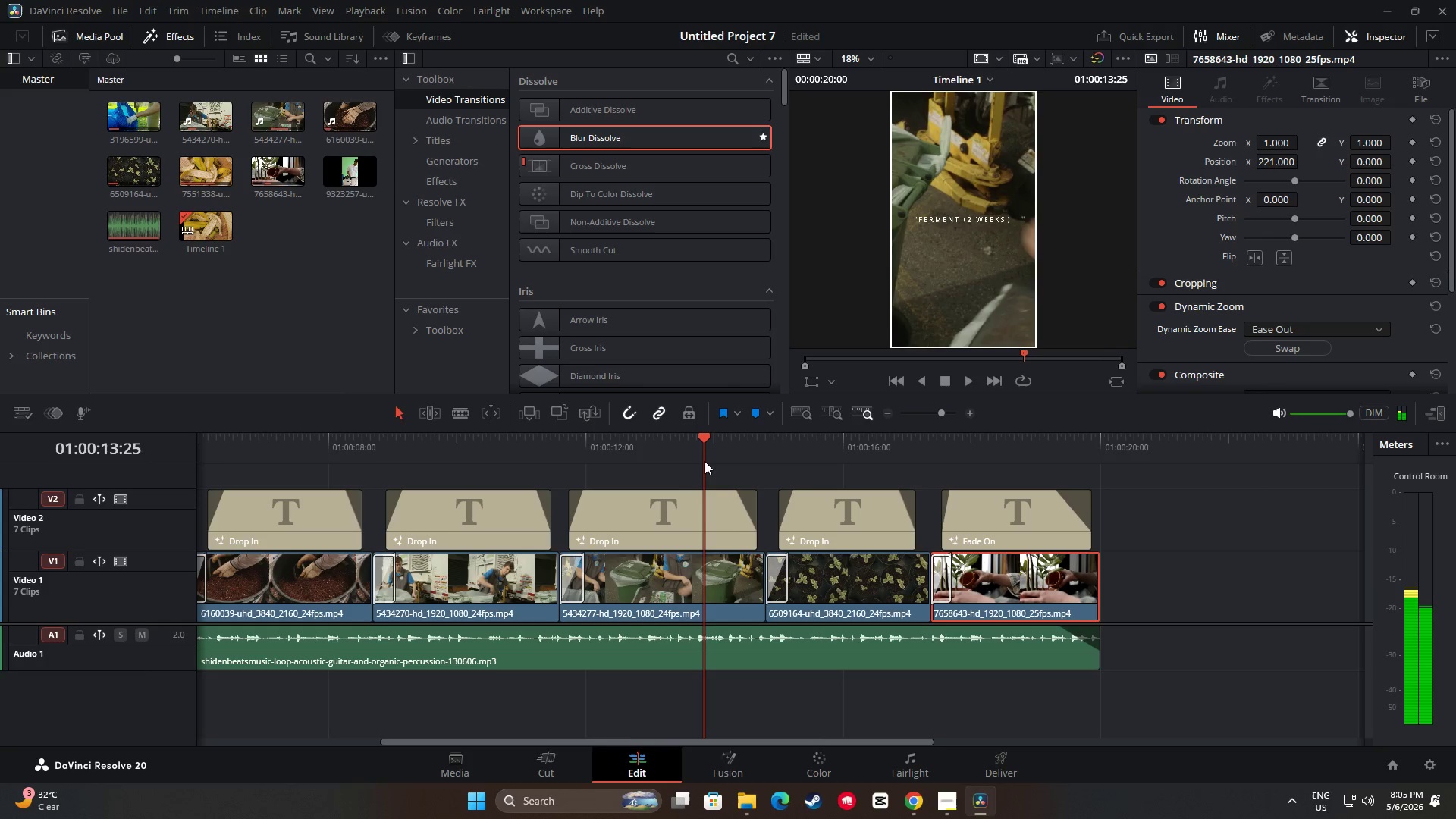 
key(Space)
 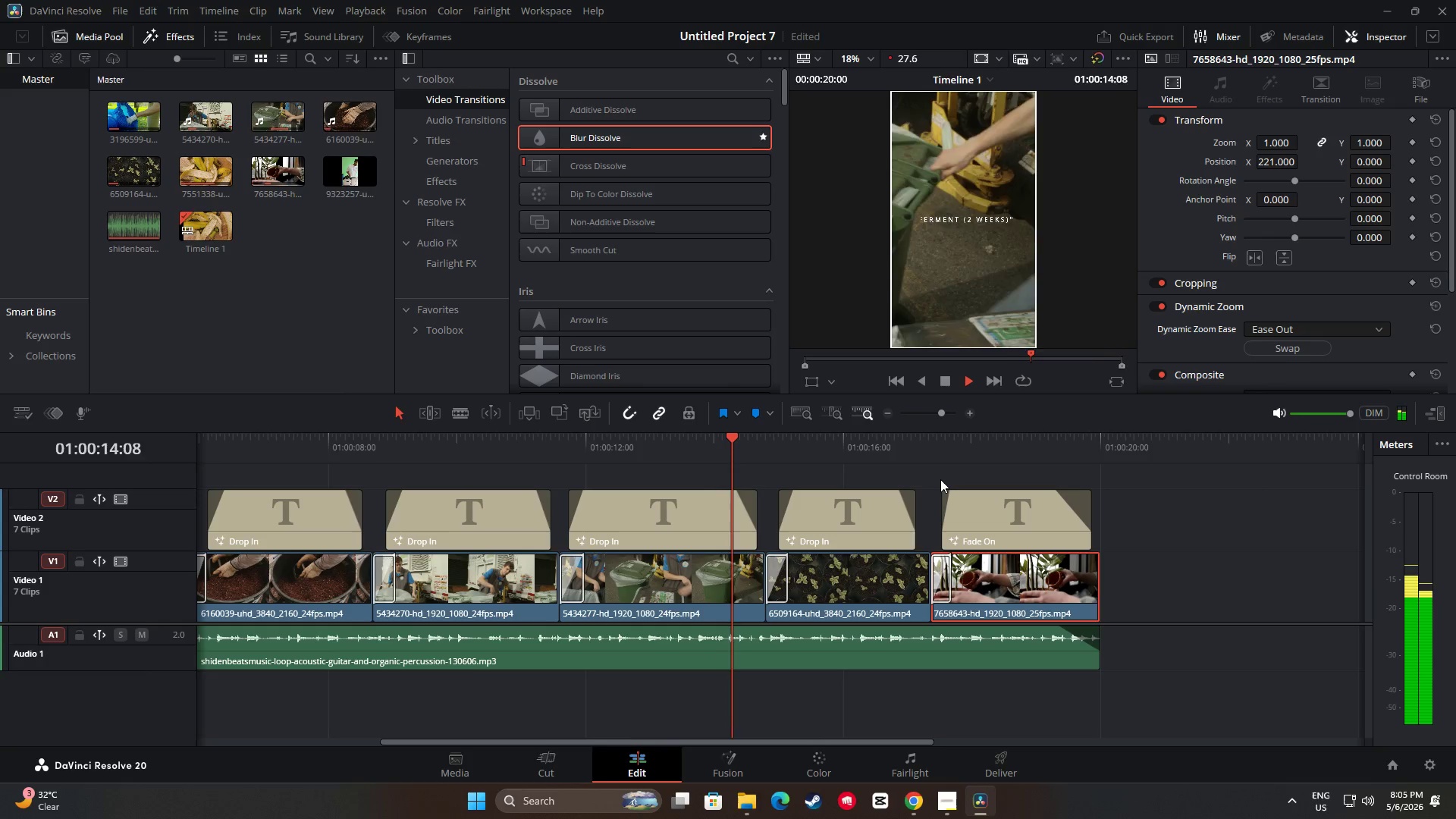 
key(Space)
 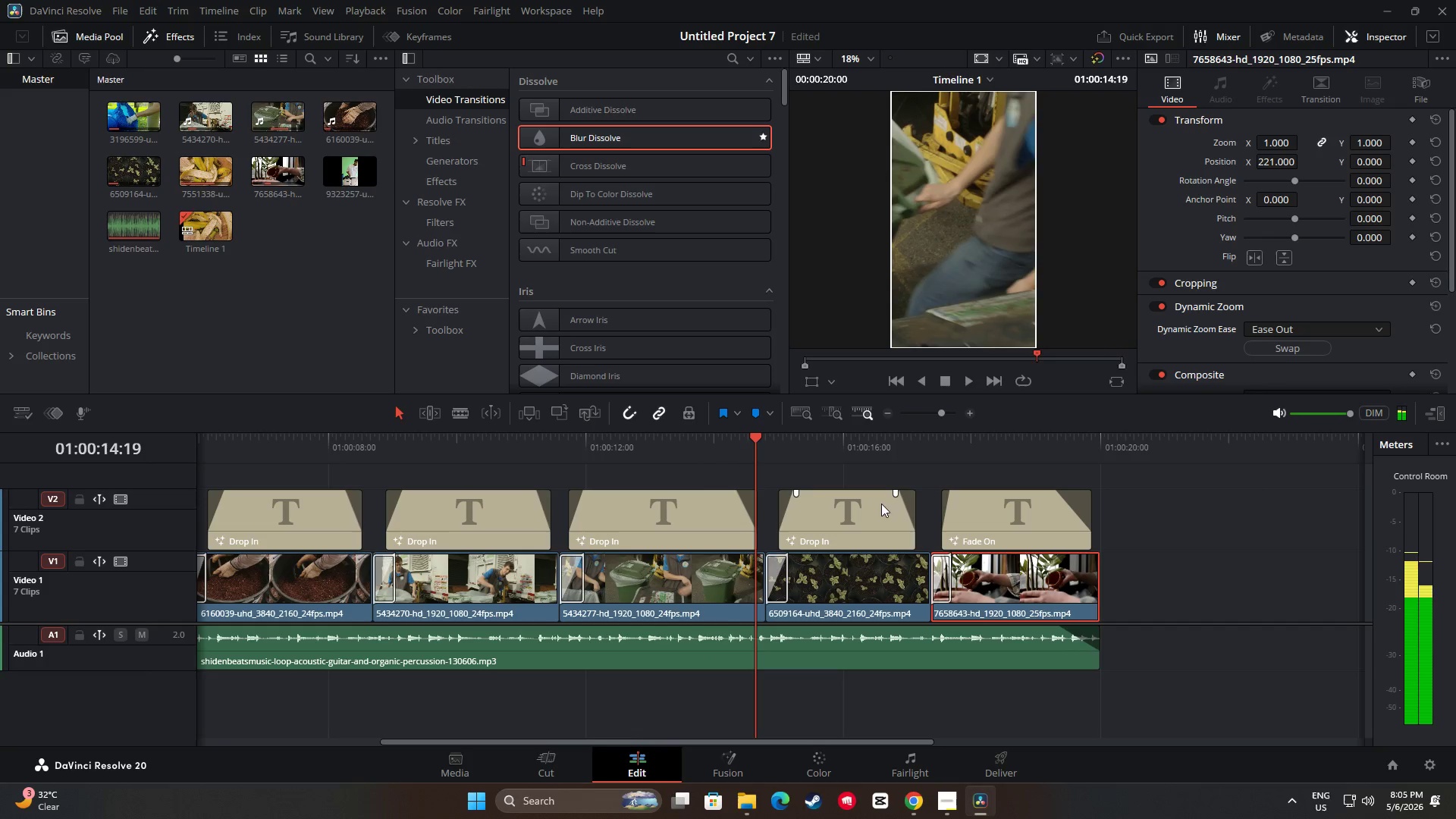 
key(Space)
 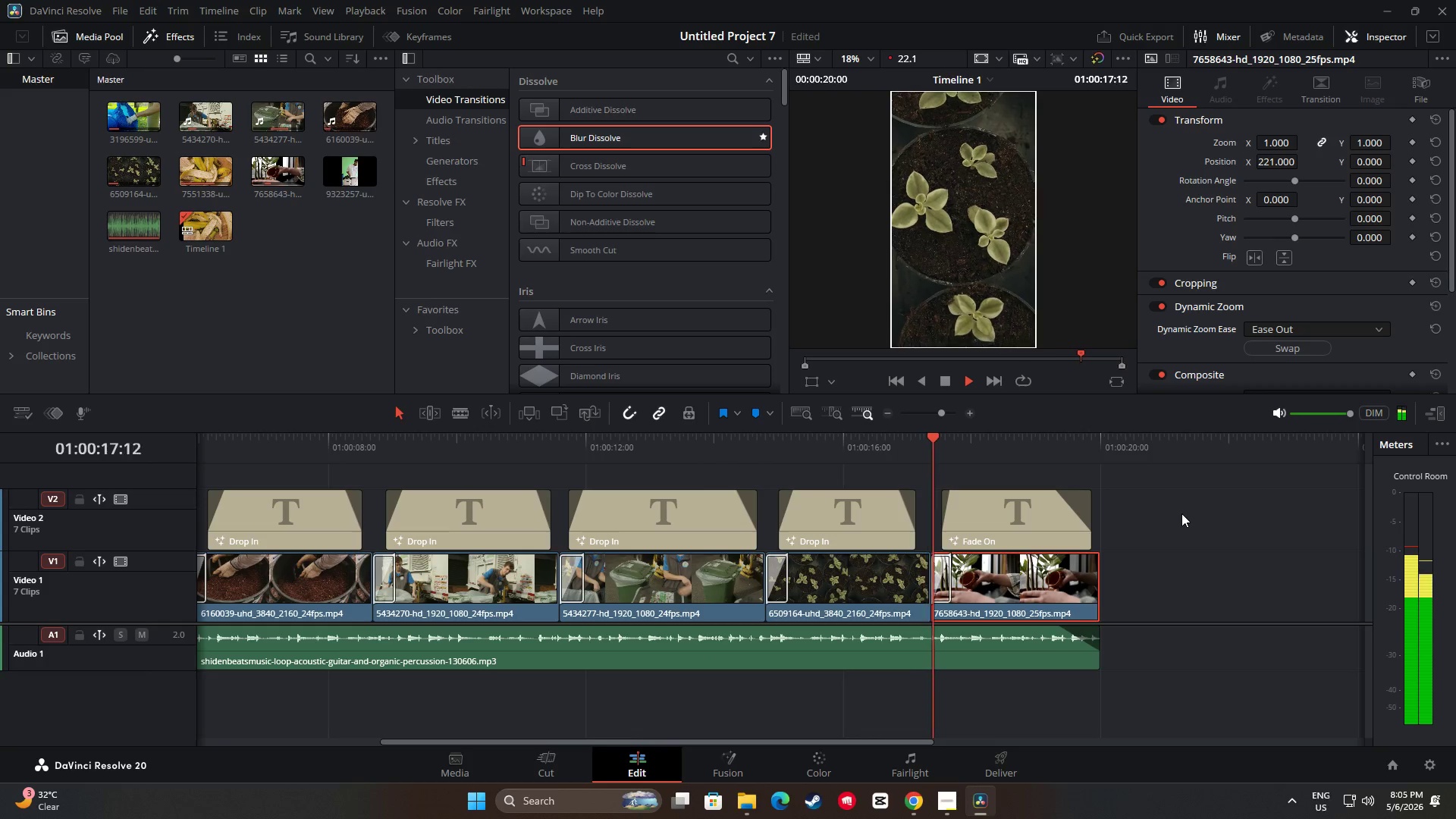 
wait(8.05)
 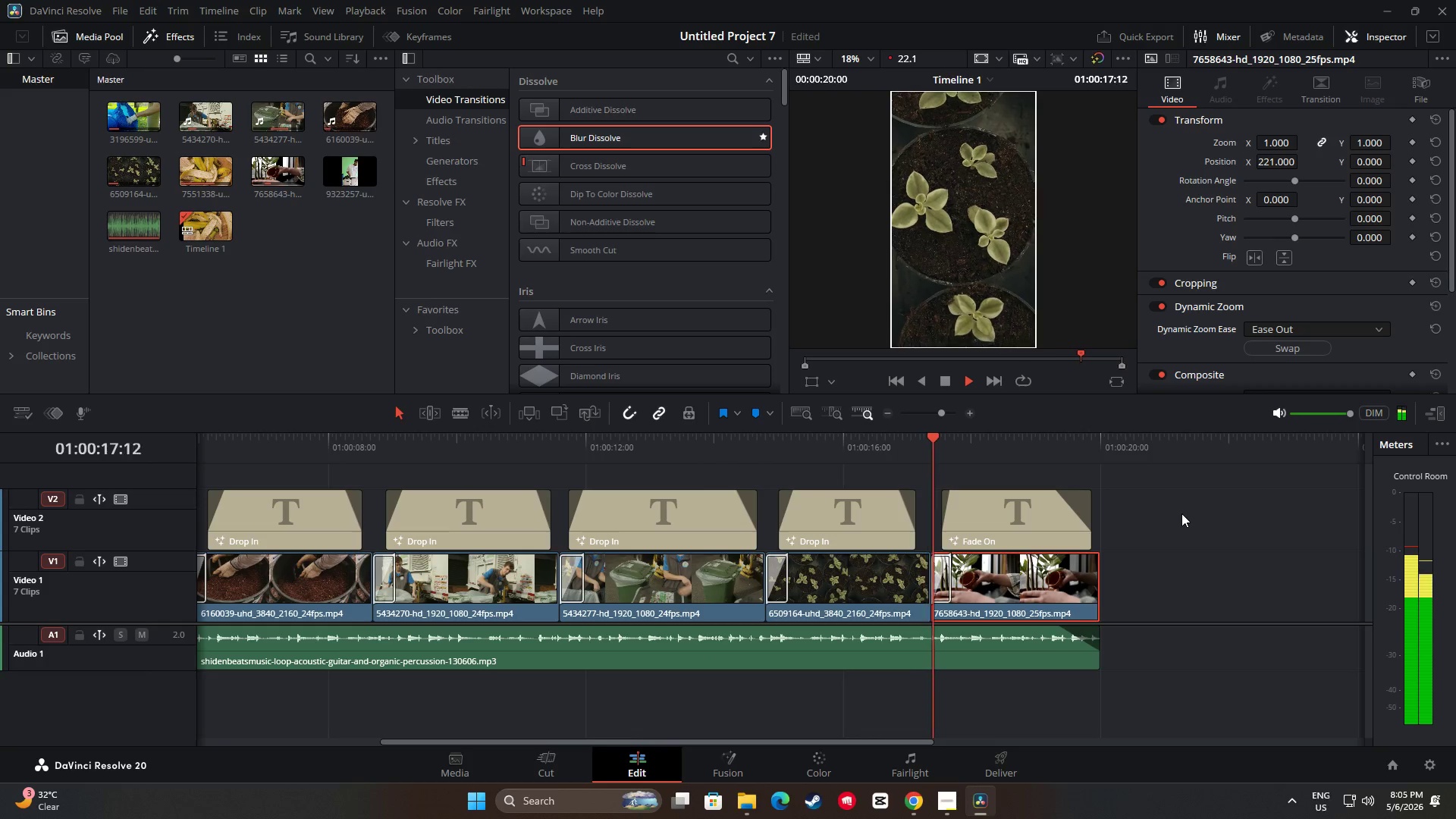 
left_click_drag(start_coordinate=[1098, 438], to_coordinate=[403, 482])
 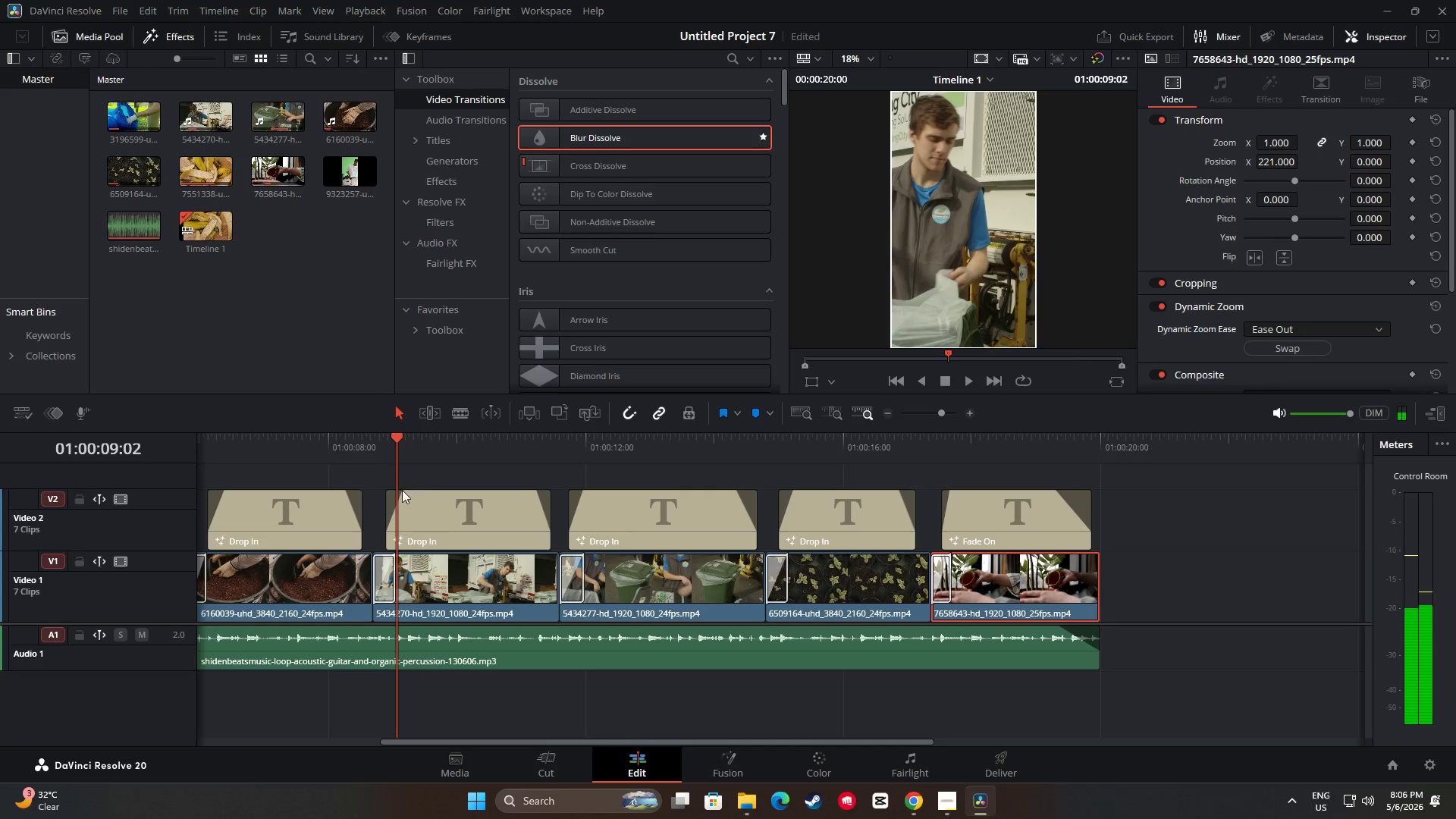 
left_click([403, 502])
 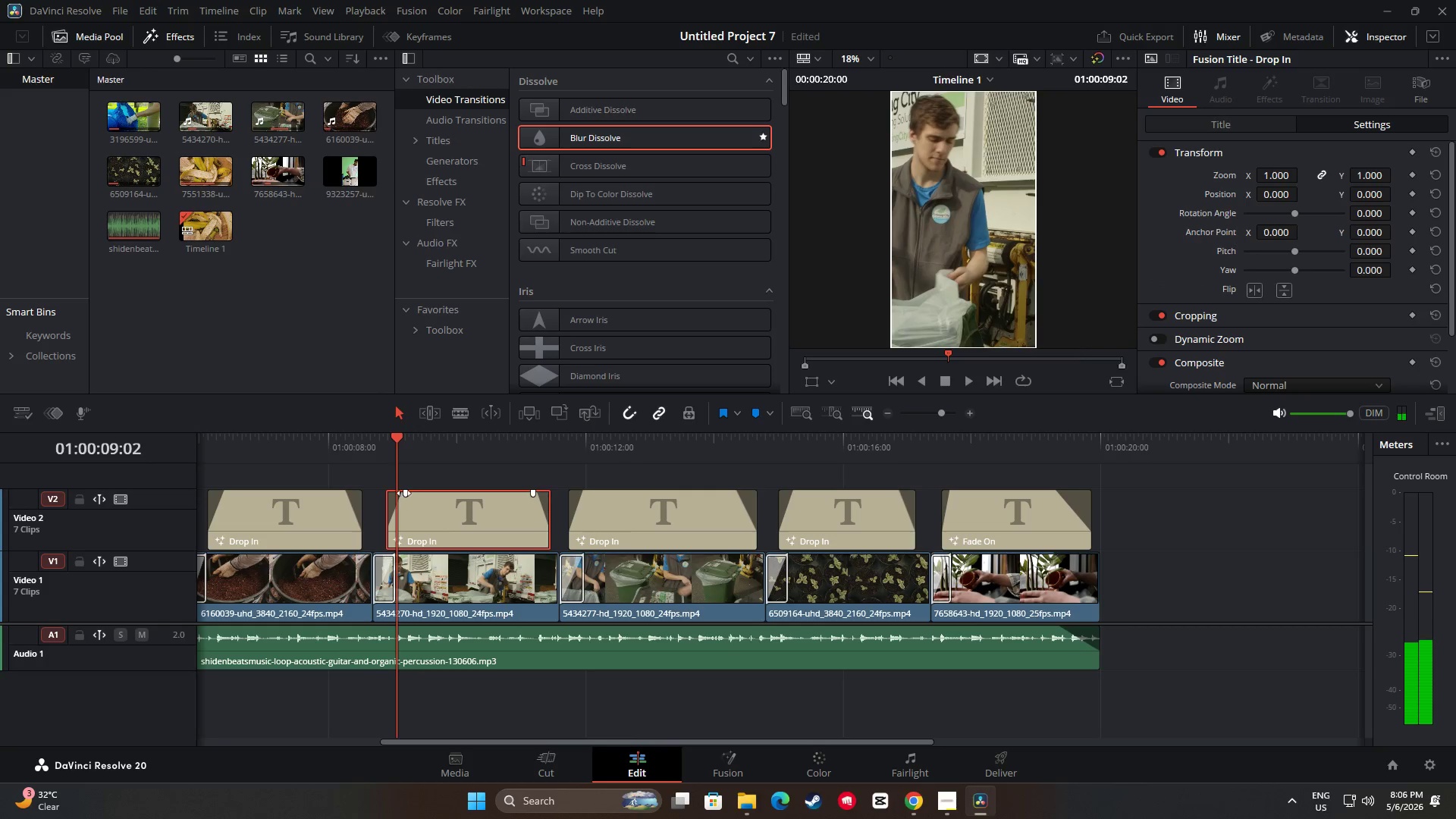 
left_click_drag(start_coordinate=[403, 493], to_coordinate=[398, 493])
 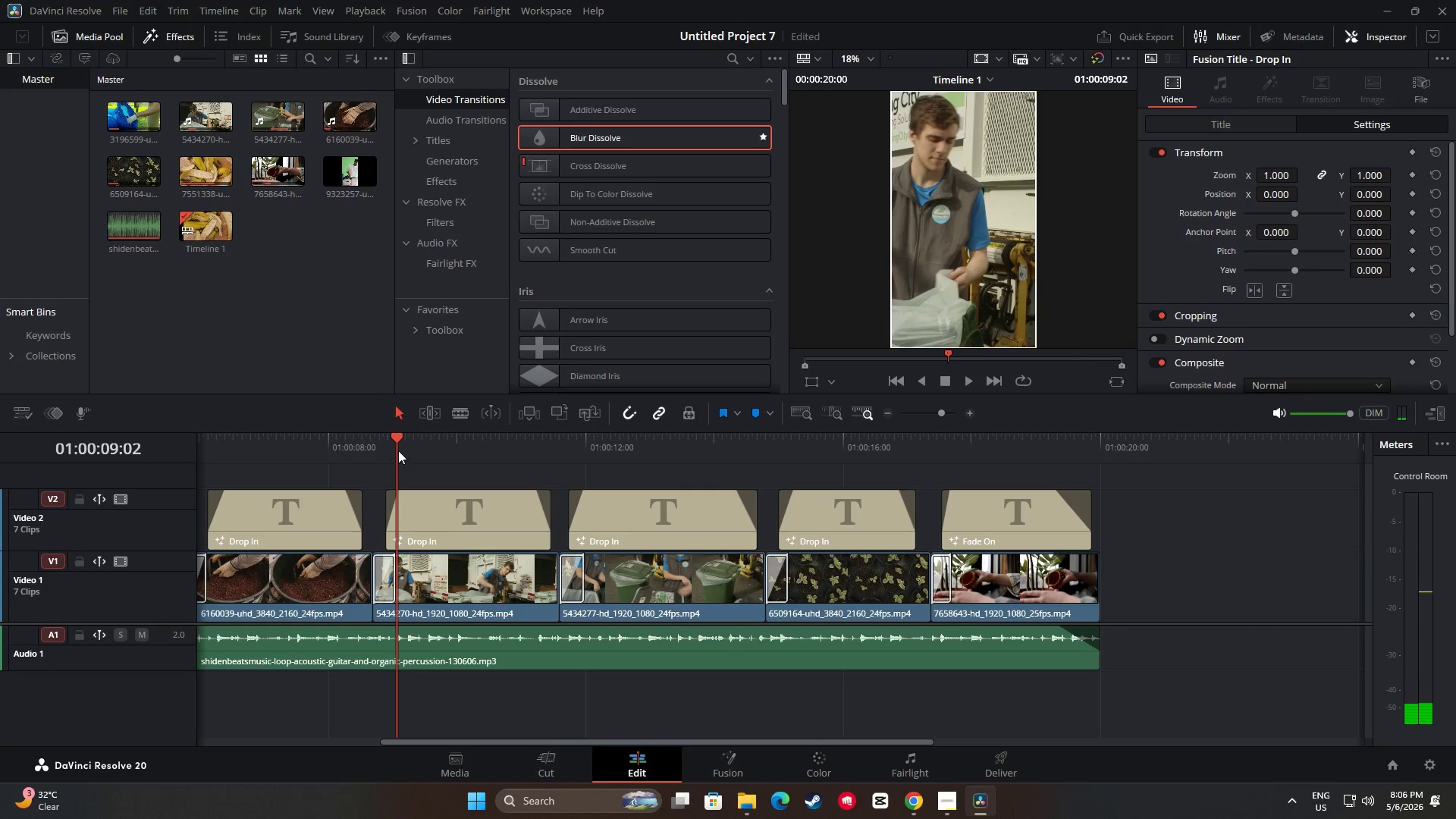 
left_click_drag(start_coordinate=[396, 442], to_coordinate=[343, 444])
 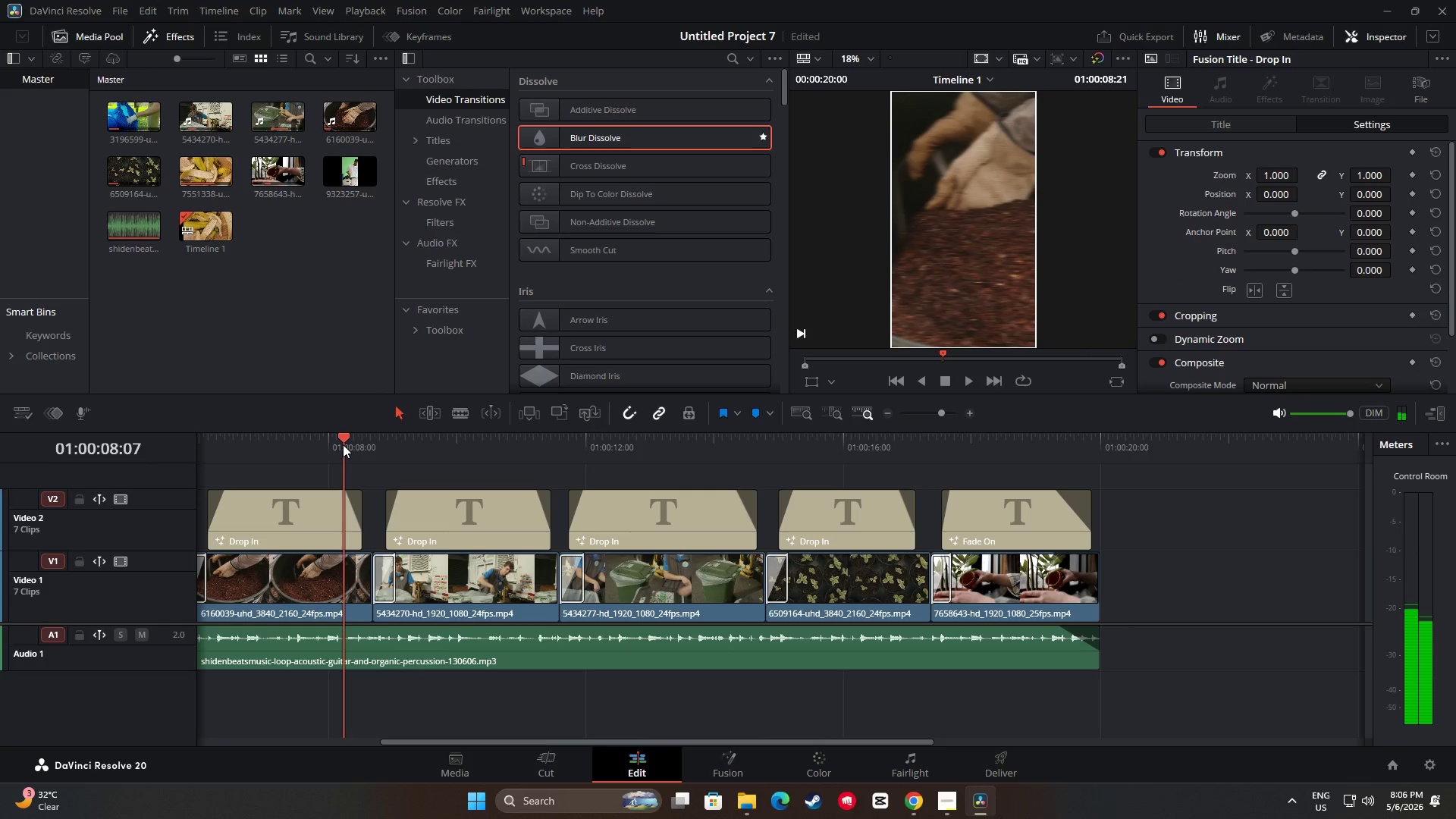 
key(Space)
 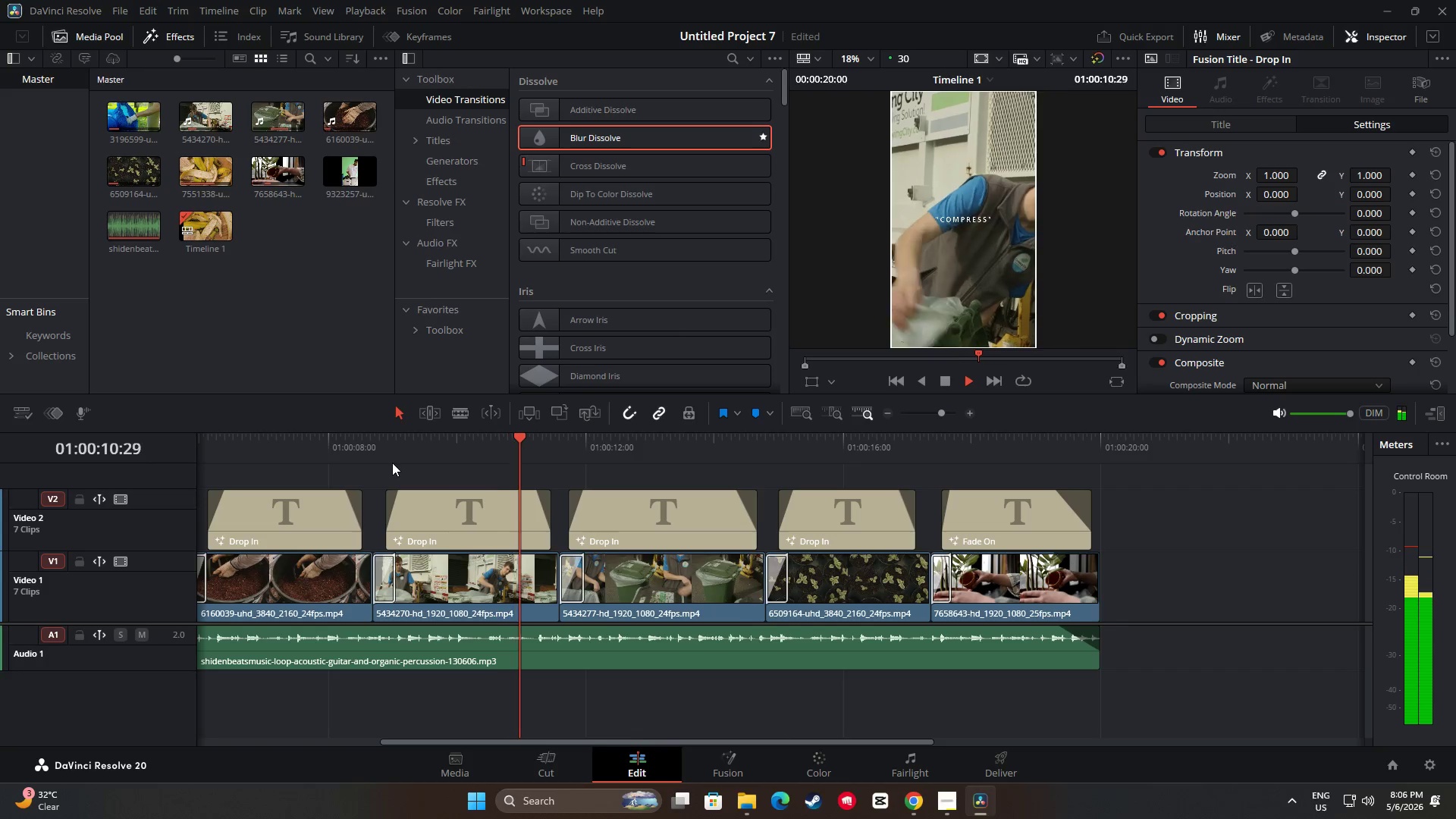 
key(Space)
 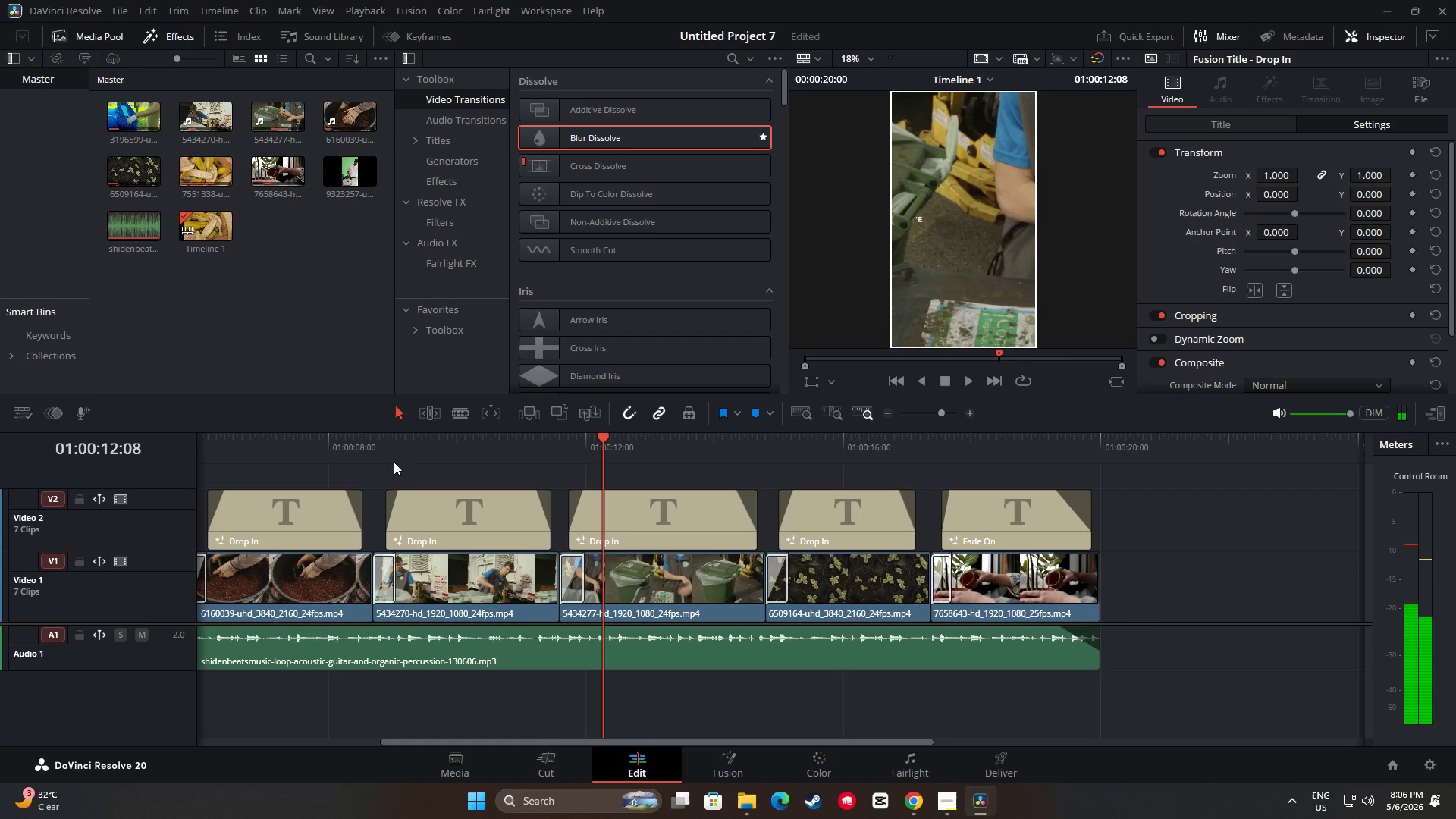 
scroll: coordinate [646, 270], scroll_direction: down, amount: 2.0
 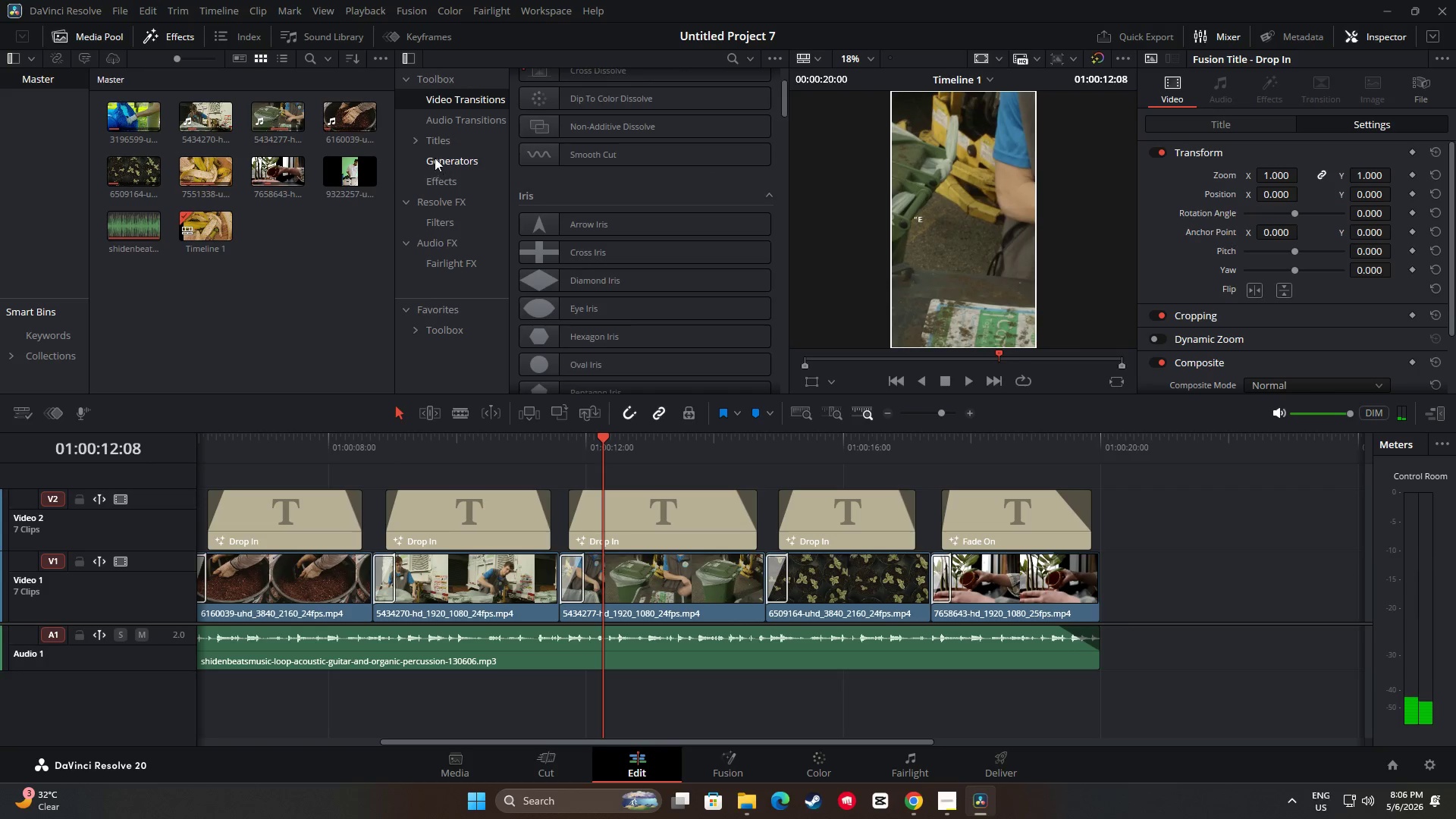 
left_click([434, 140])
 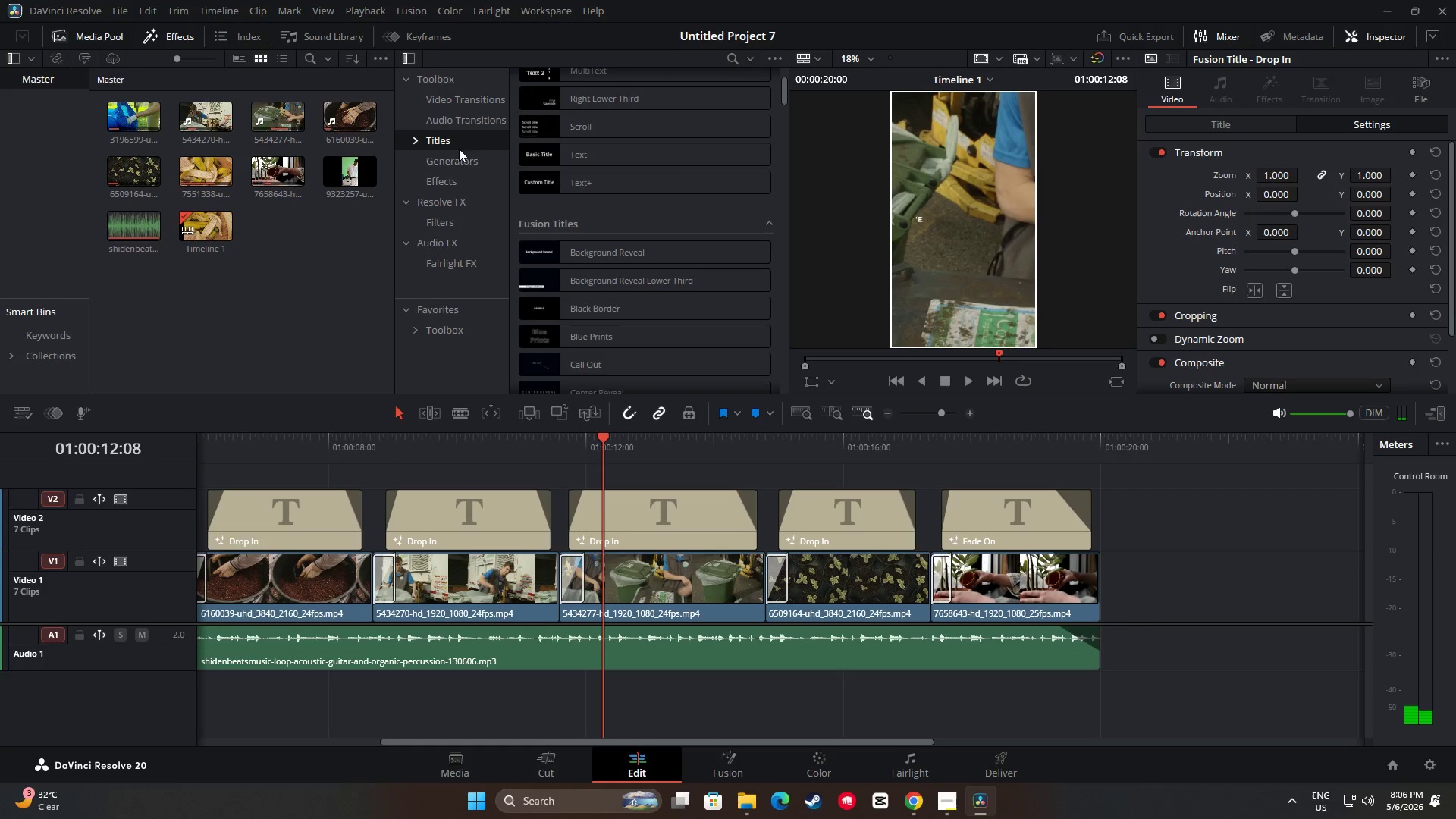 
scroll: coordinate [619, 204], scroll_direction: down, amount: 3.0
 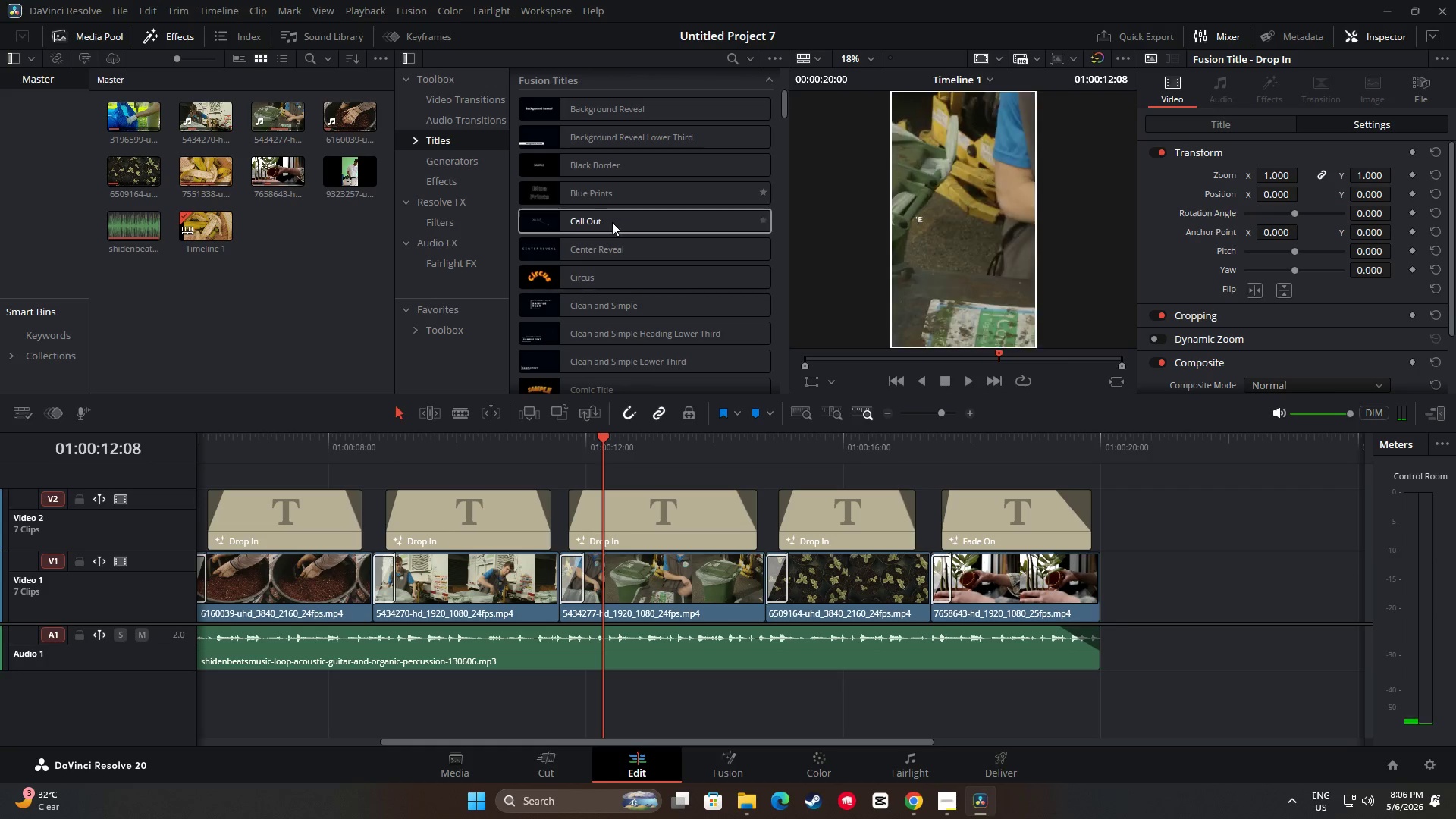 
scroll: coordinate [646, 228], scroll_direction: up, amount: 1.0
 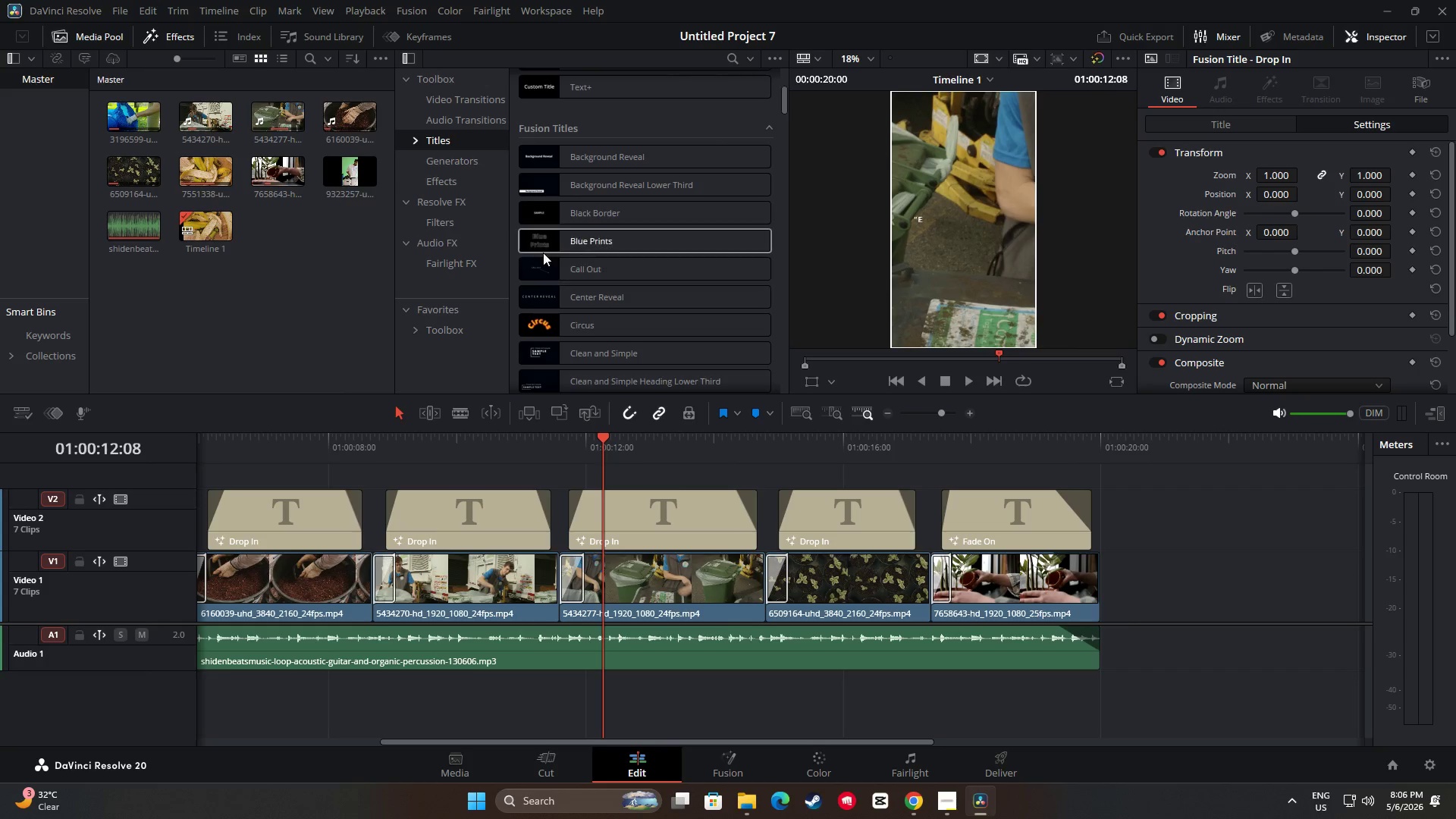 
wait(7.01)
 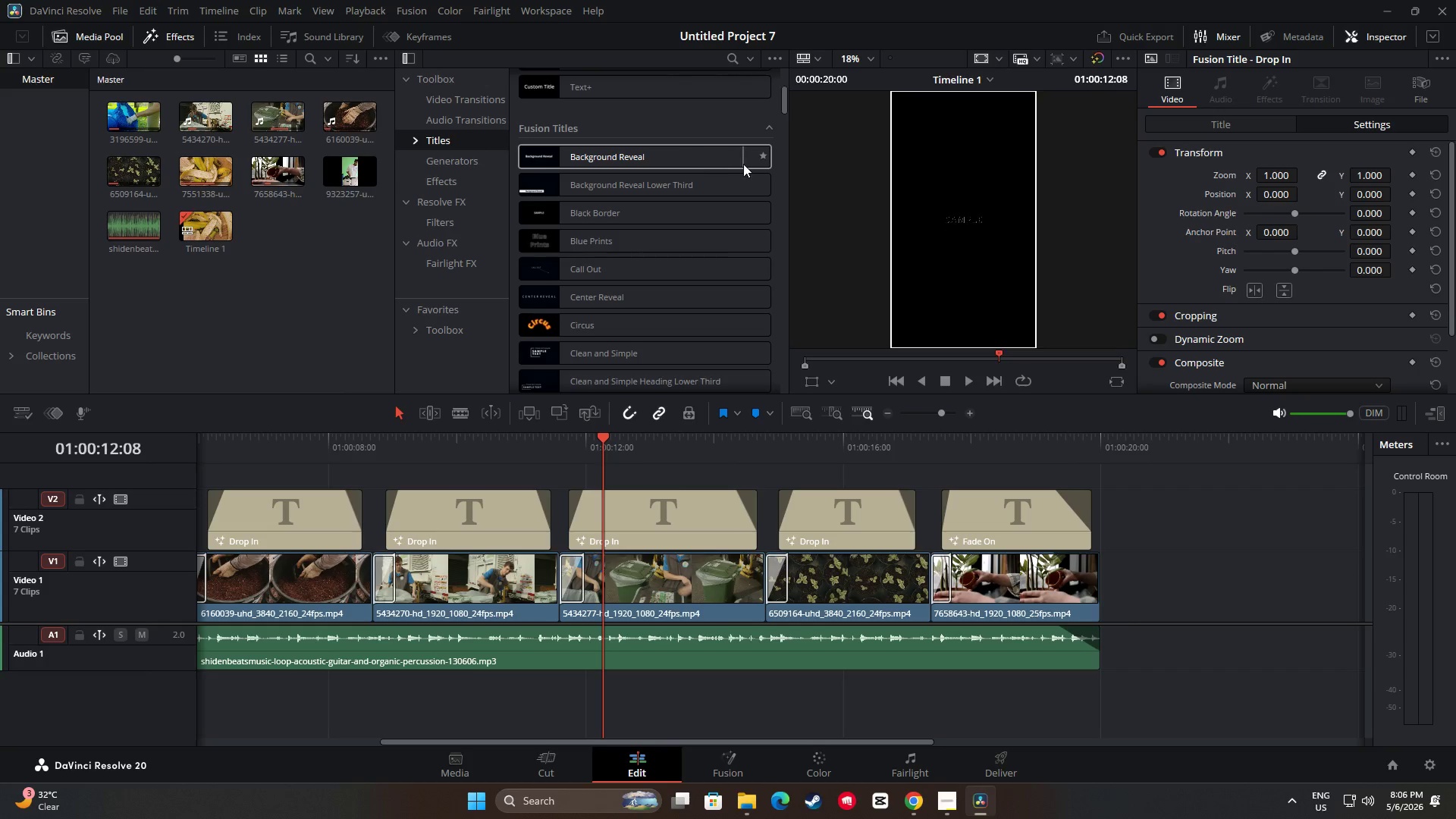 
scroll: coordinate [571, 256], scroll_direction: down, amount: 5.0
 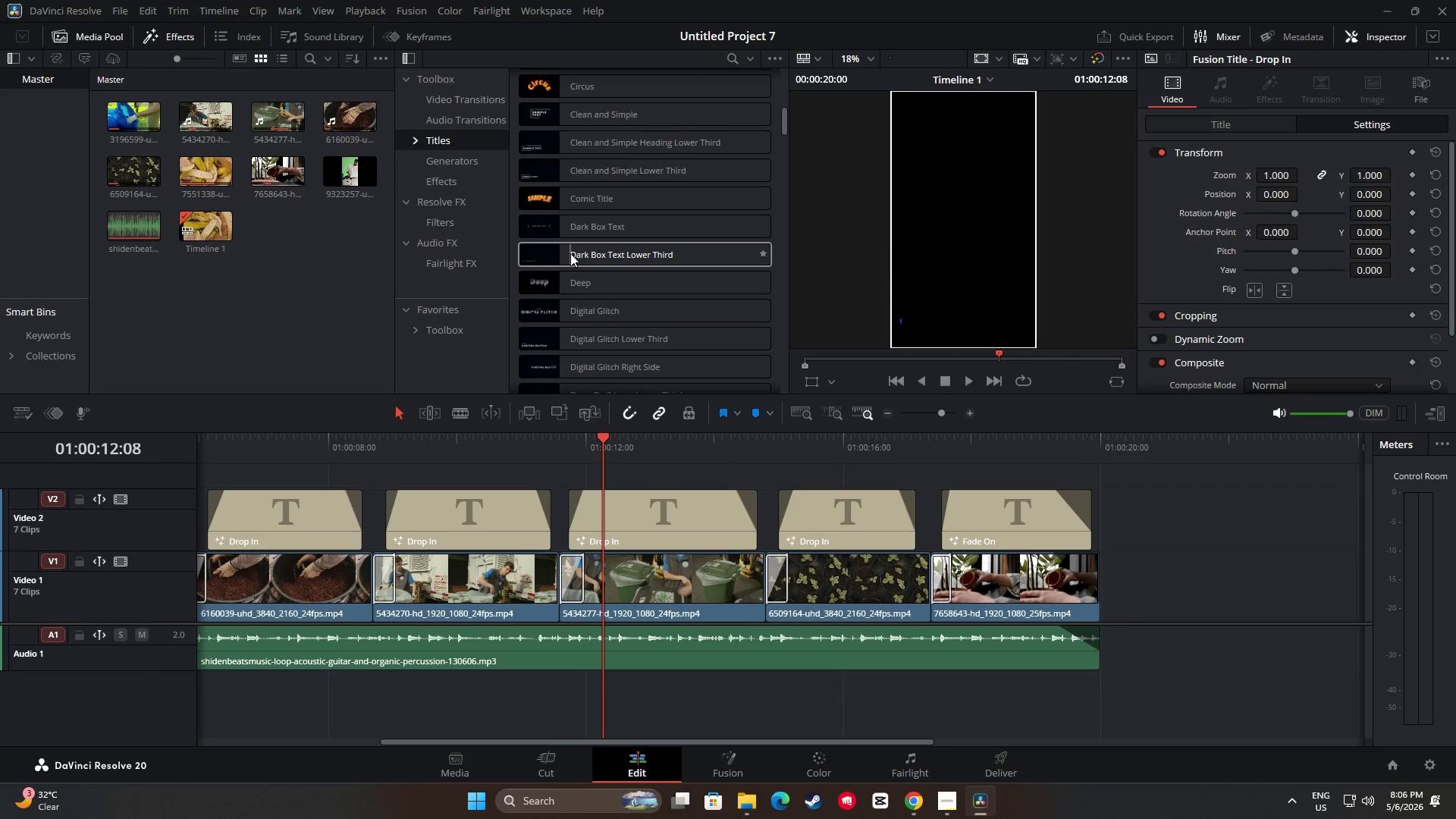 
scroll: coordinate [682, 231], scroll_direction: down, amount: 11.0
 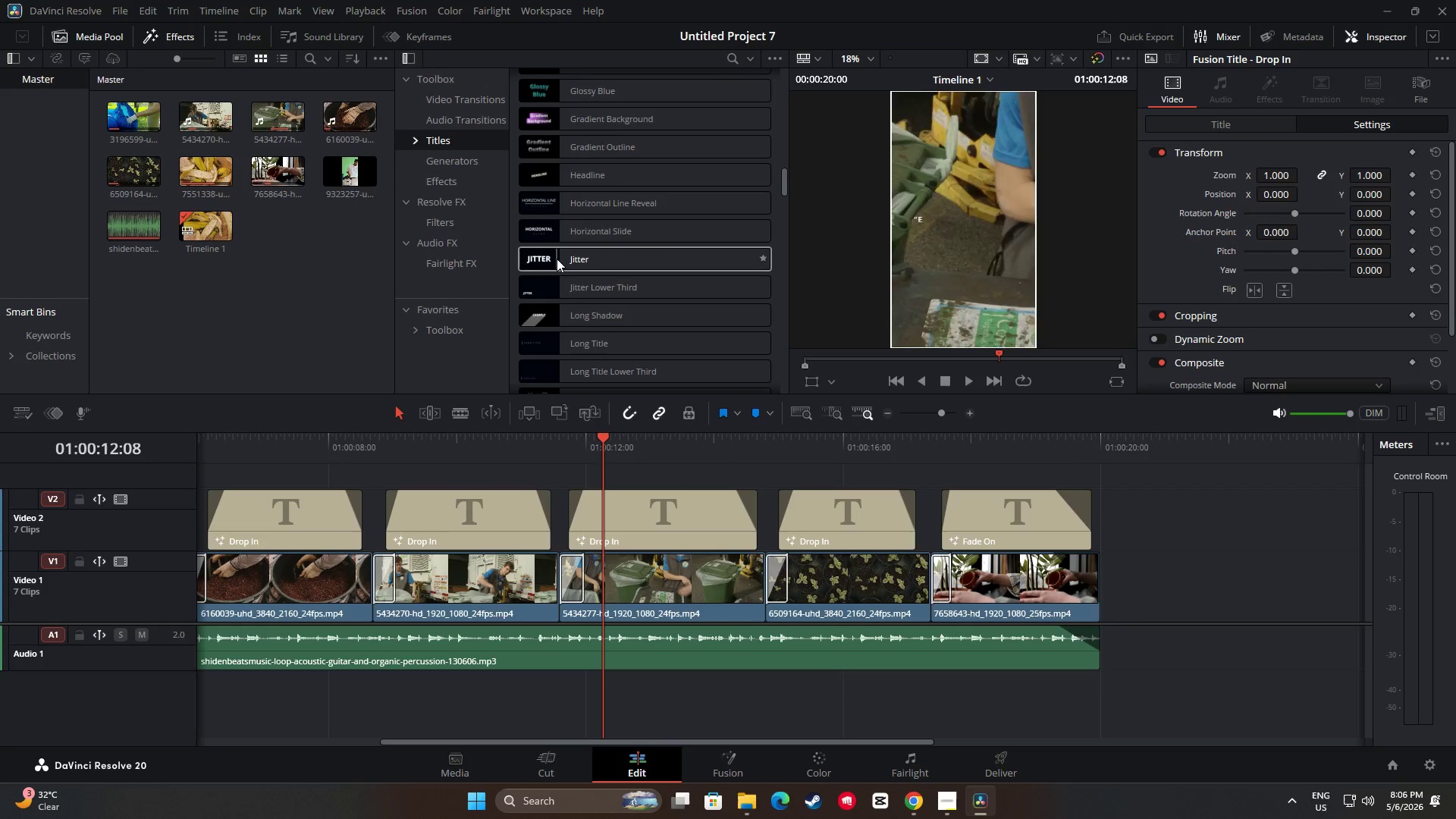 
scroll: coordinate [601, 291], scroll_direction: down, amount: 6.0
 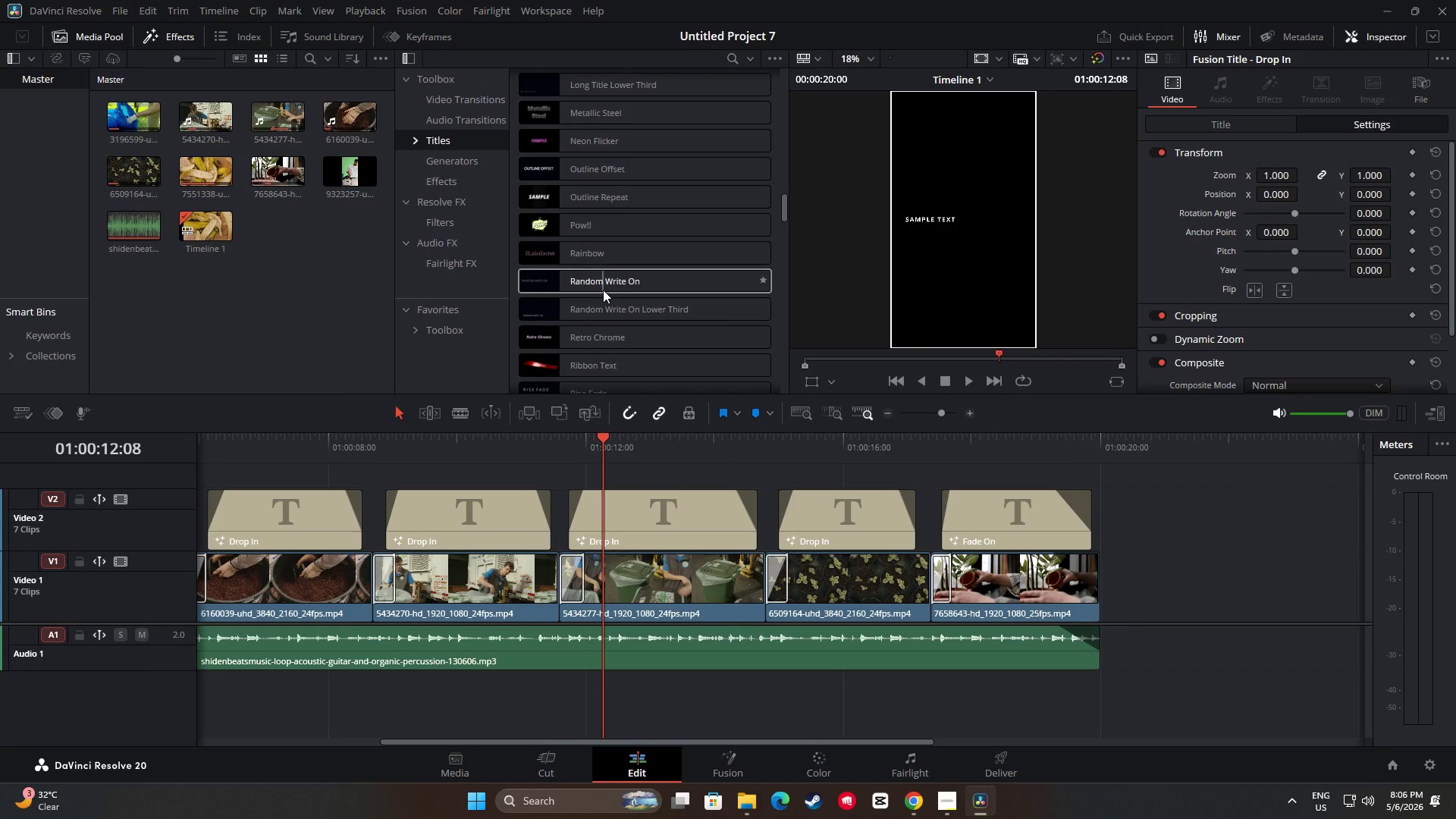 
scroll: coordinate [607, 284], scroll_direction: down, amount: 2.0
 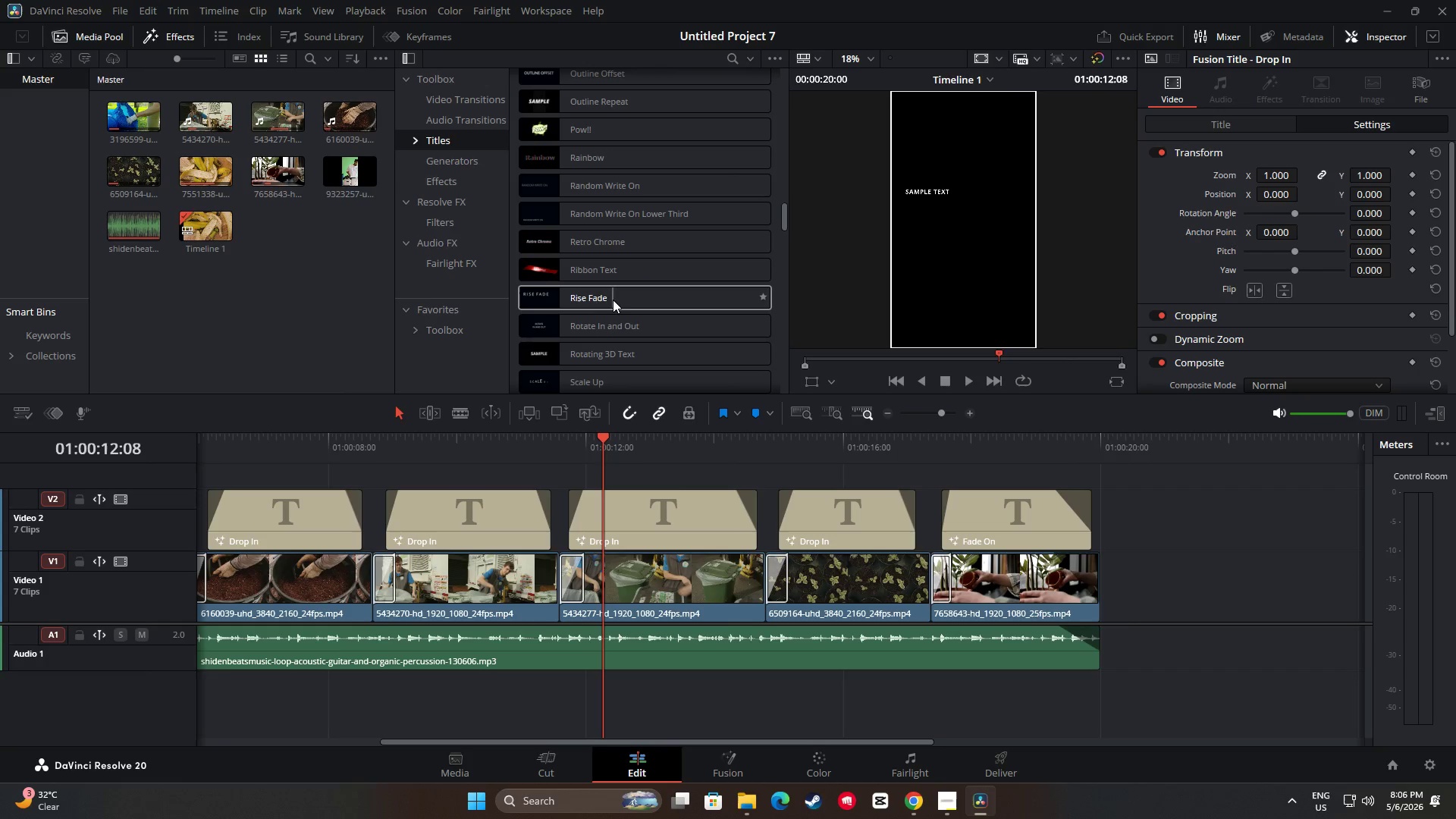 
wait(9.52)
 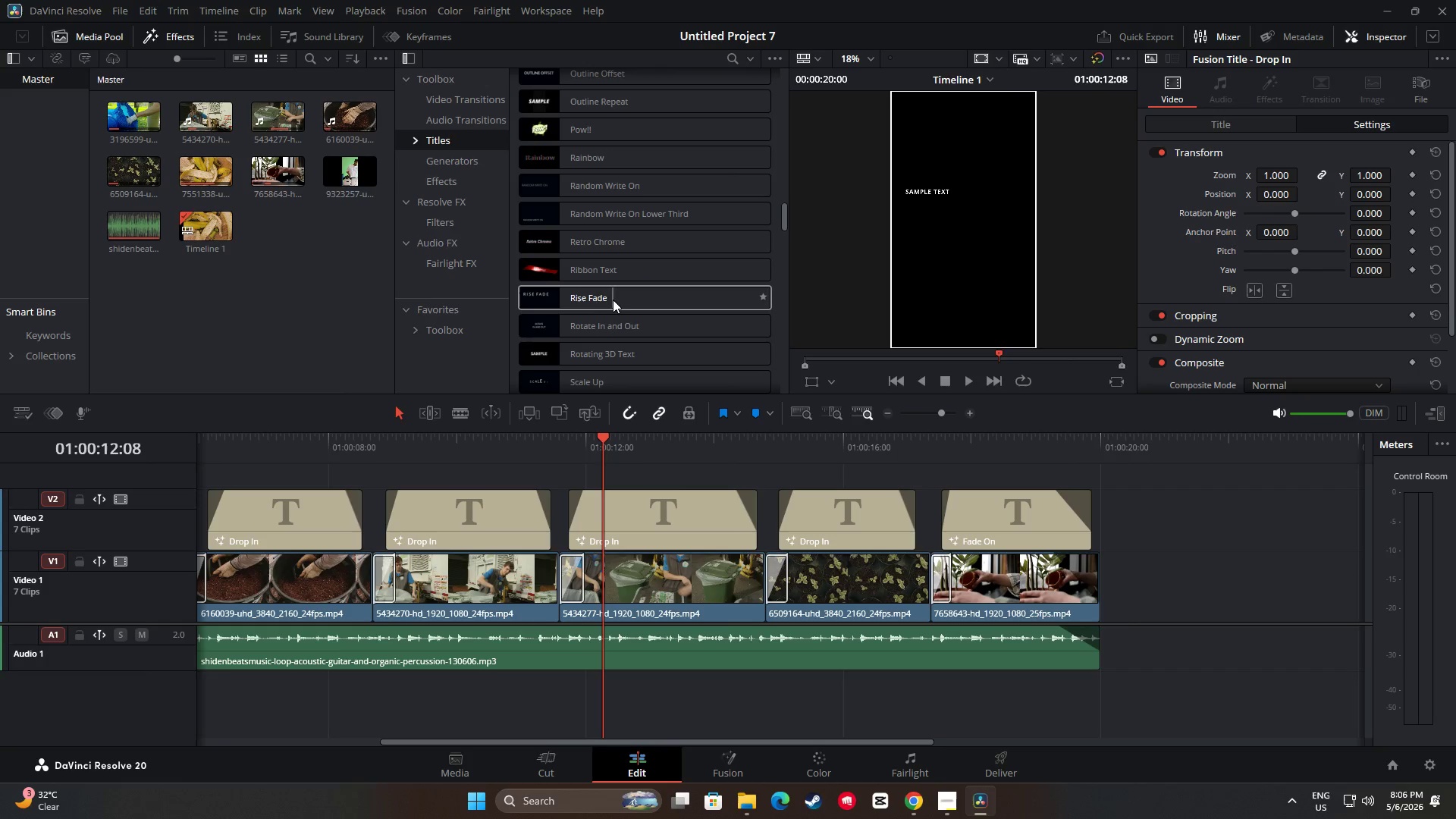 
scroll: coordinate [645, 297], scroll_direction: down, amount: 5.0
 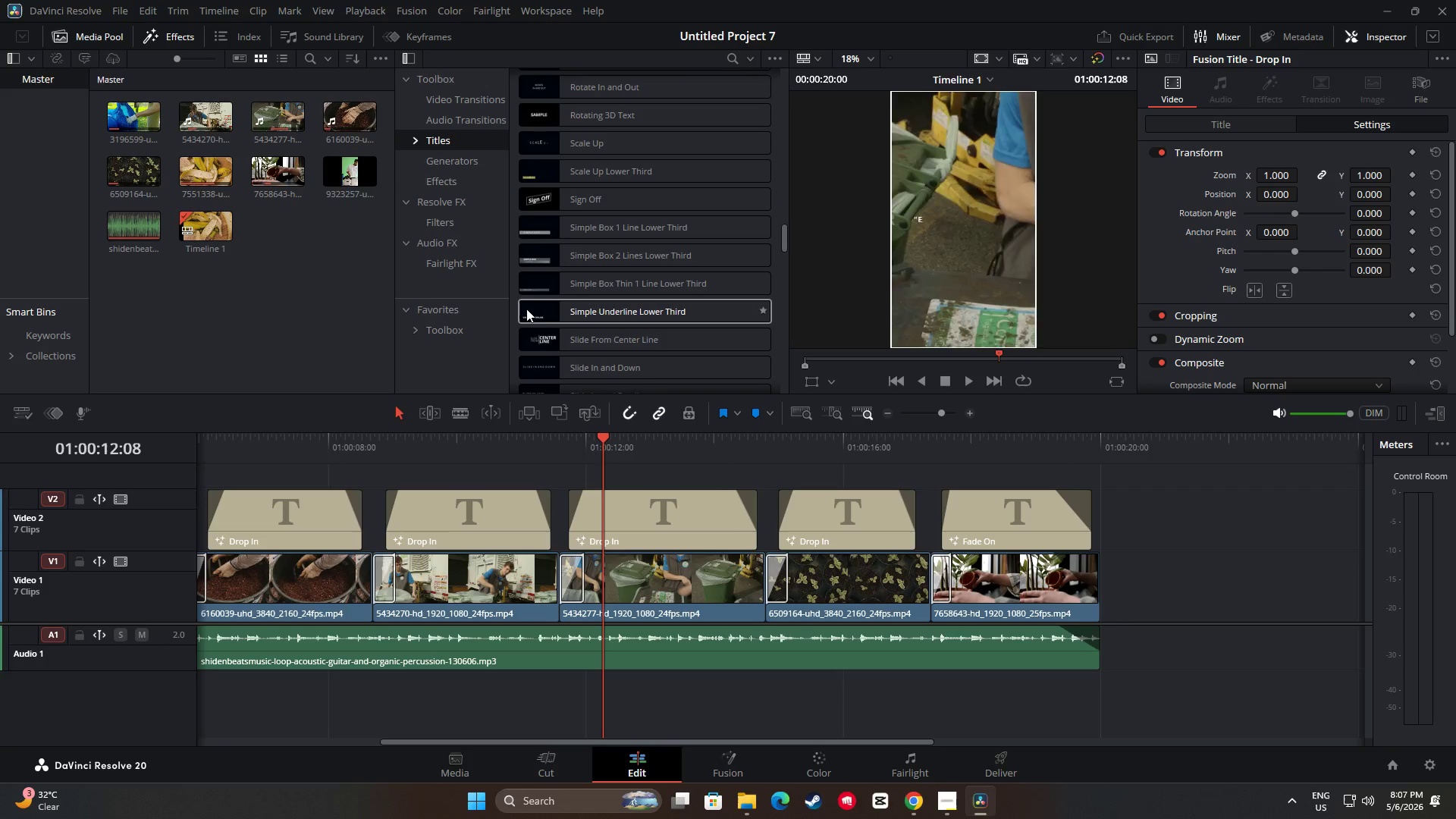 
wait(5.86)
 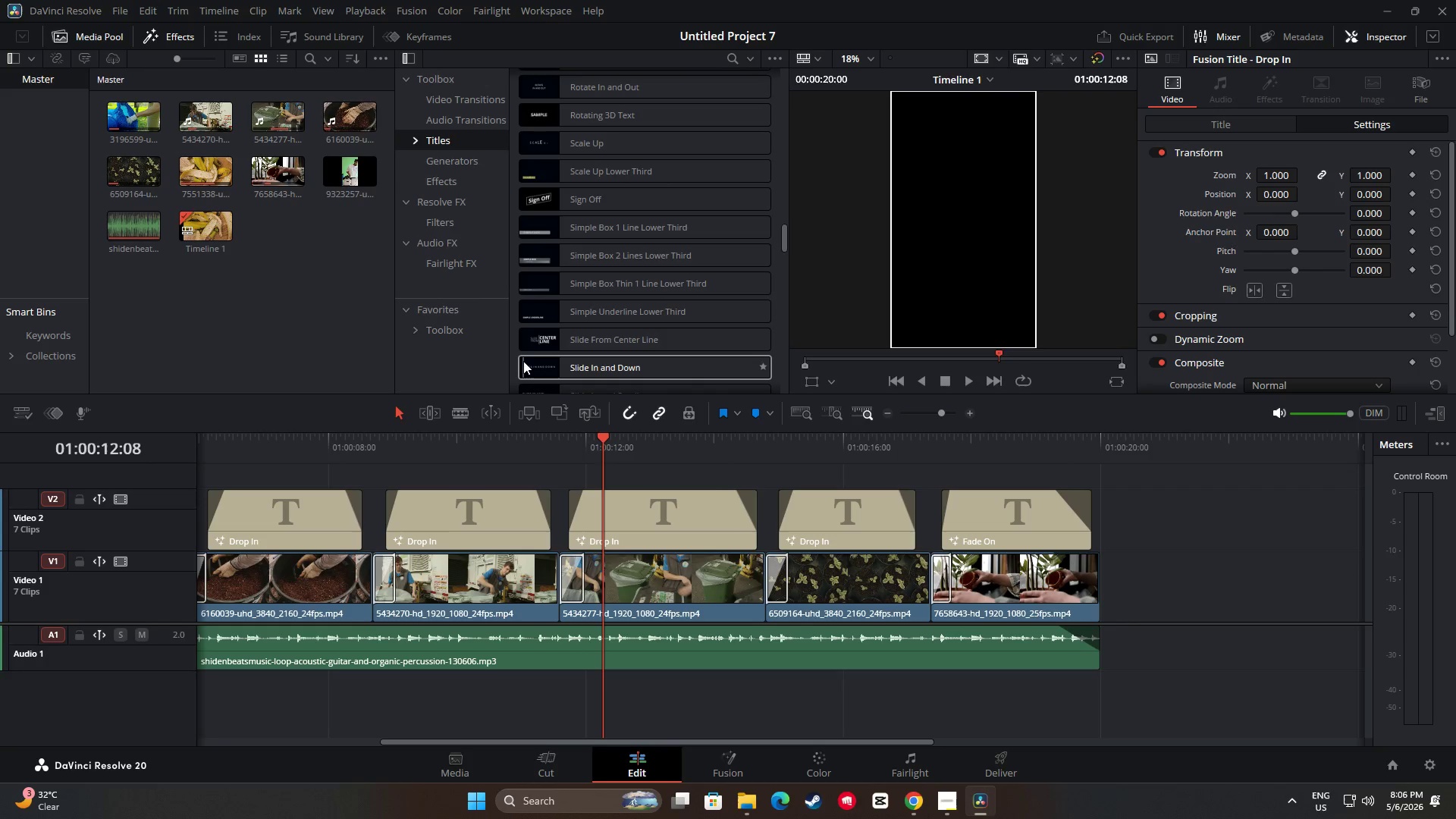 
scroll: coordinate [637, 308], scroll_direction: down, amount: 11.0
 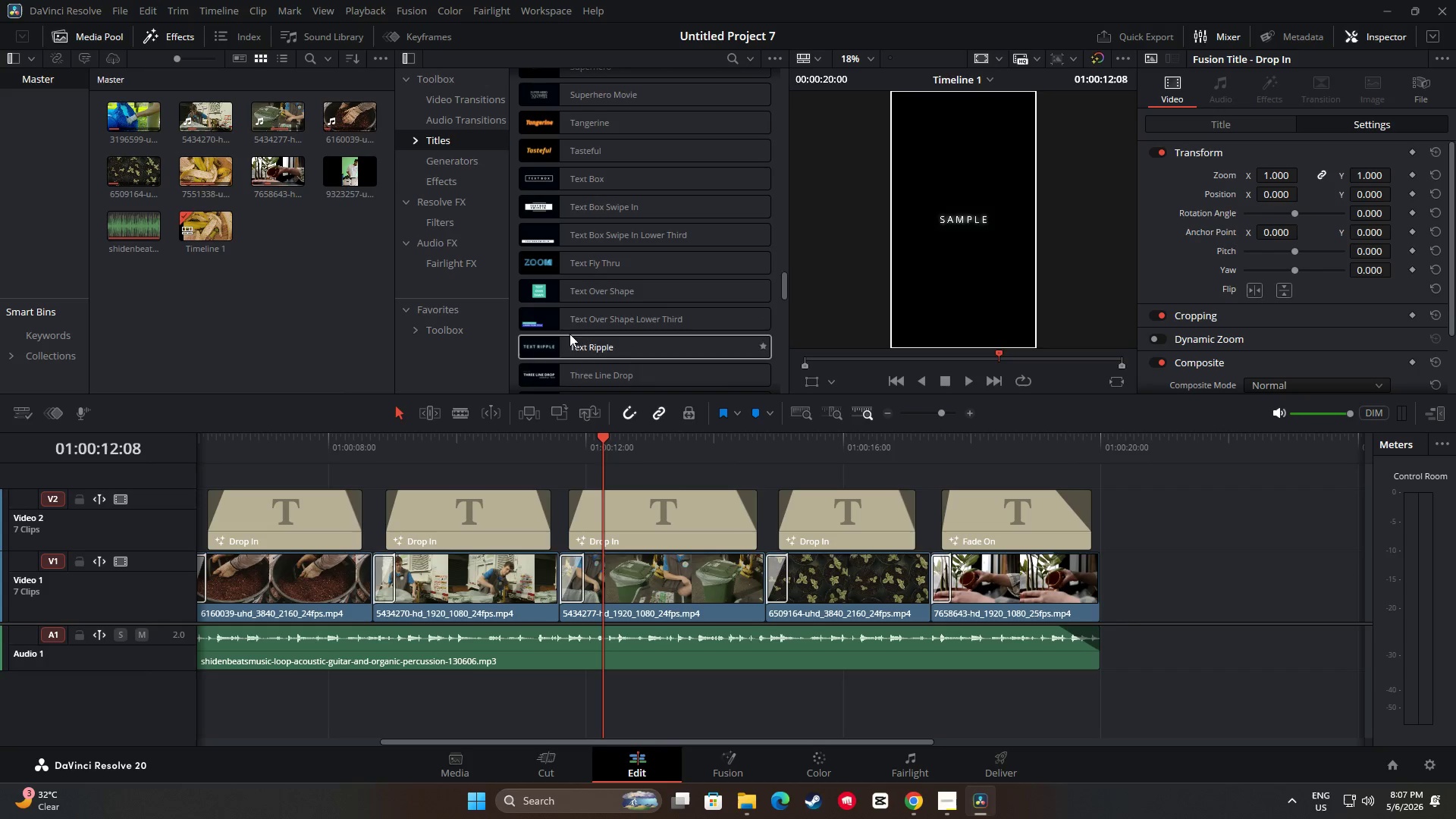 
wait(5.67)
 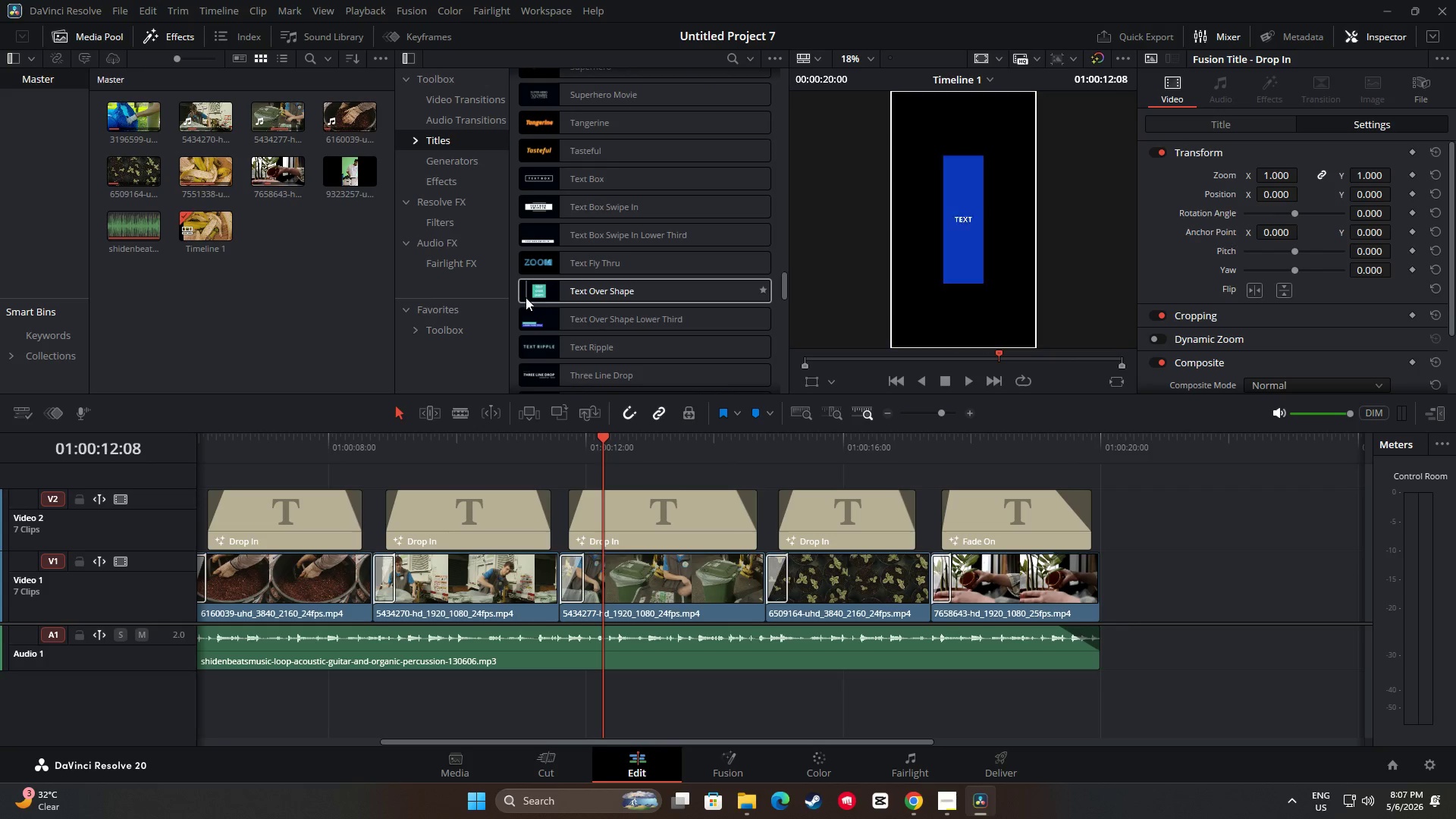 
scroll: coordinate [661, 321], scroll_direction: down, amount: 3.0
 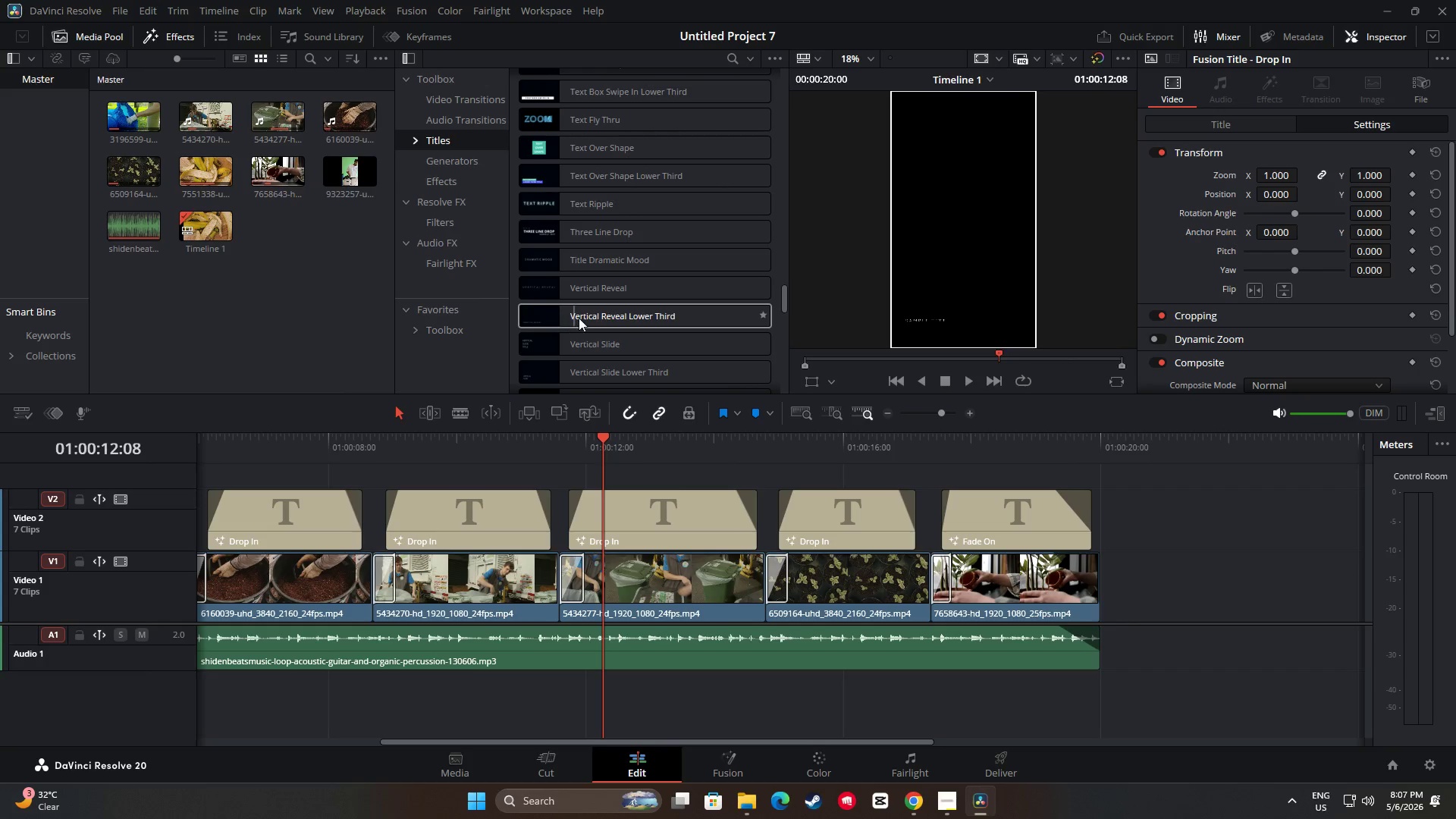 
right_click([692, 515])
 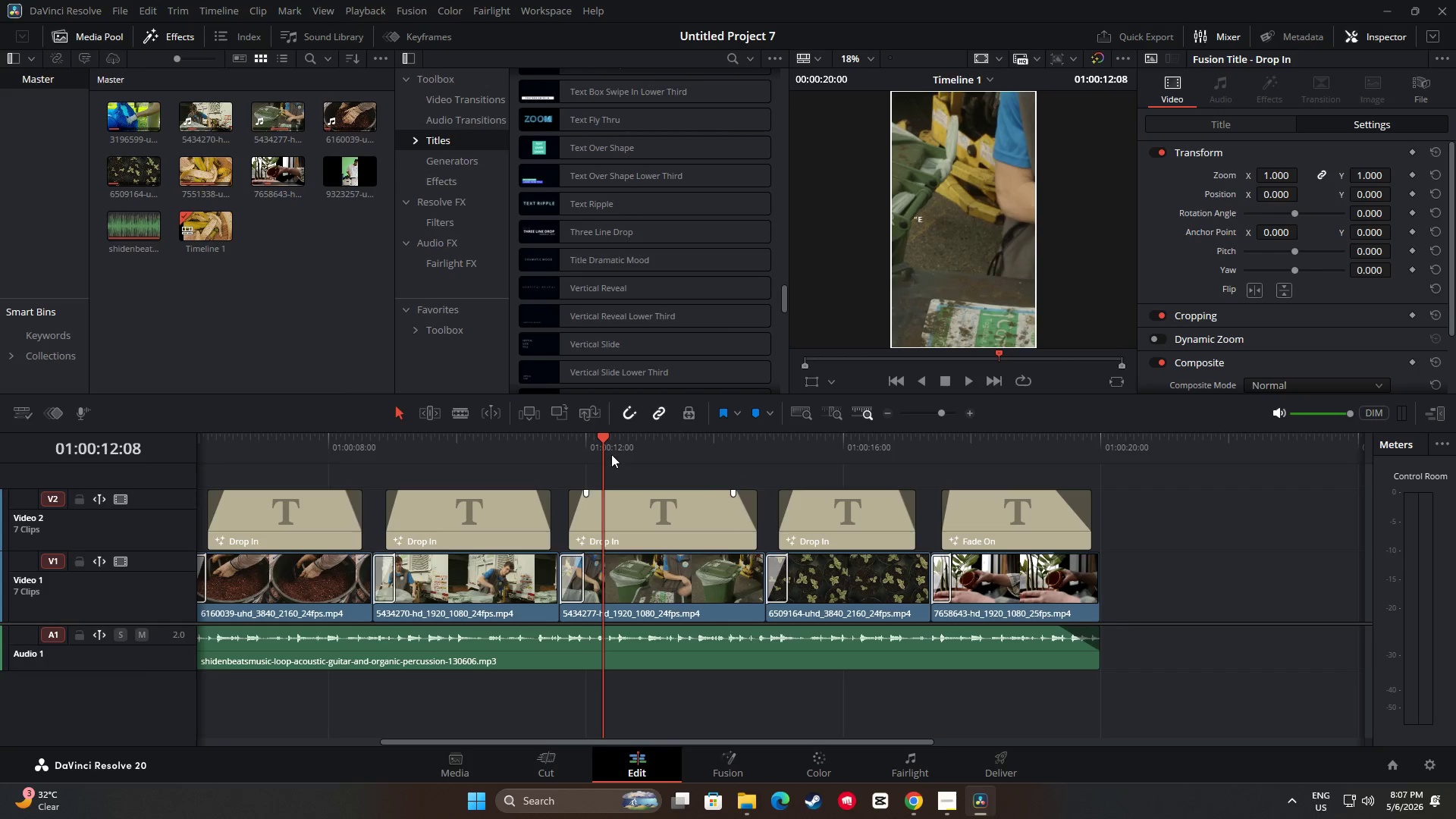 
left_click_drag(start_coordinate=[604, 436], to_coordinate=[322, 450])
 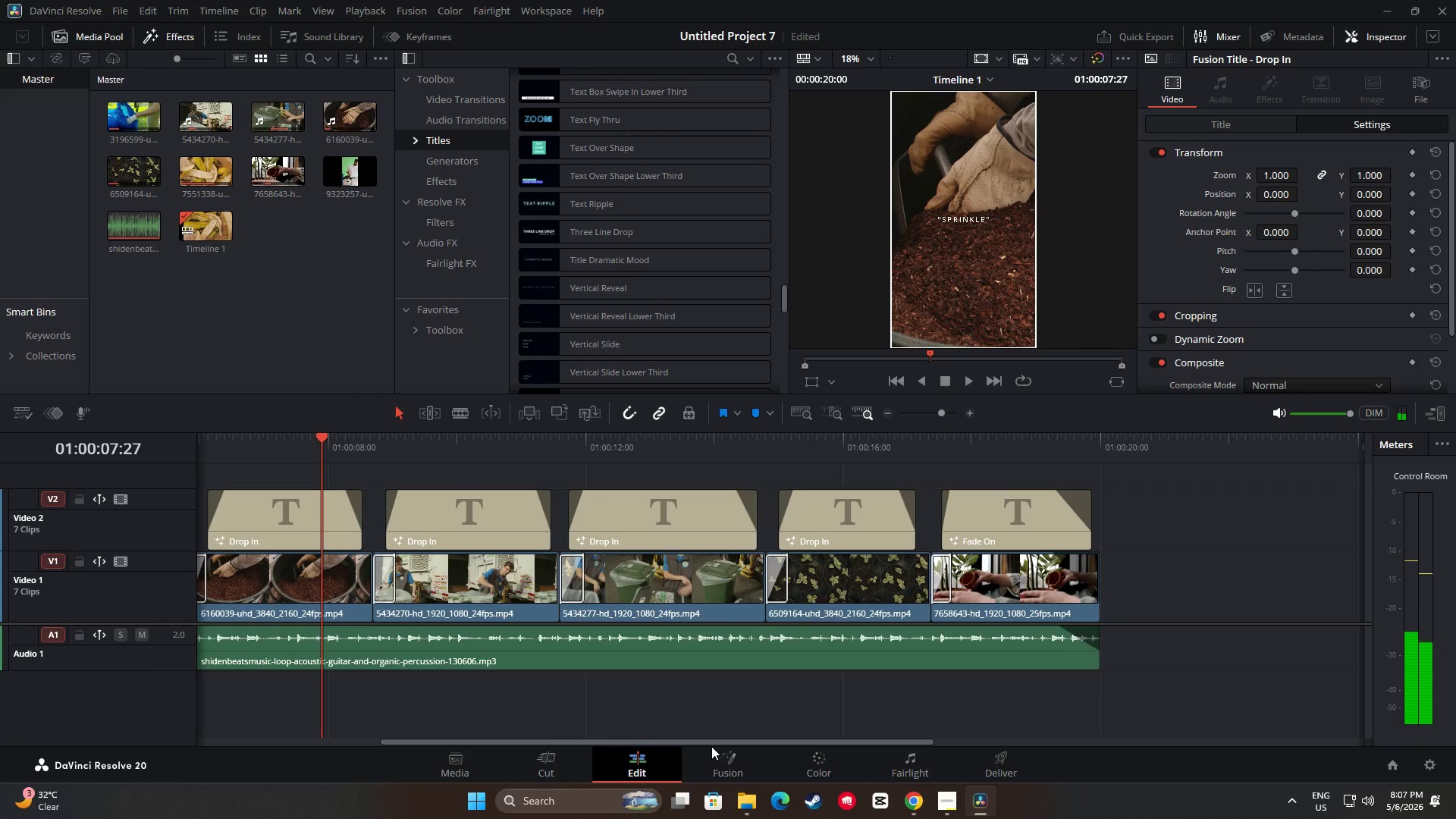 
left_click_drag(start_coordinate=[701, 742], to_coordinate=[472, 734])
 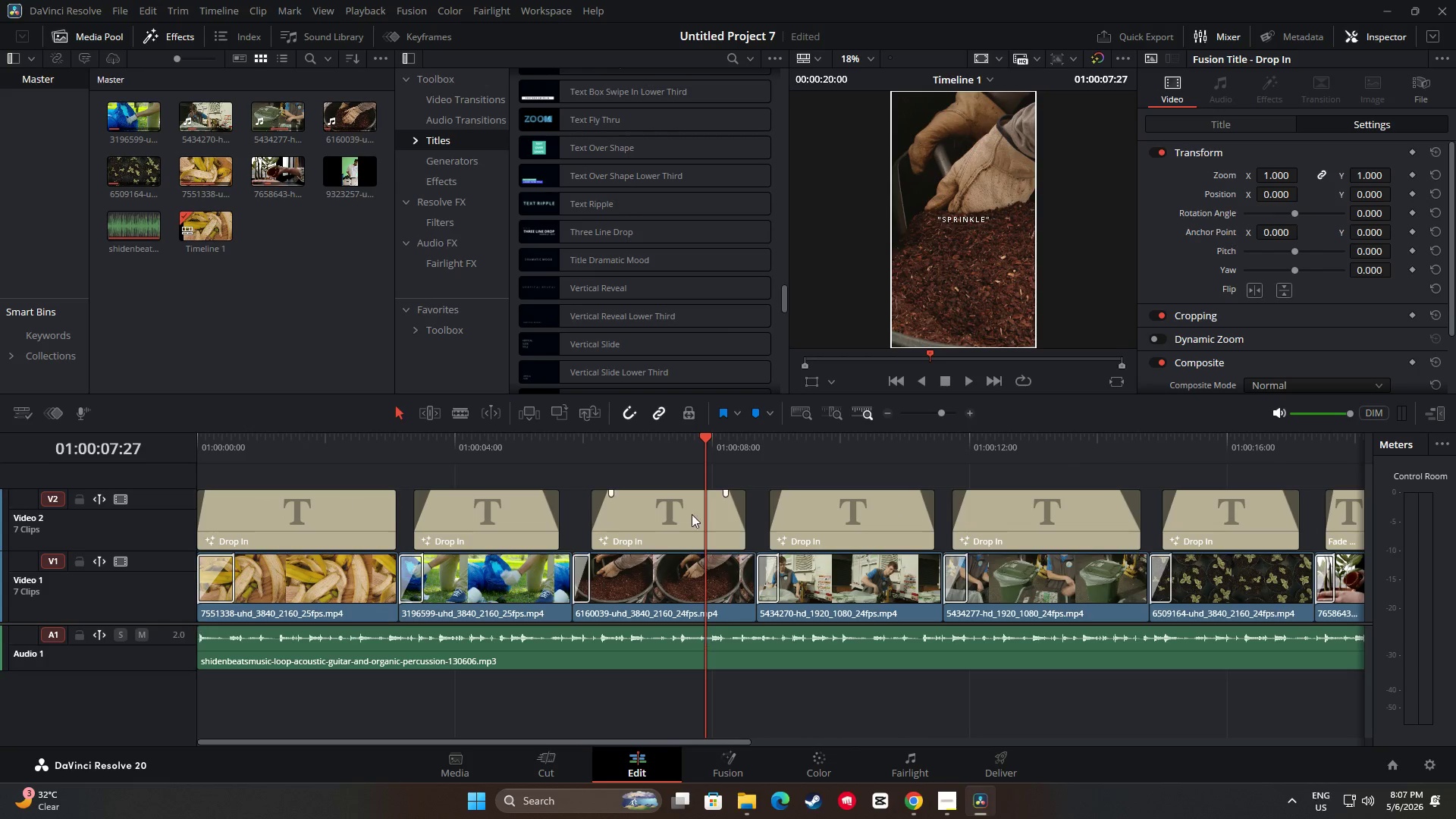 
left_click_drag(start_coordinate=[707, 438], to_coordinate=[204, 447])
 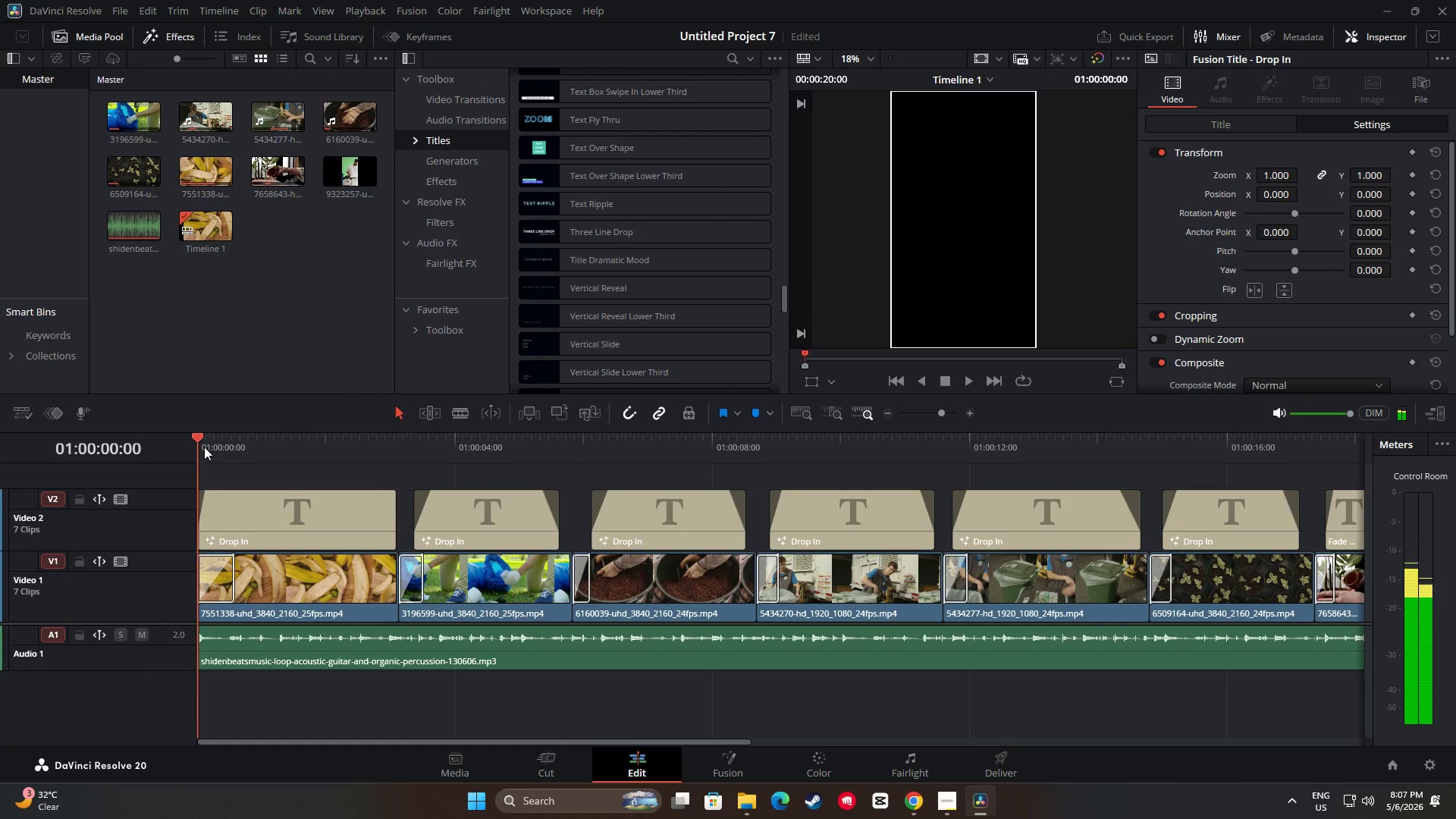 
key(Space)
 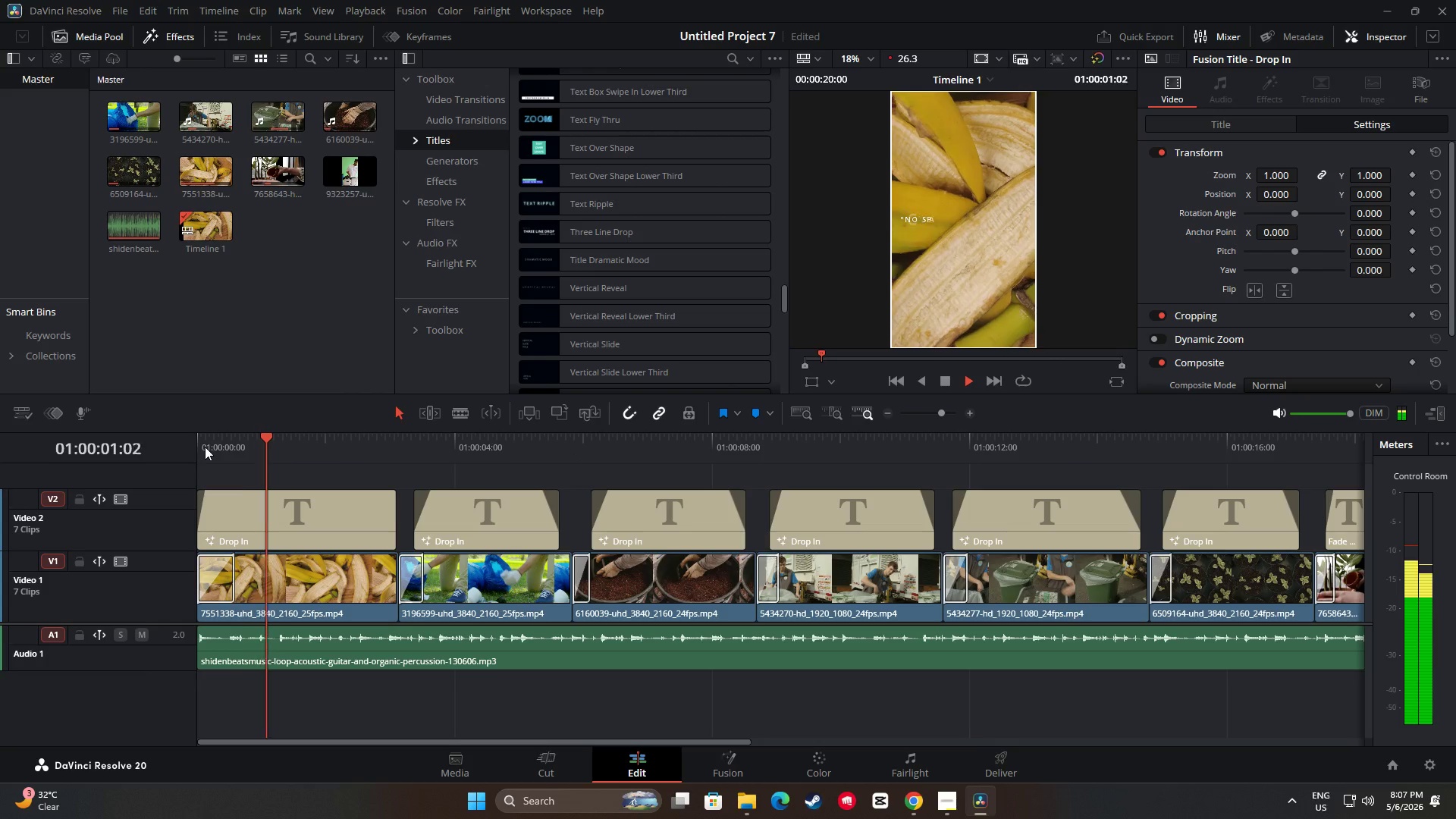 
key(Space)
 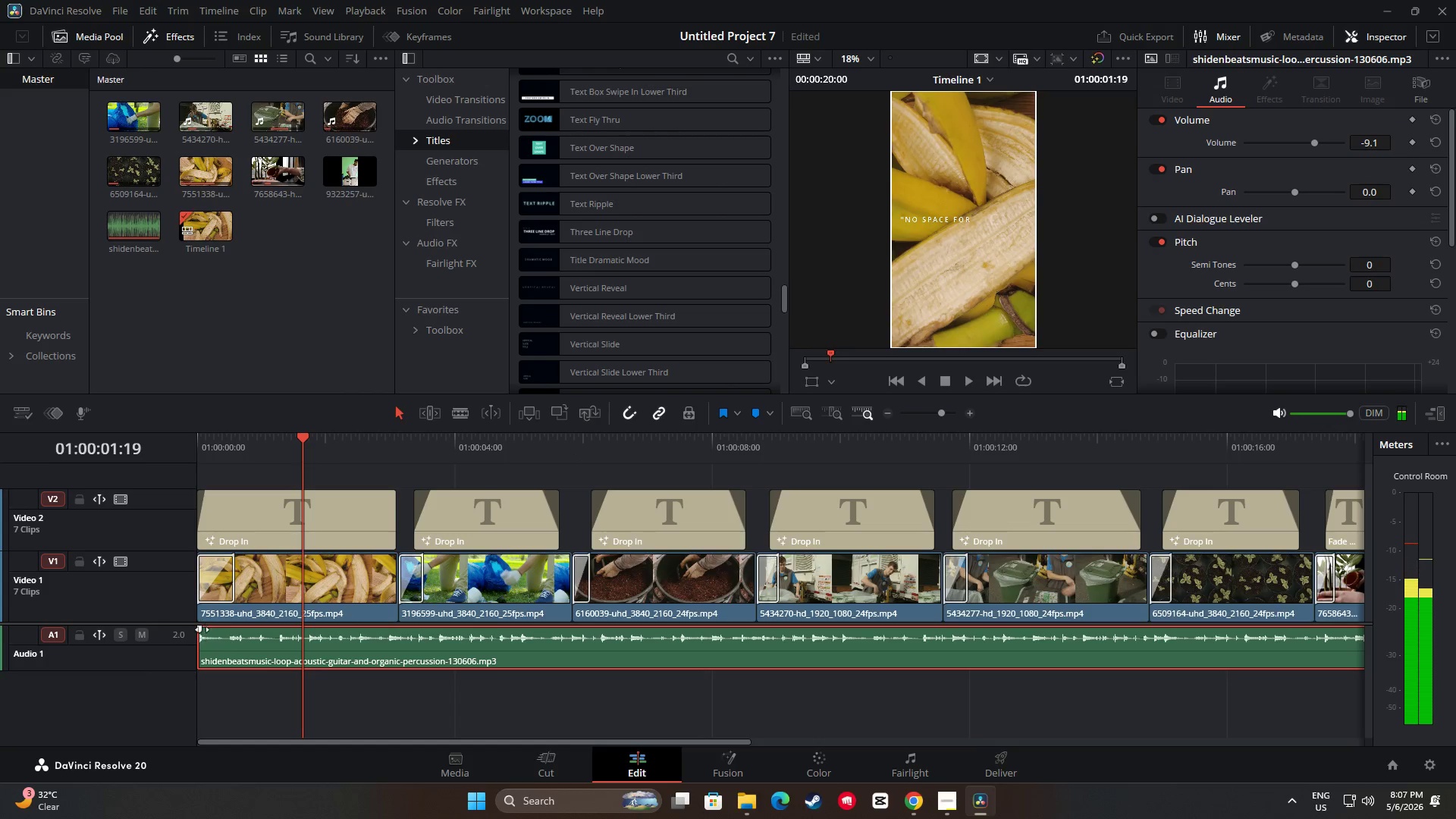 
left_click_drag(start_coordinate=[200, 629], to_coordinate=[218, 629])
 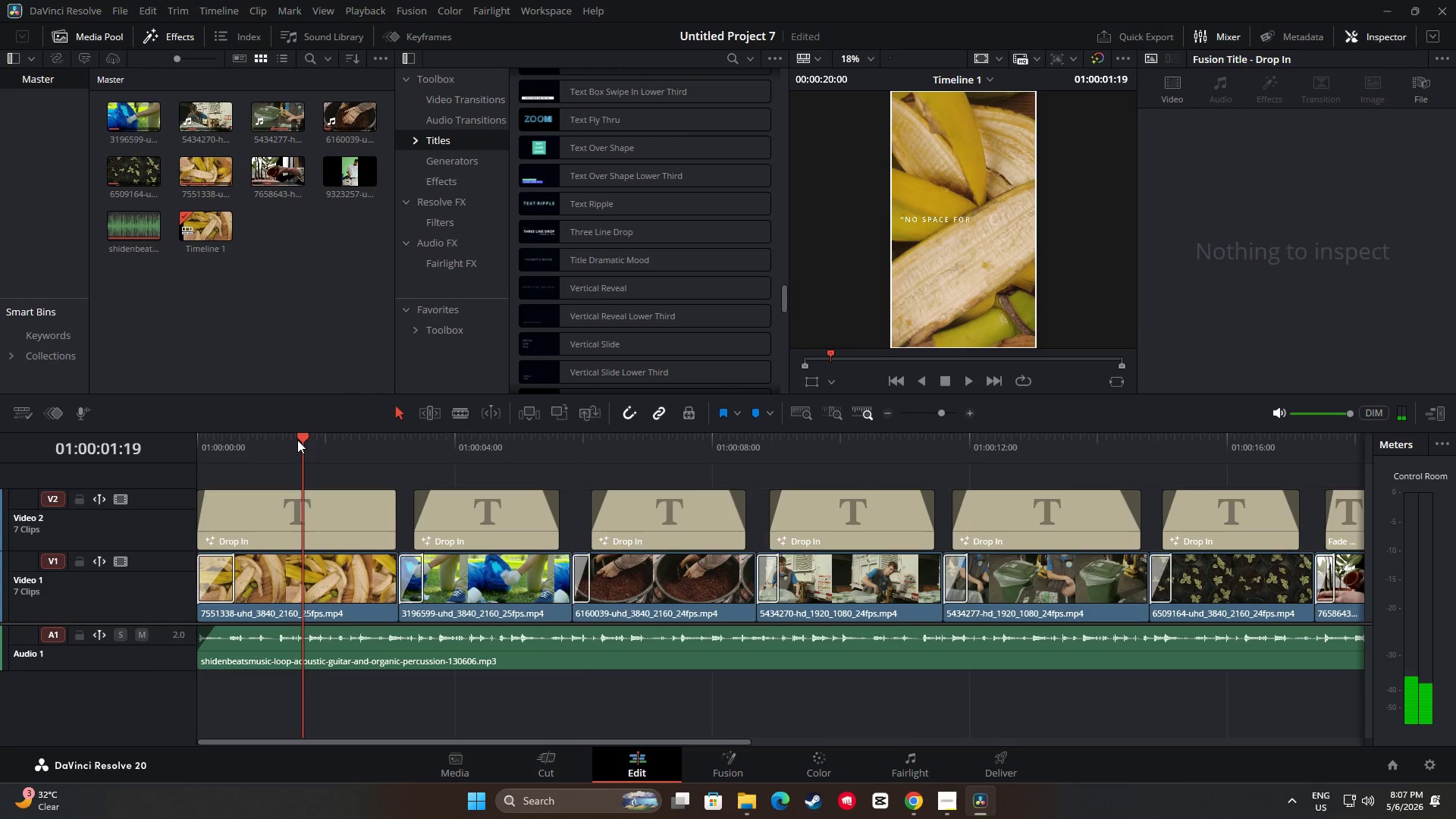 
left_click_drag(start_coordinate=[303, 438], to_coordinate=[192, 441])
 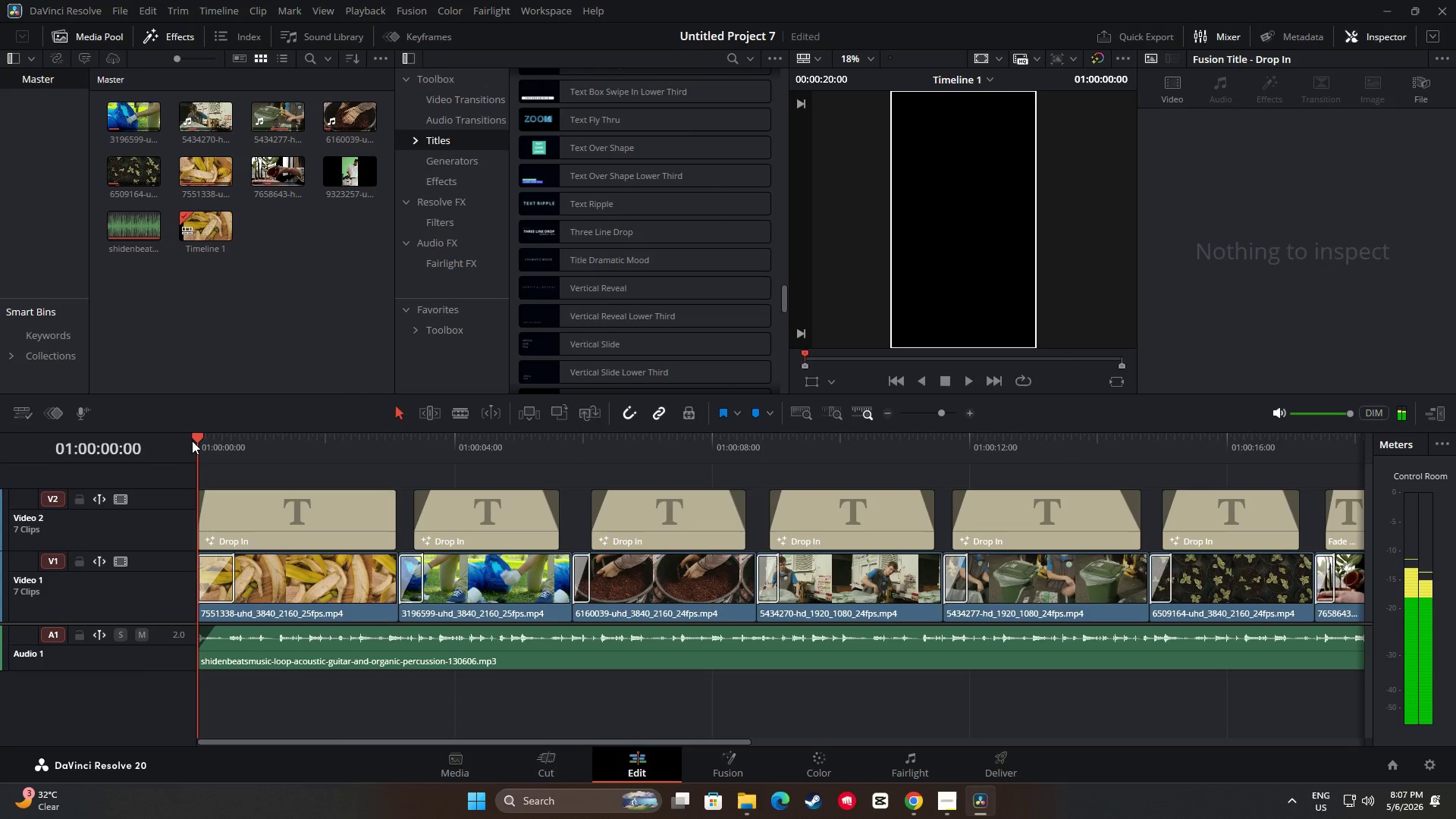 
key(Space)
 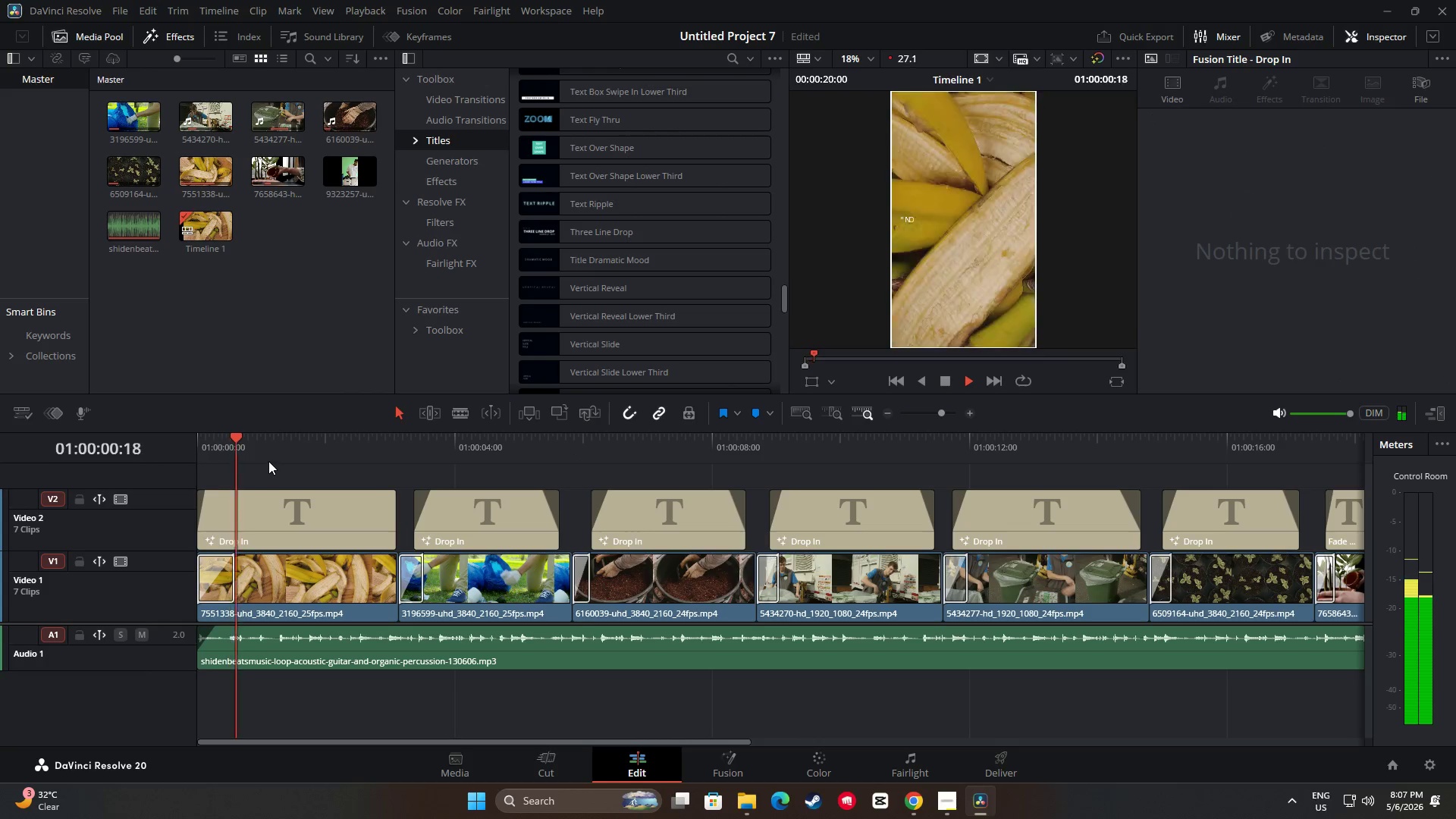 
key(Space)
 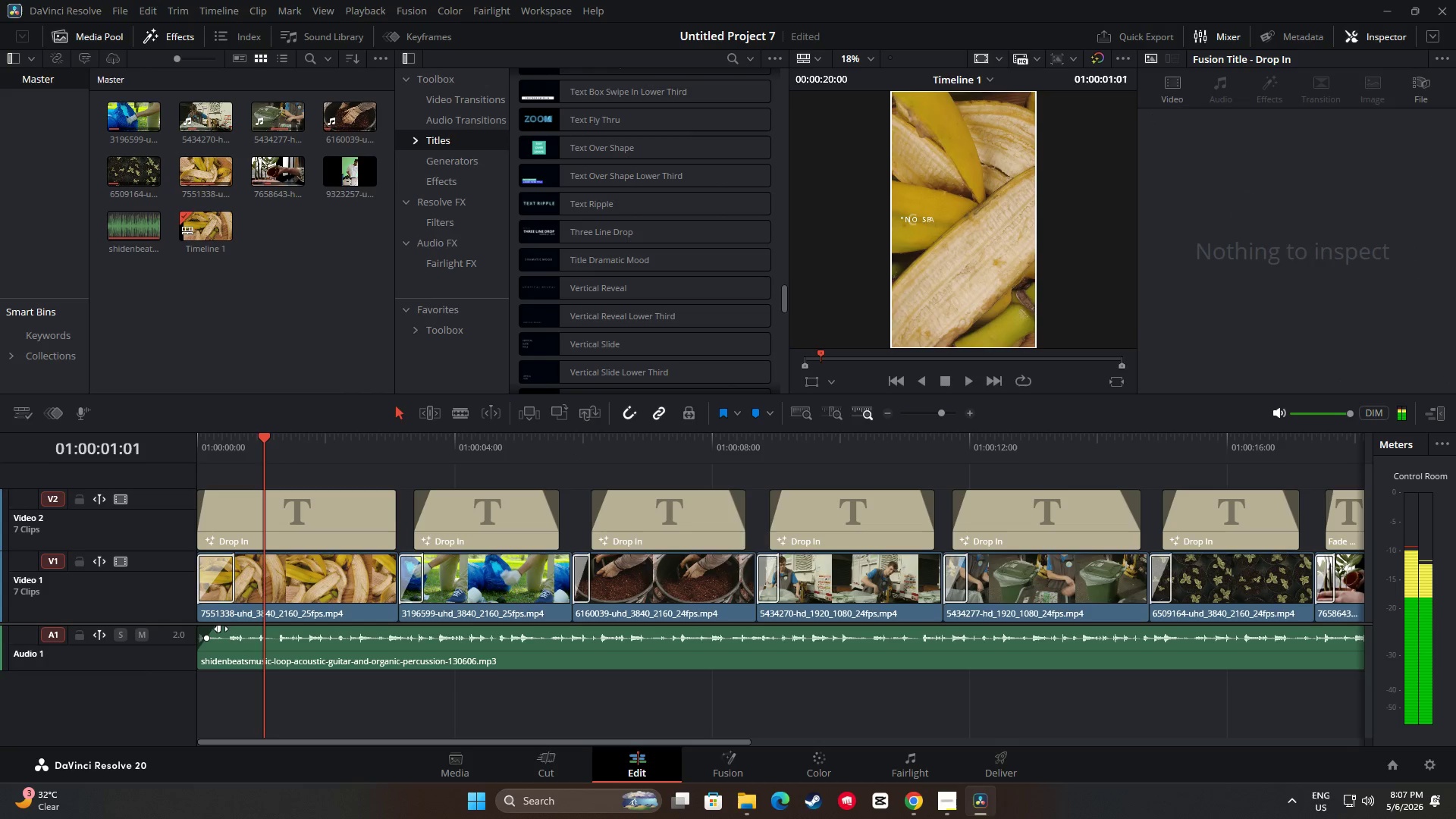 
left_click_drag(start_coordinate=[218, 627], to_coordinate=[234, 626])
 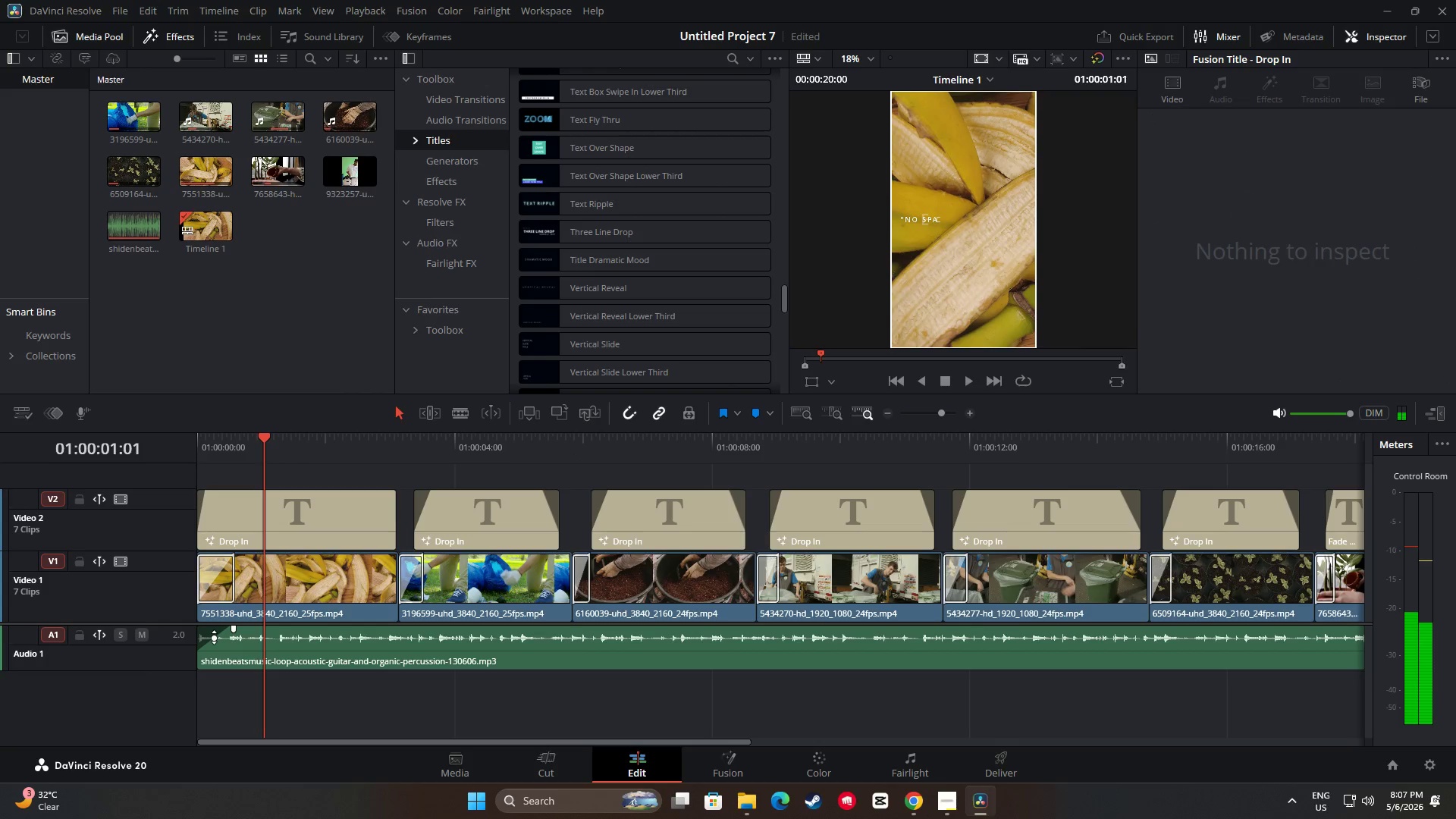 
left_click_drag(start_coordinate=[214, 637], to_coordinate=[218, 638])
 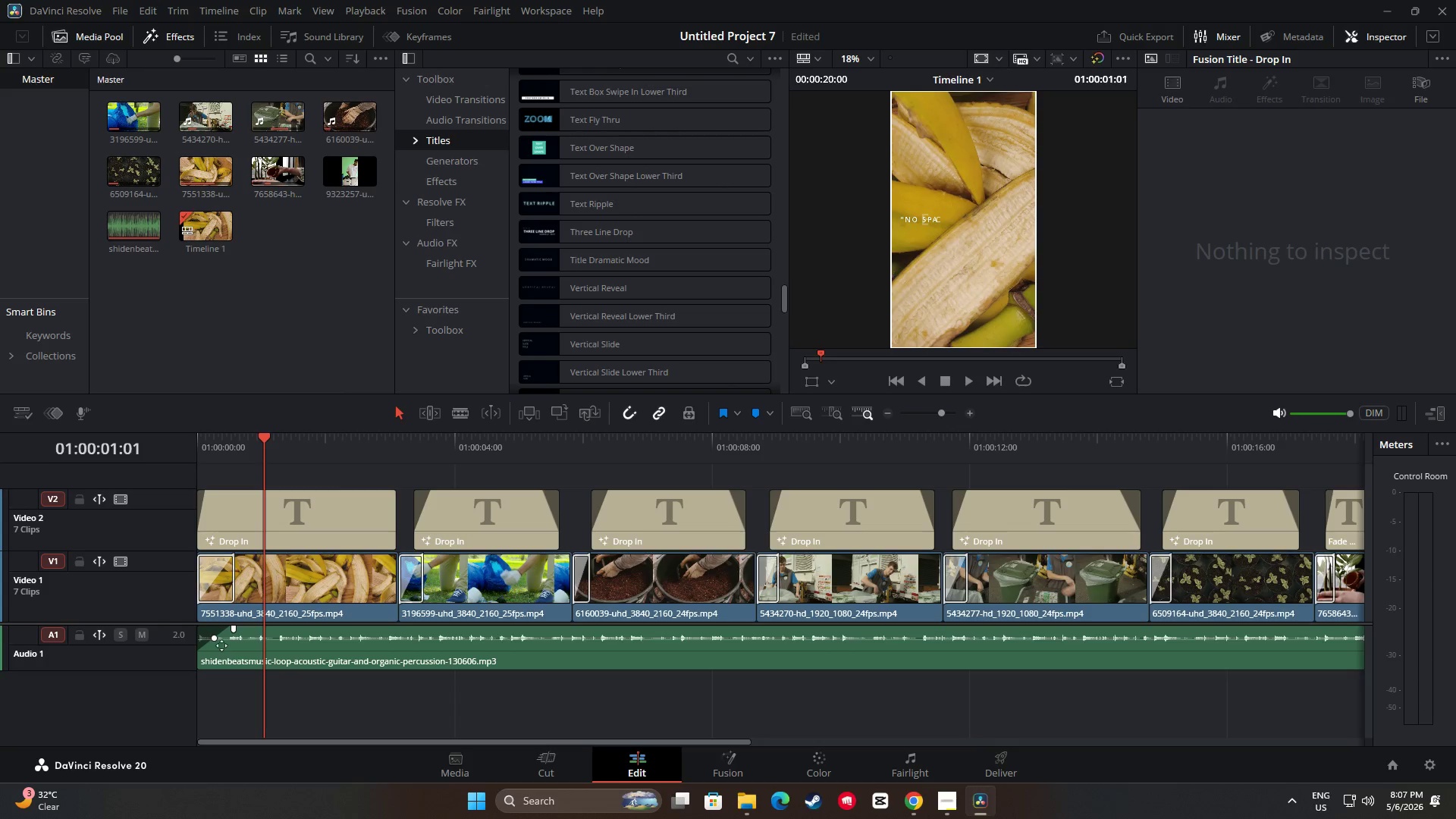 
left_click_drag(start_coordinate=[219, 642], to_coordinate=[224, 645])
 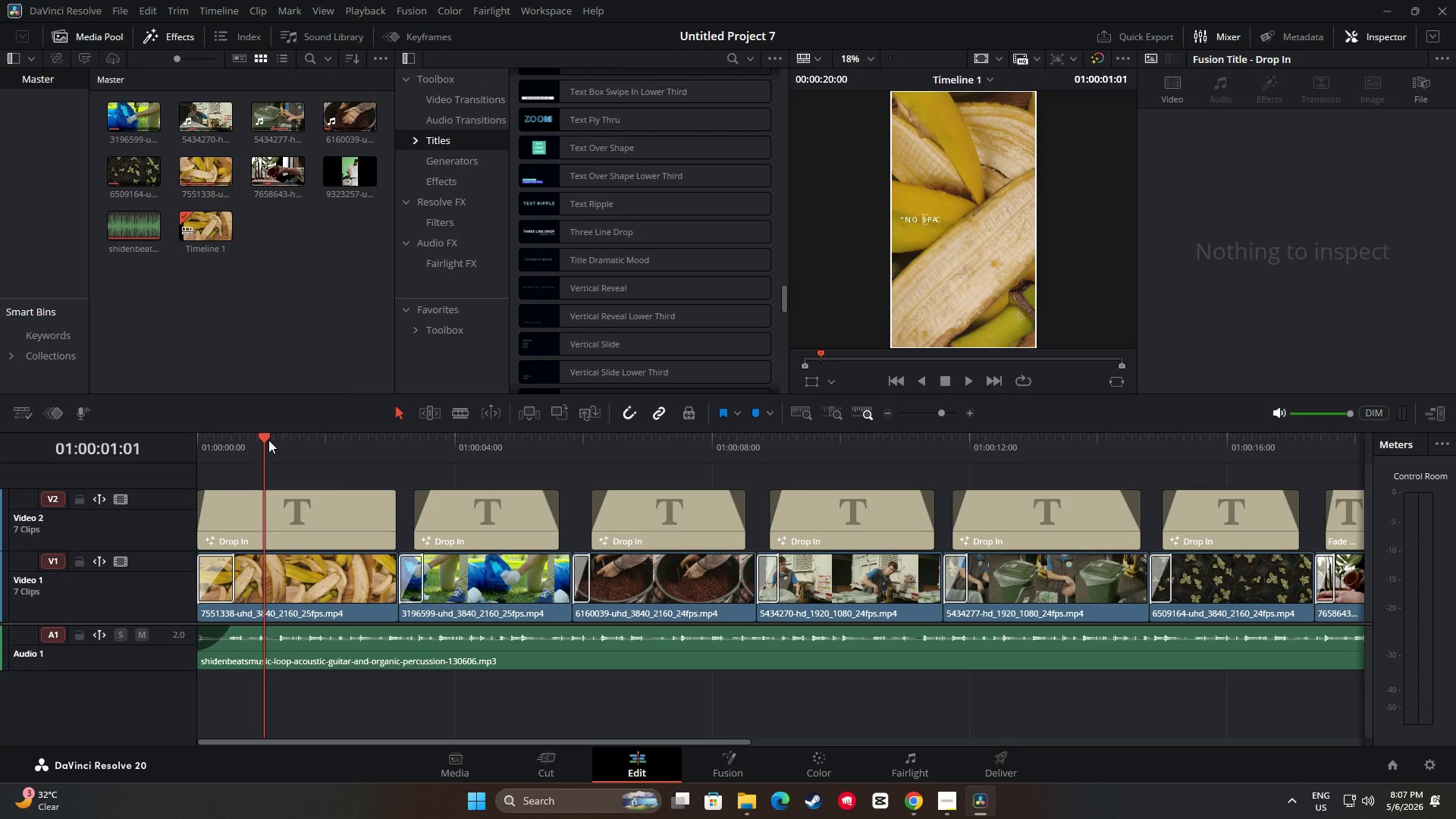 
left_click_drag(start_coordinate=[266, 439], to_coordinate=[190, 438])
 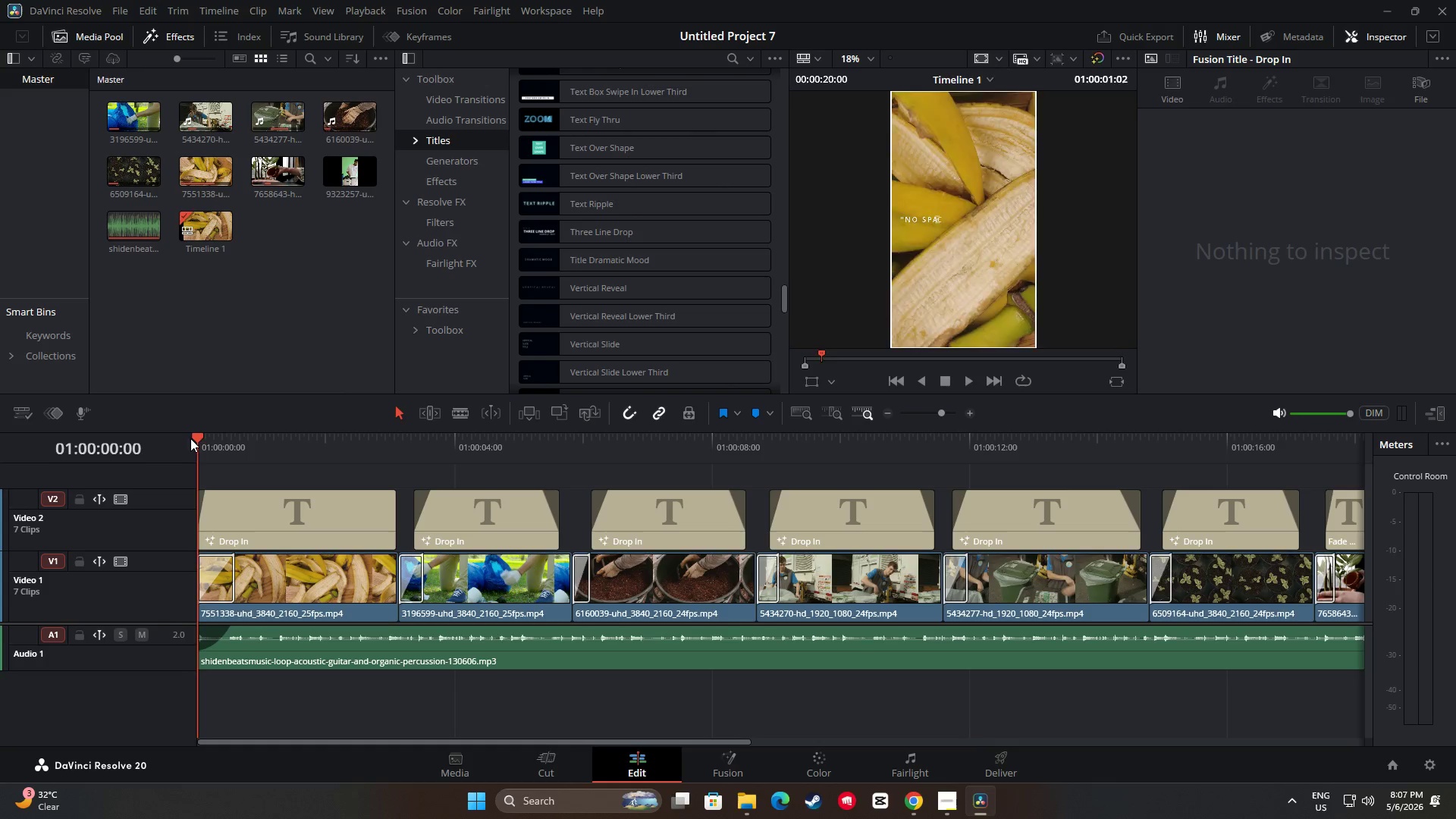 
key(Space)
 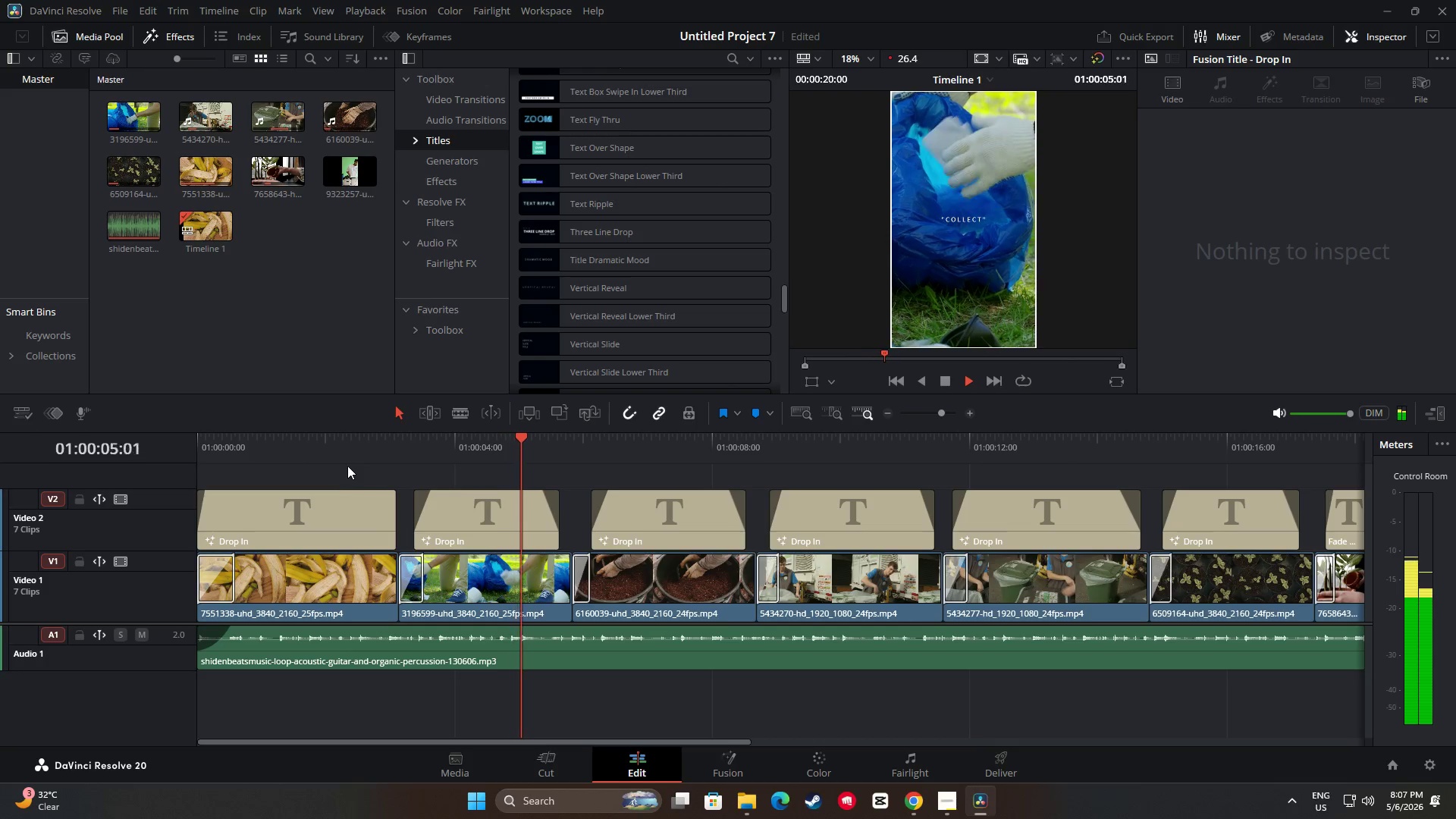 
wait(6.86)
 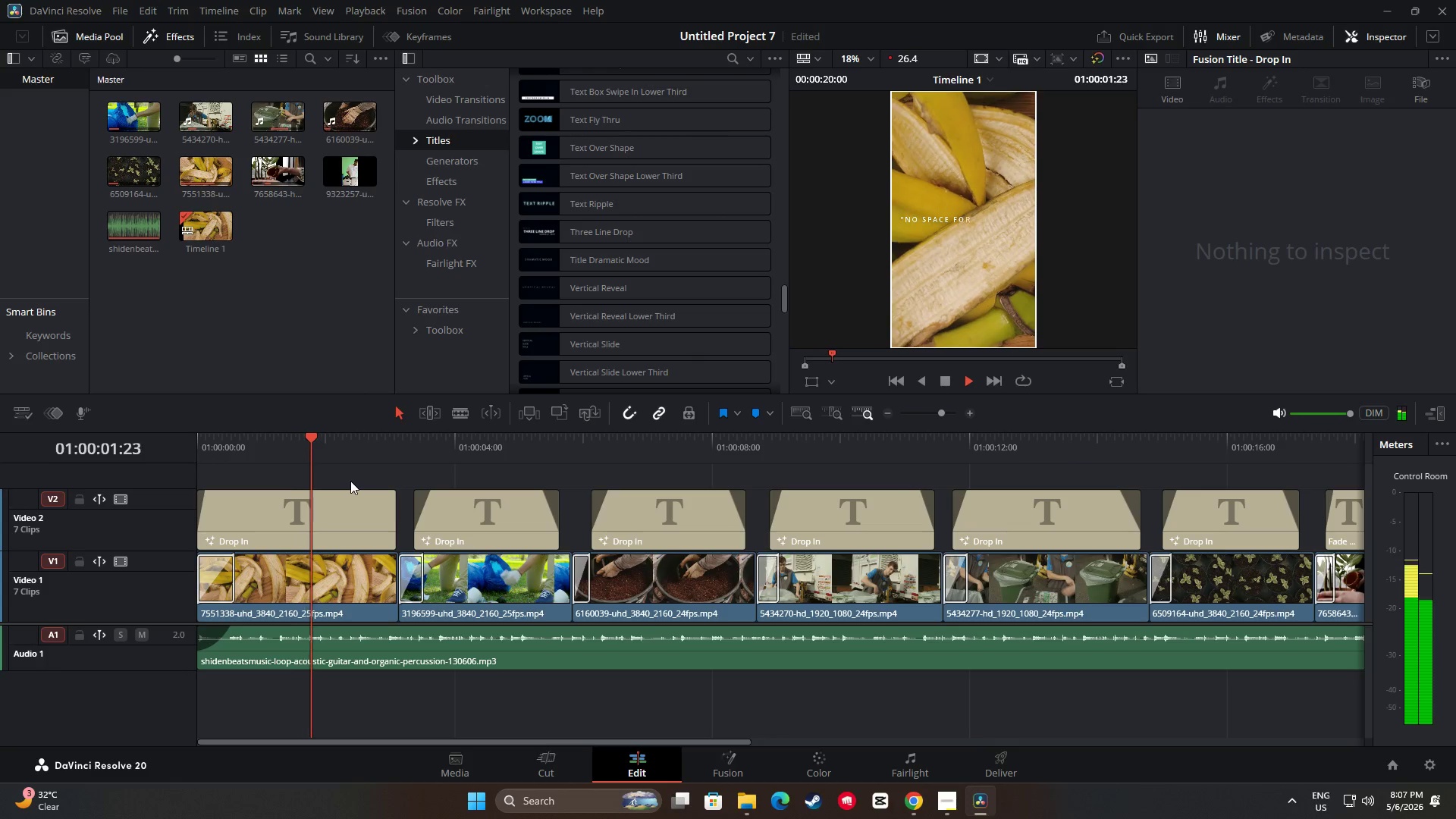 
key(Space)
 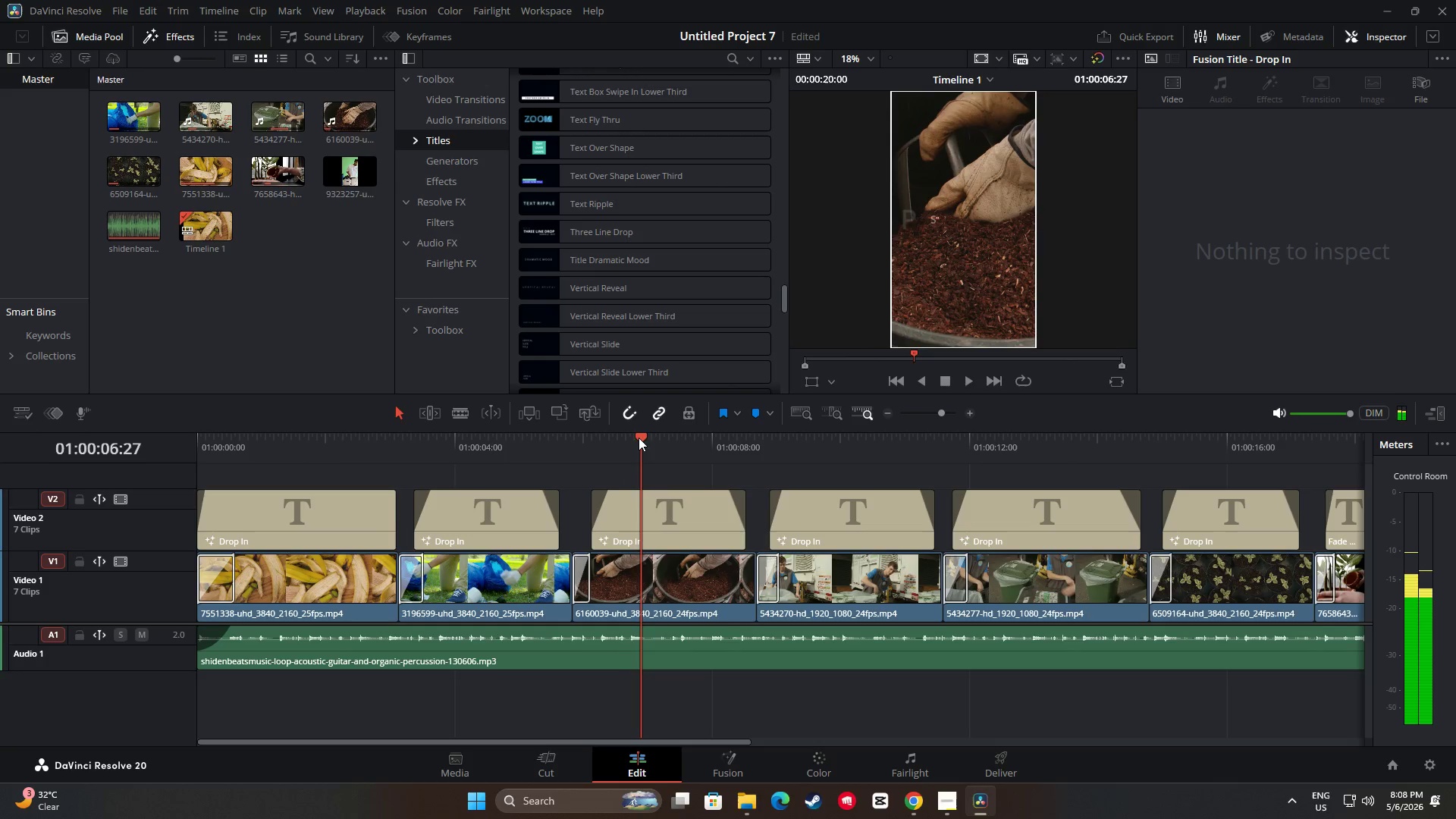 
left_click_drag(start_coordinate=[633, 437], to_coordinate=[262, 460])
 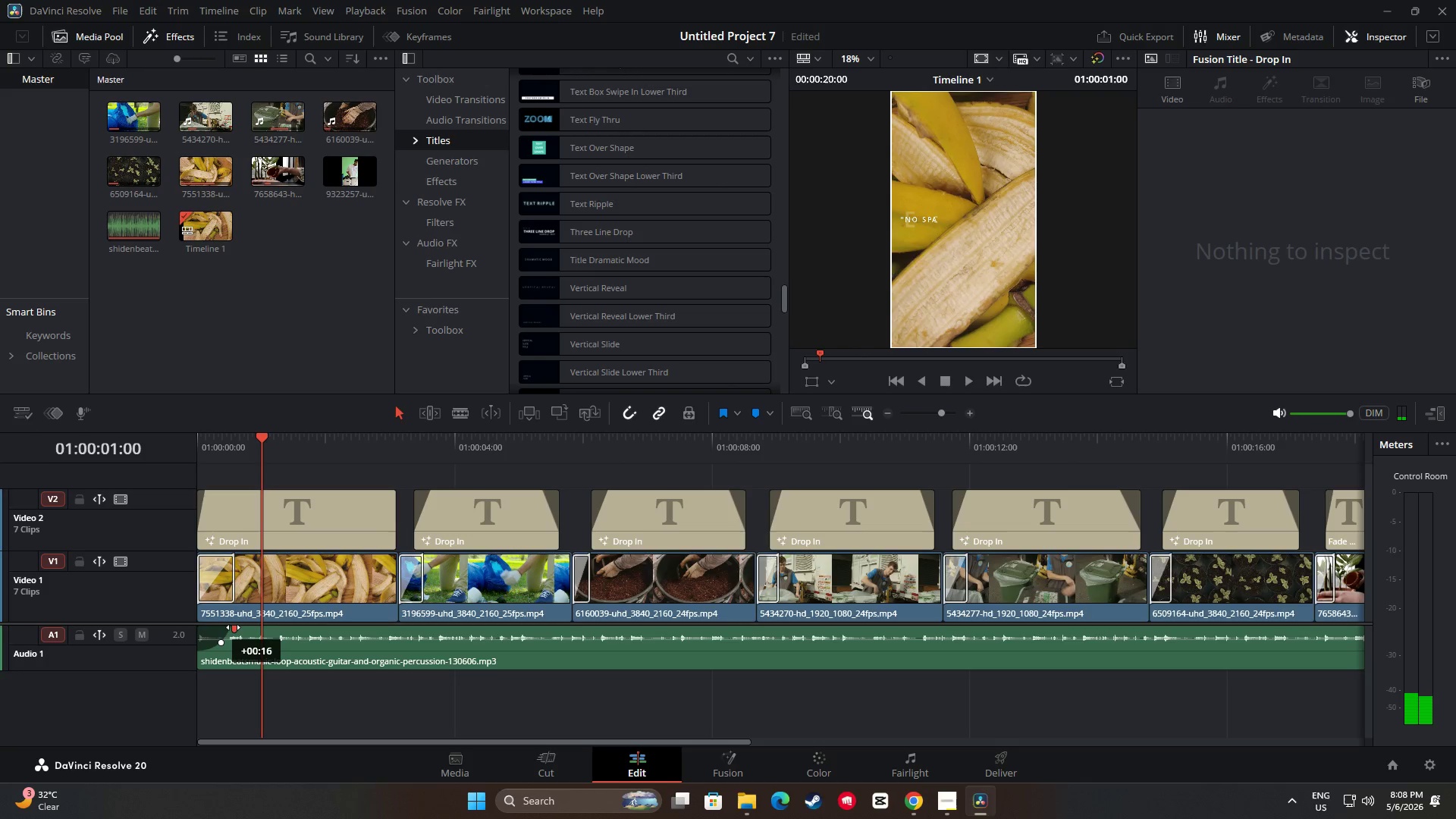 
left_click_drag(start_coordinate=[259, 435], to_coordinate=[183, 431])
 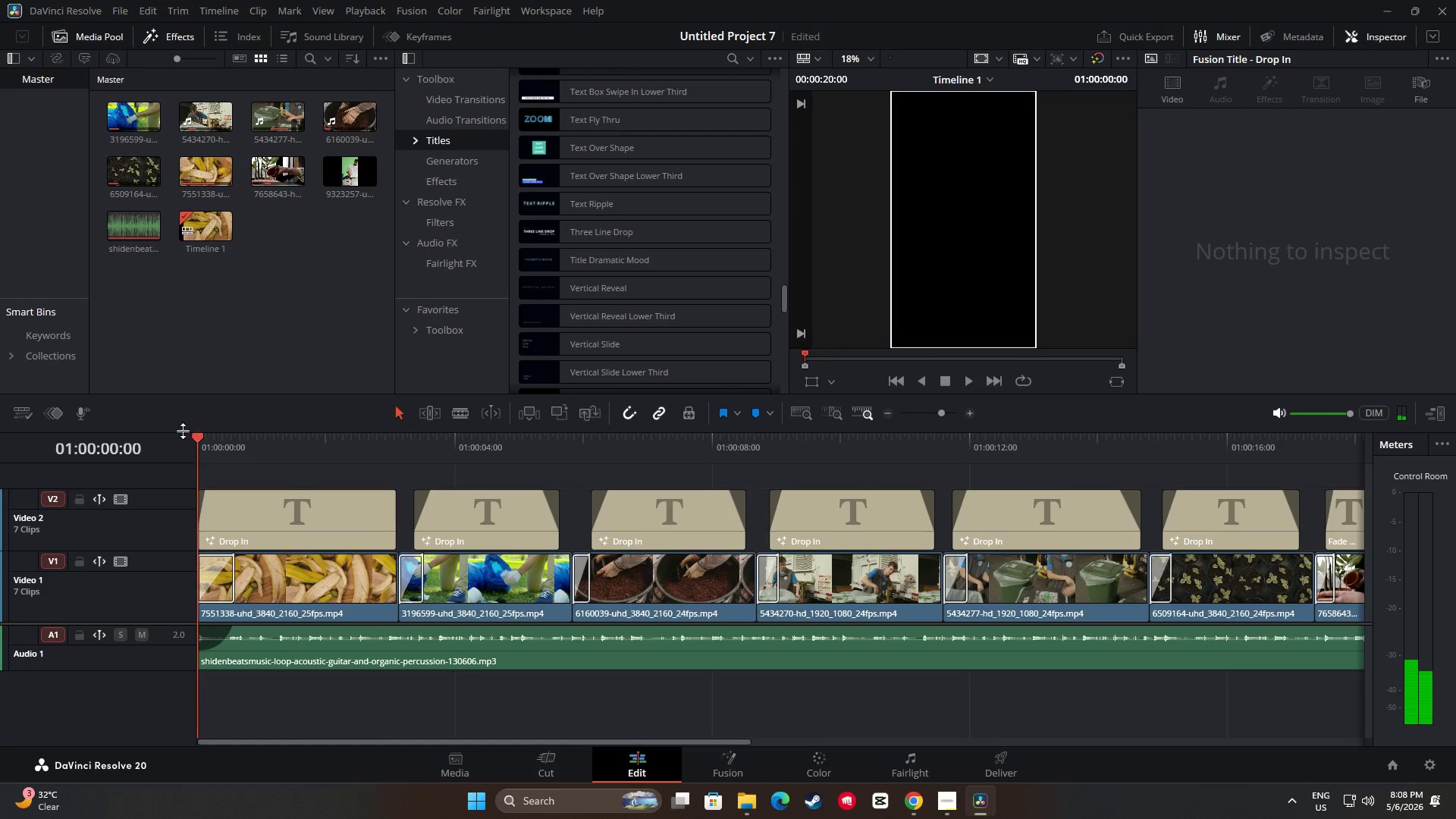 
key(Space)
 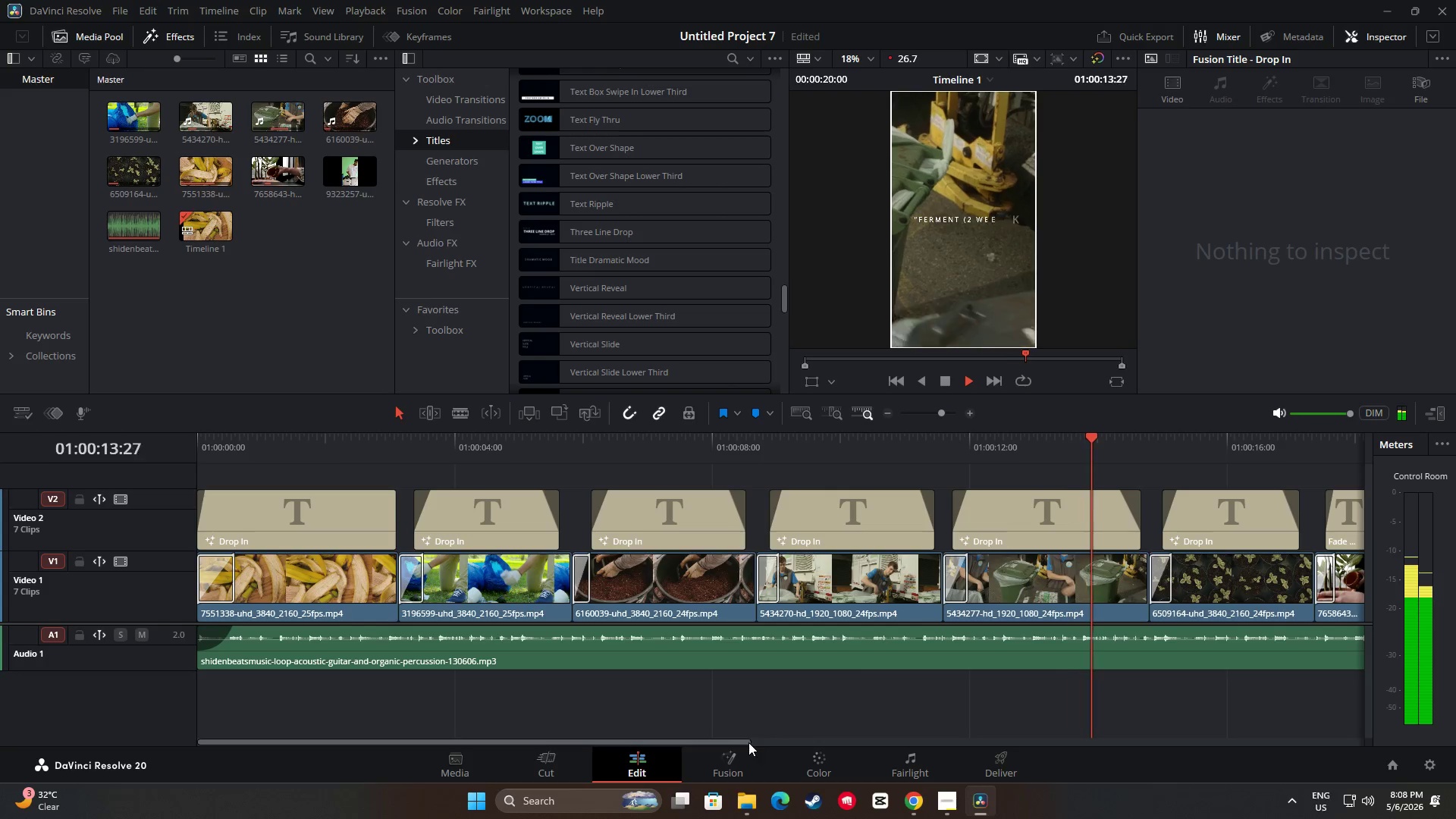 
wait(19.52)
 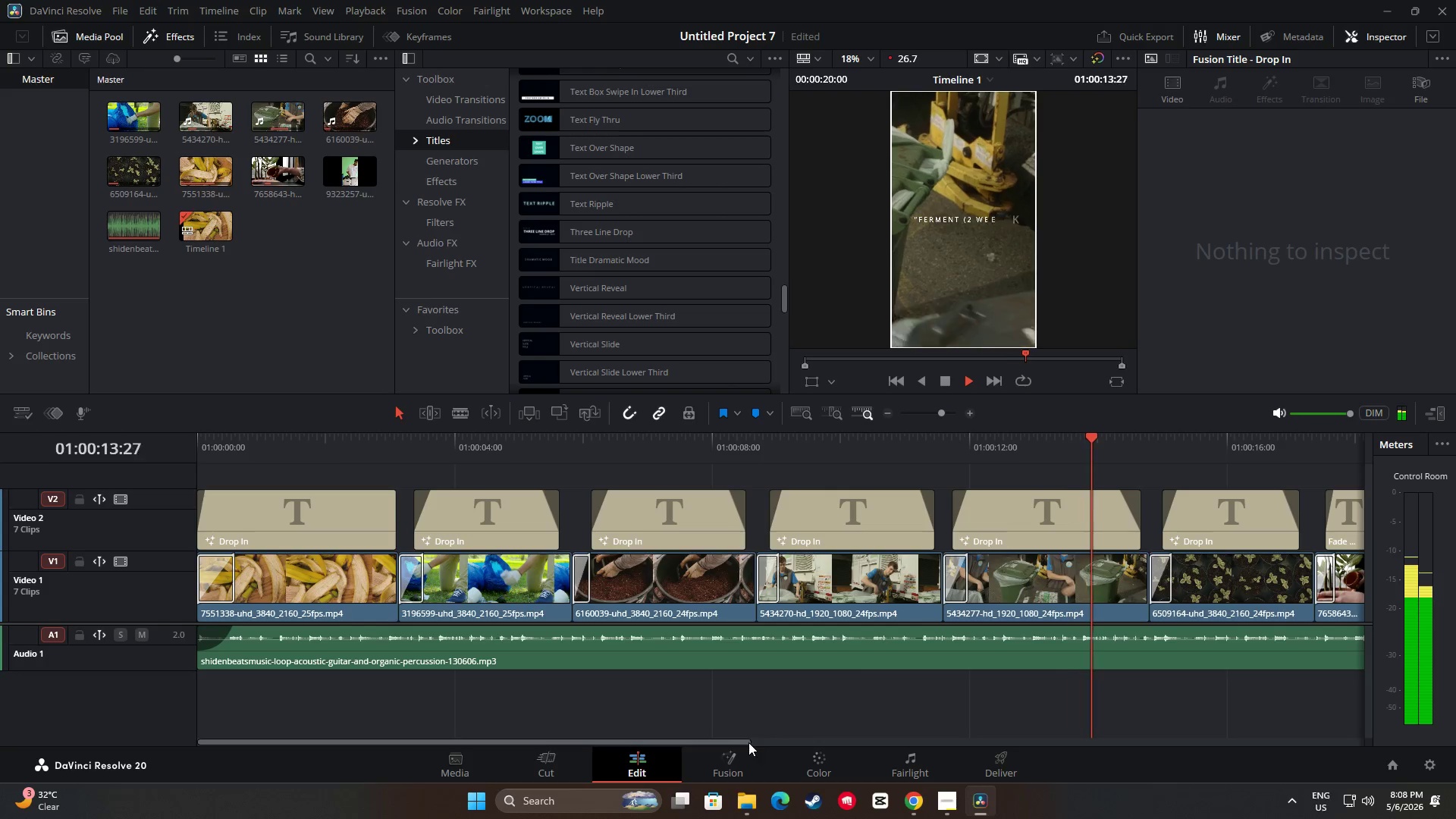 
key(Space)
 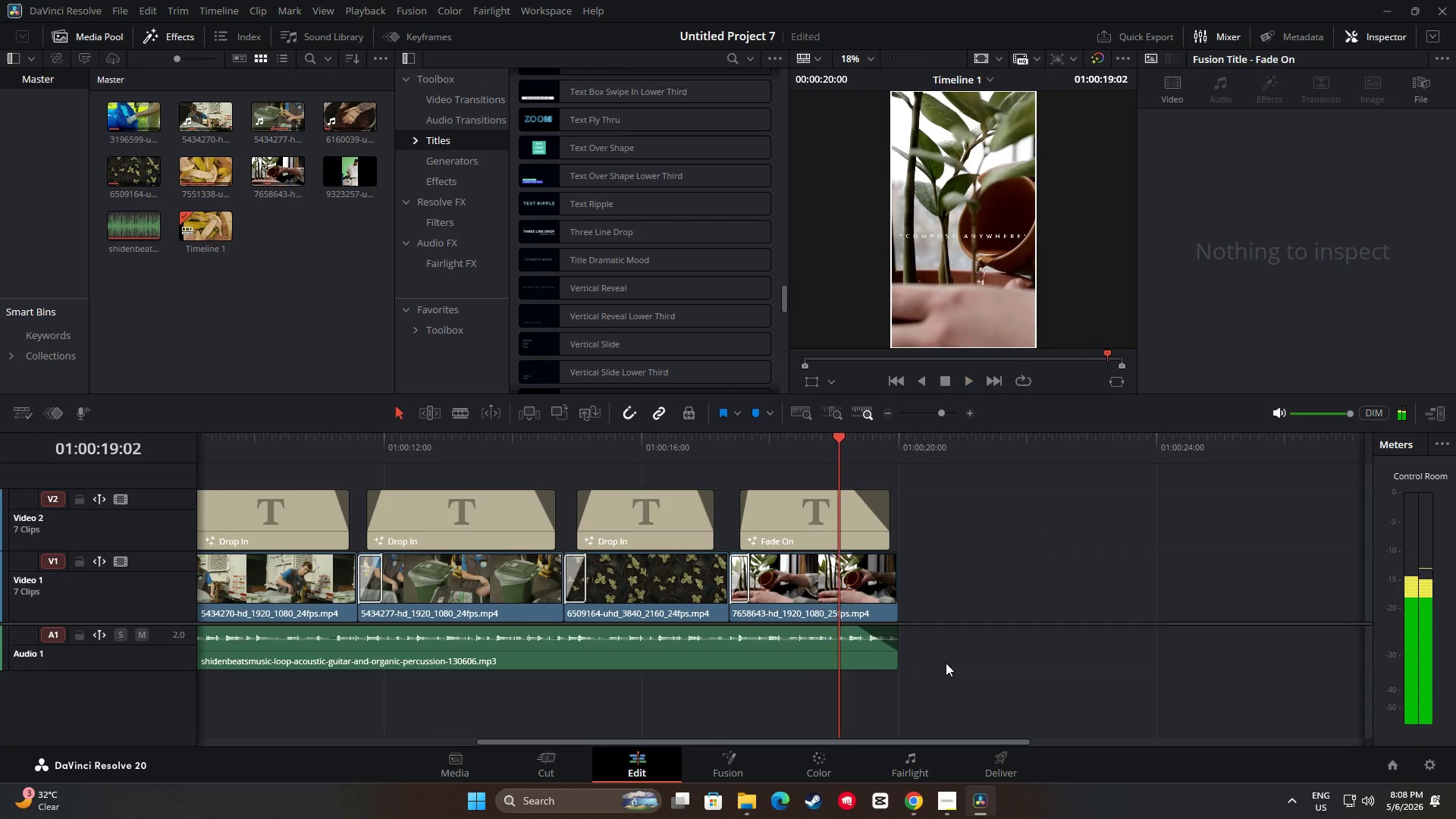 
key(Space)
 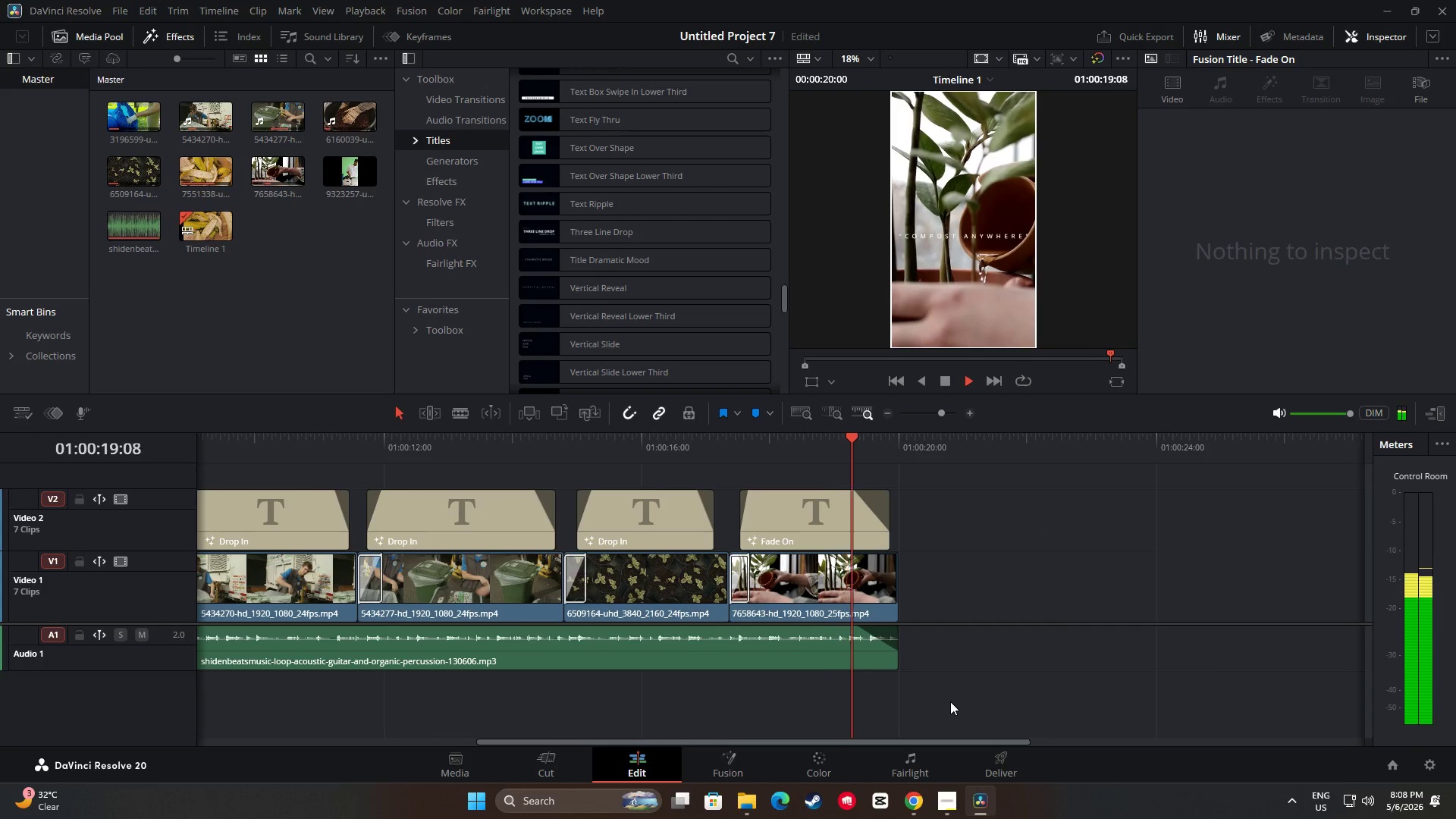 
key(Space)
 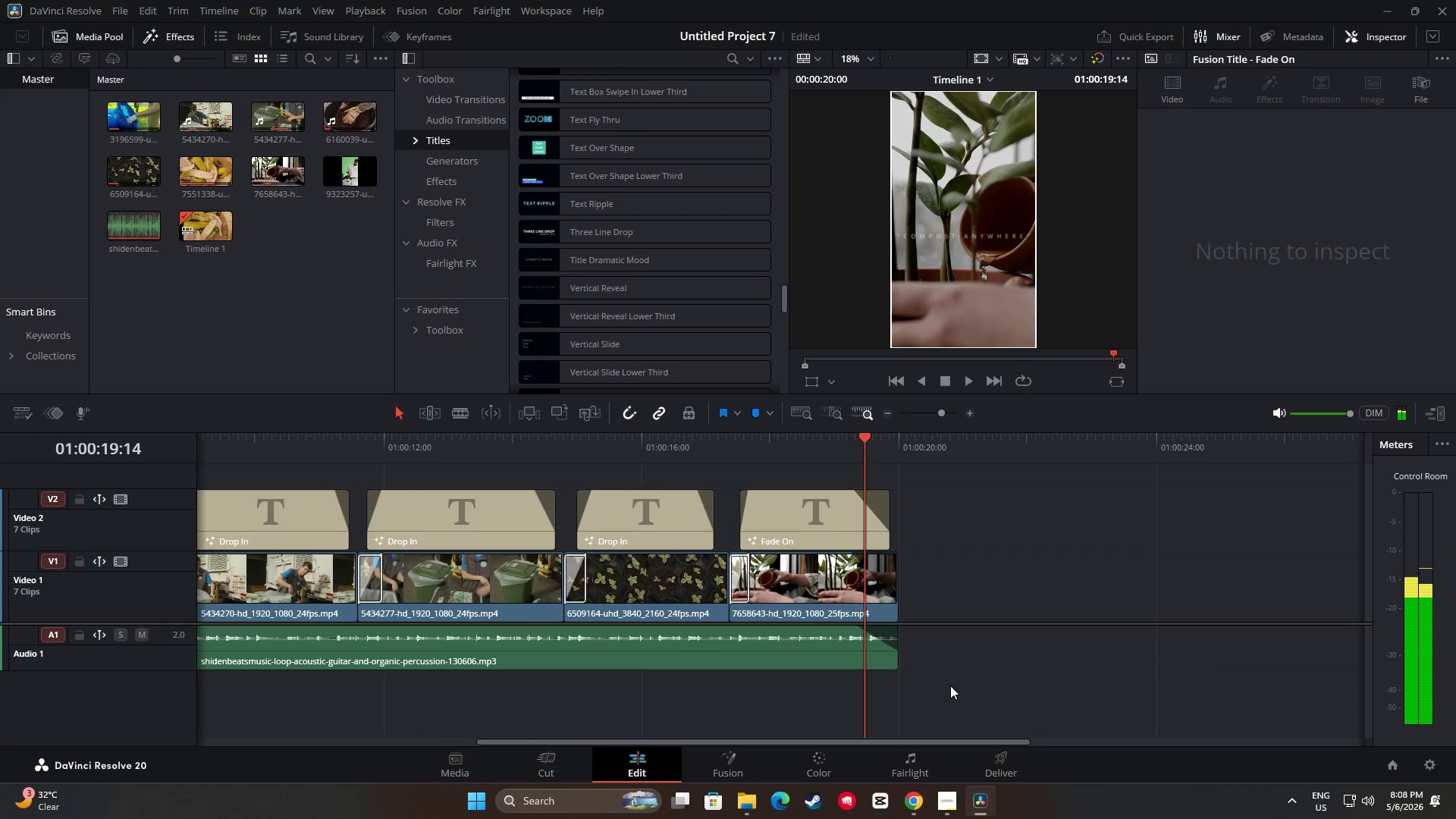 
key(Space)
 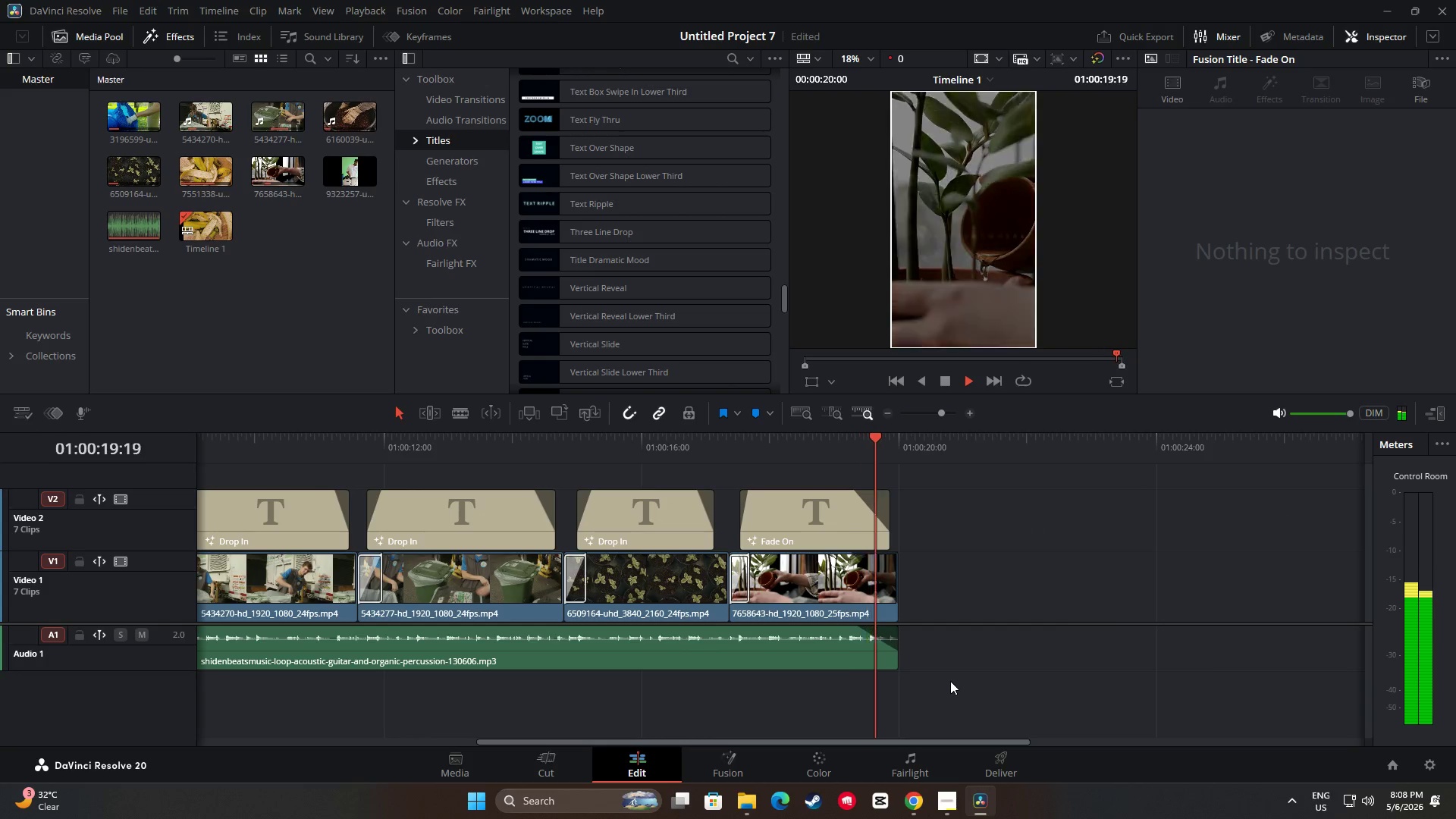 
key(Space)
 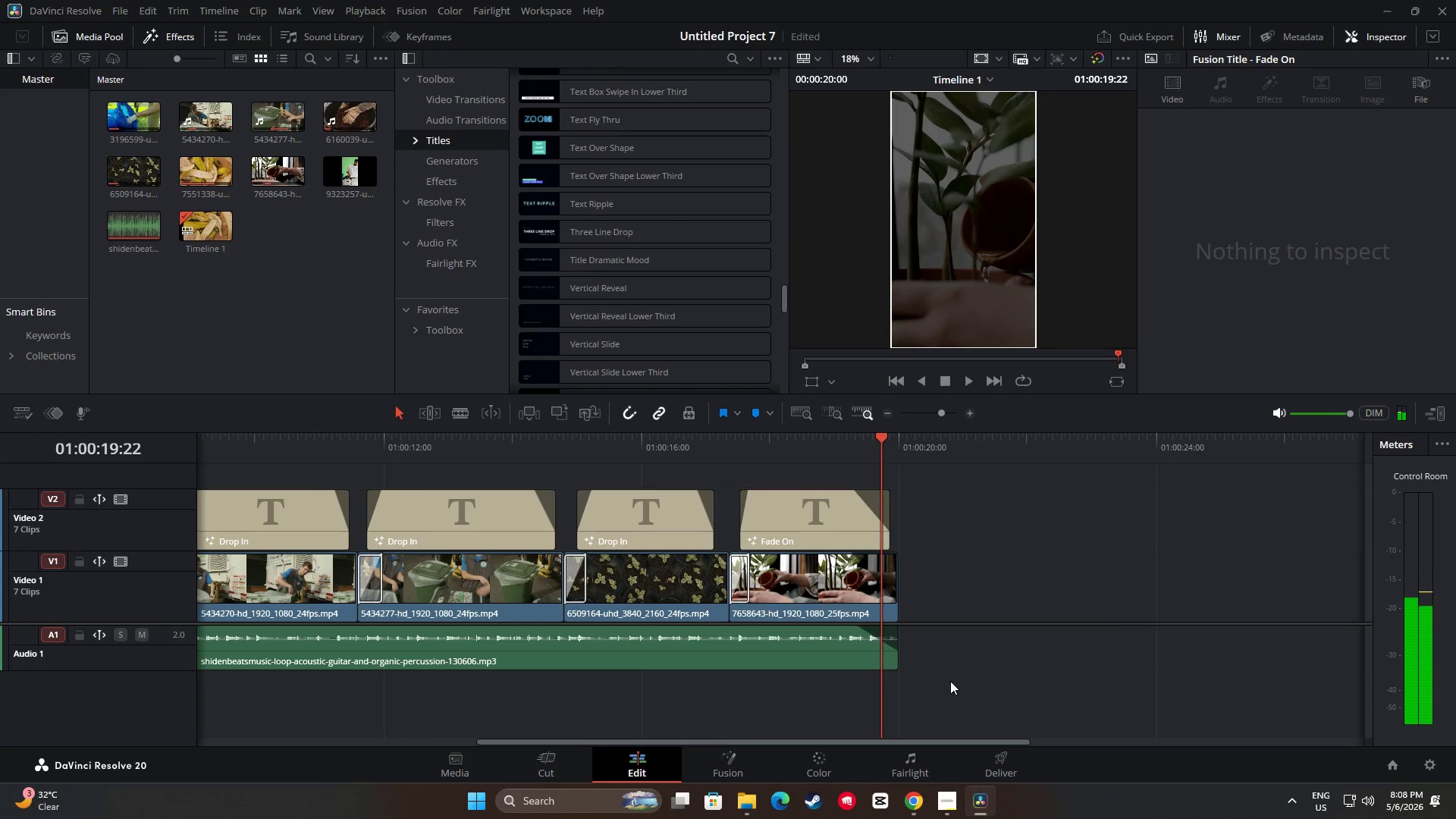 
key(Space)
 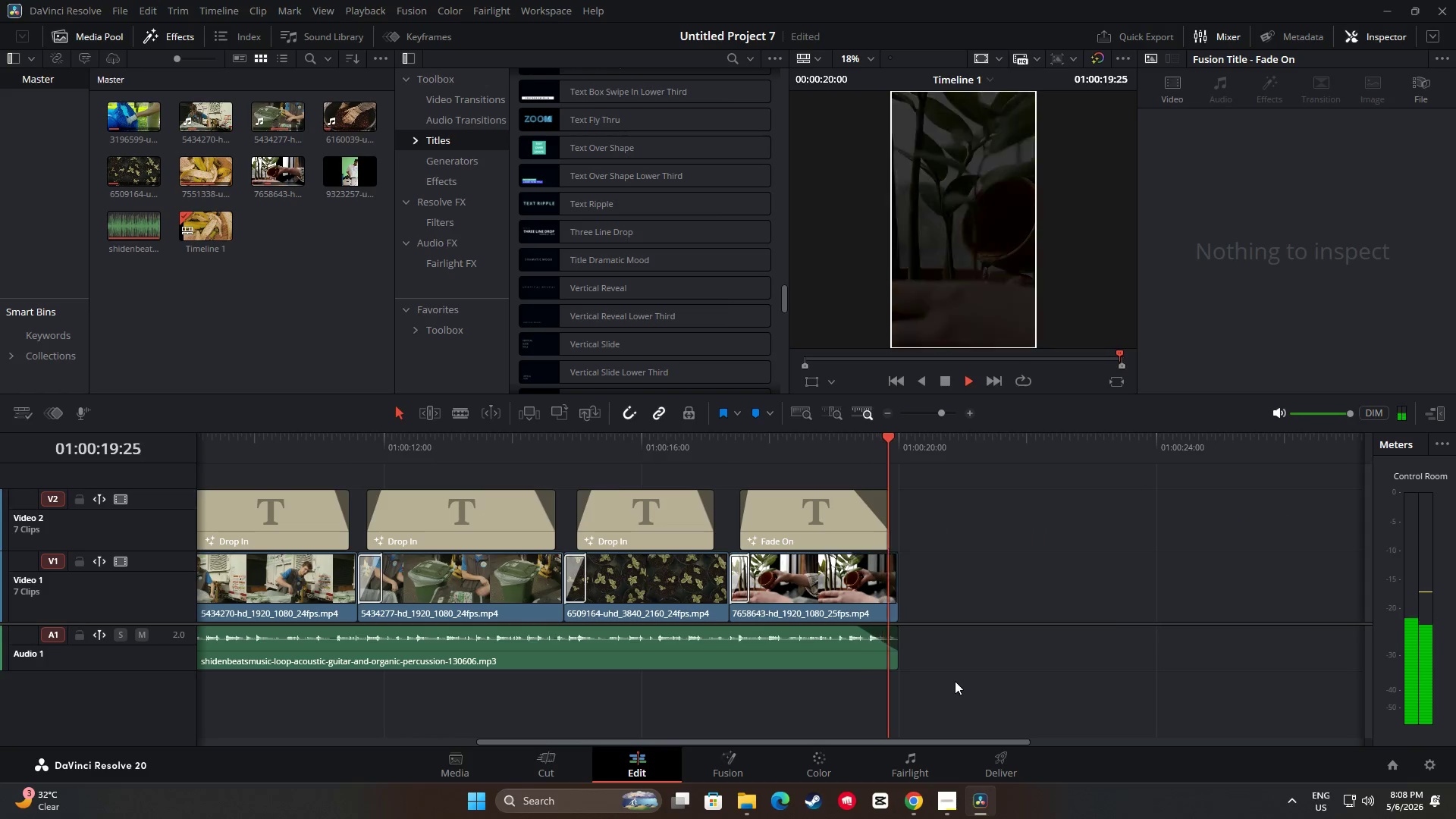 
key(Space)
 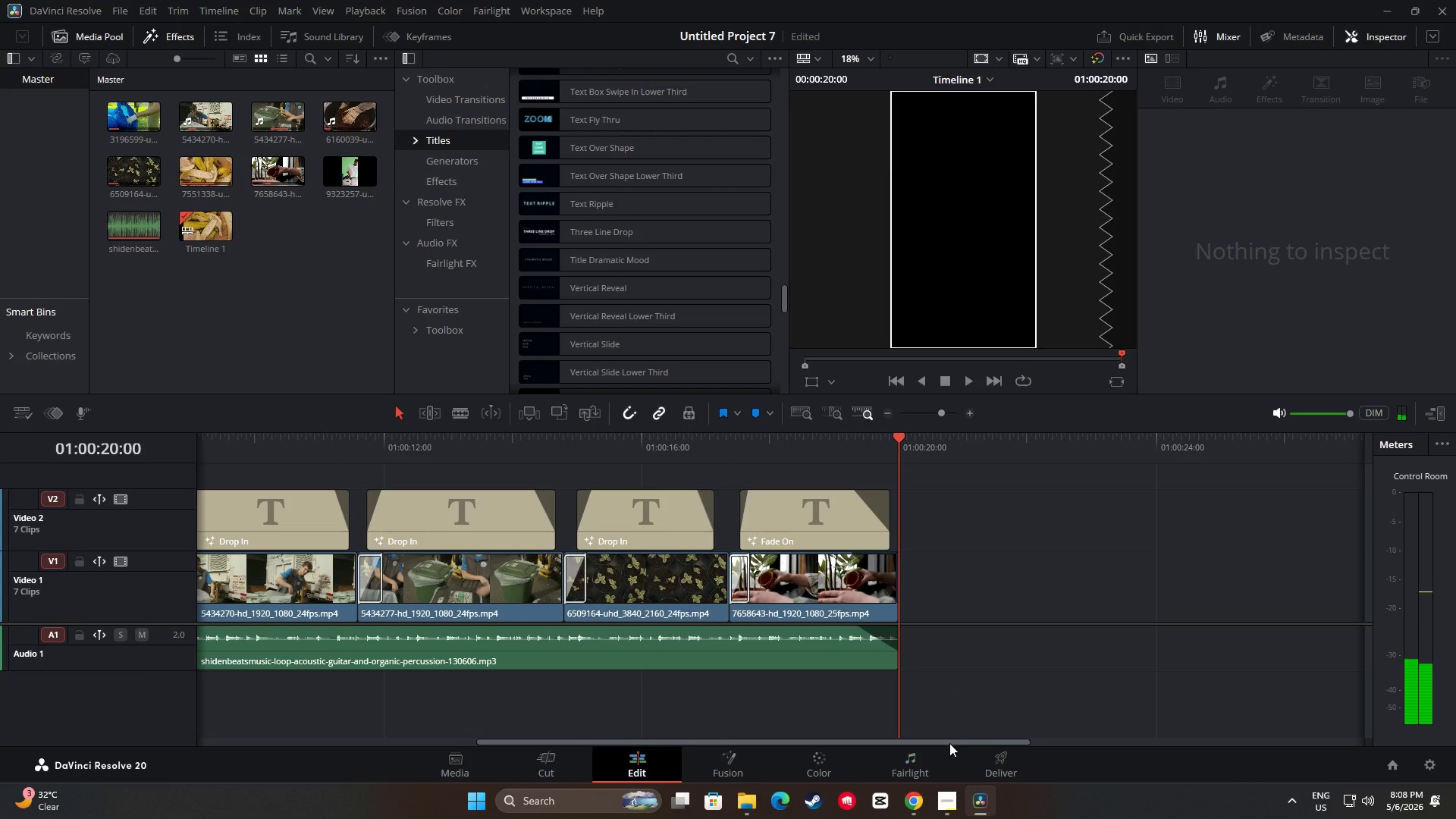 
left_click_drag(start_coordinate=[948, 743], to_coordinate=[935, 741])
 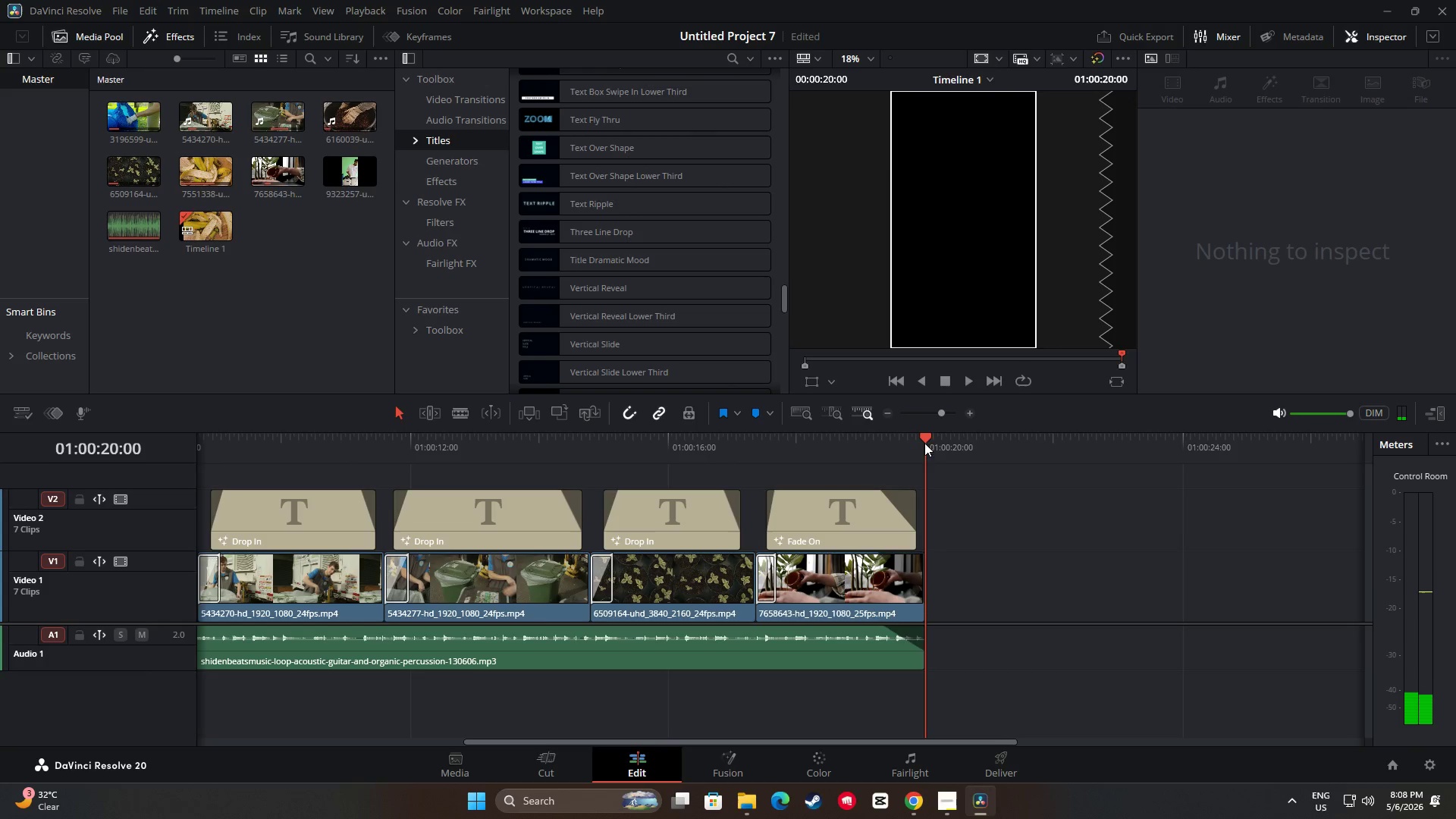 
left_click_drag(start_coordinate=[926, 438], to_coordinate=[155, 451])
 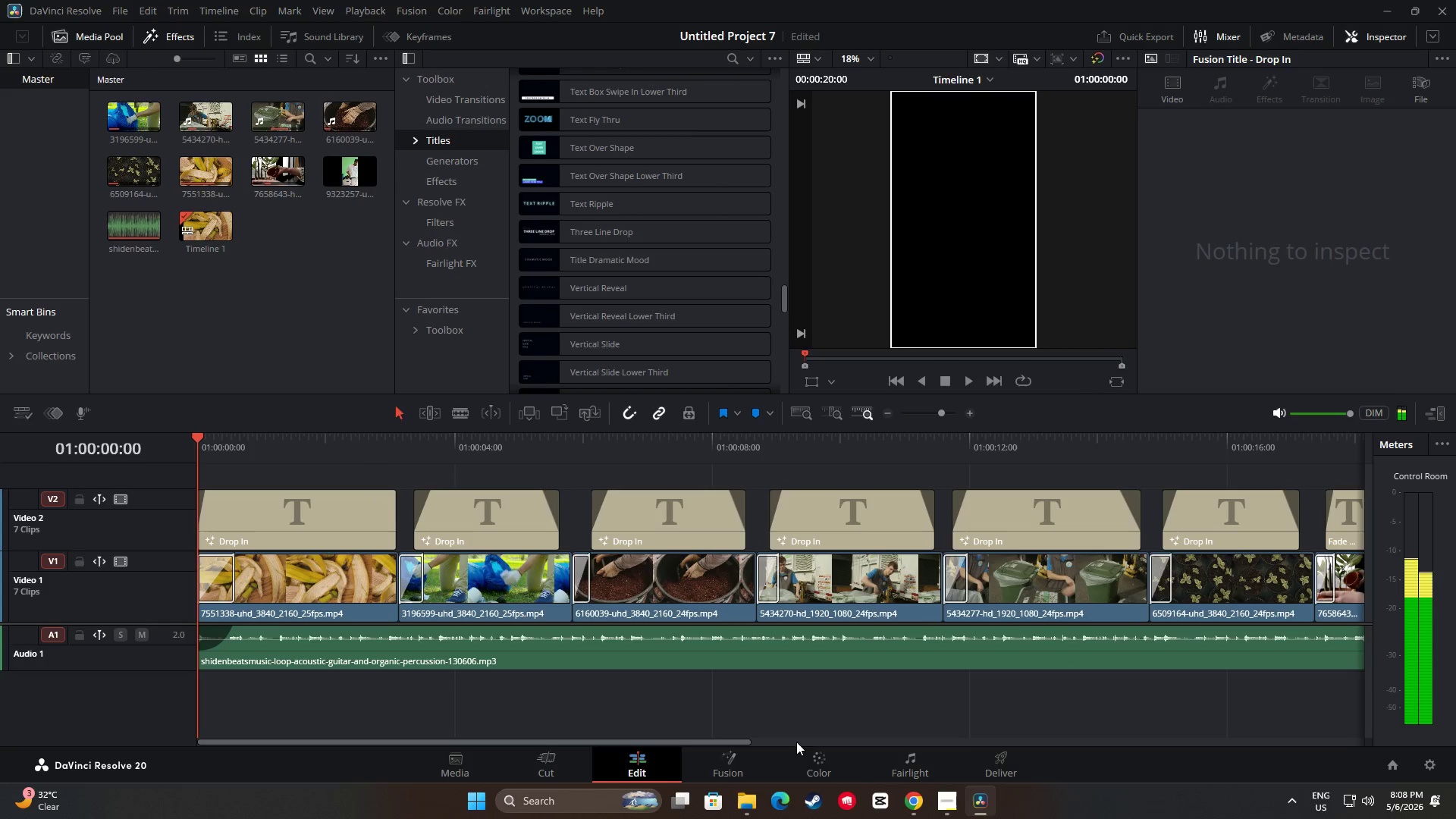 
left_click([826, 766])
 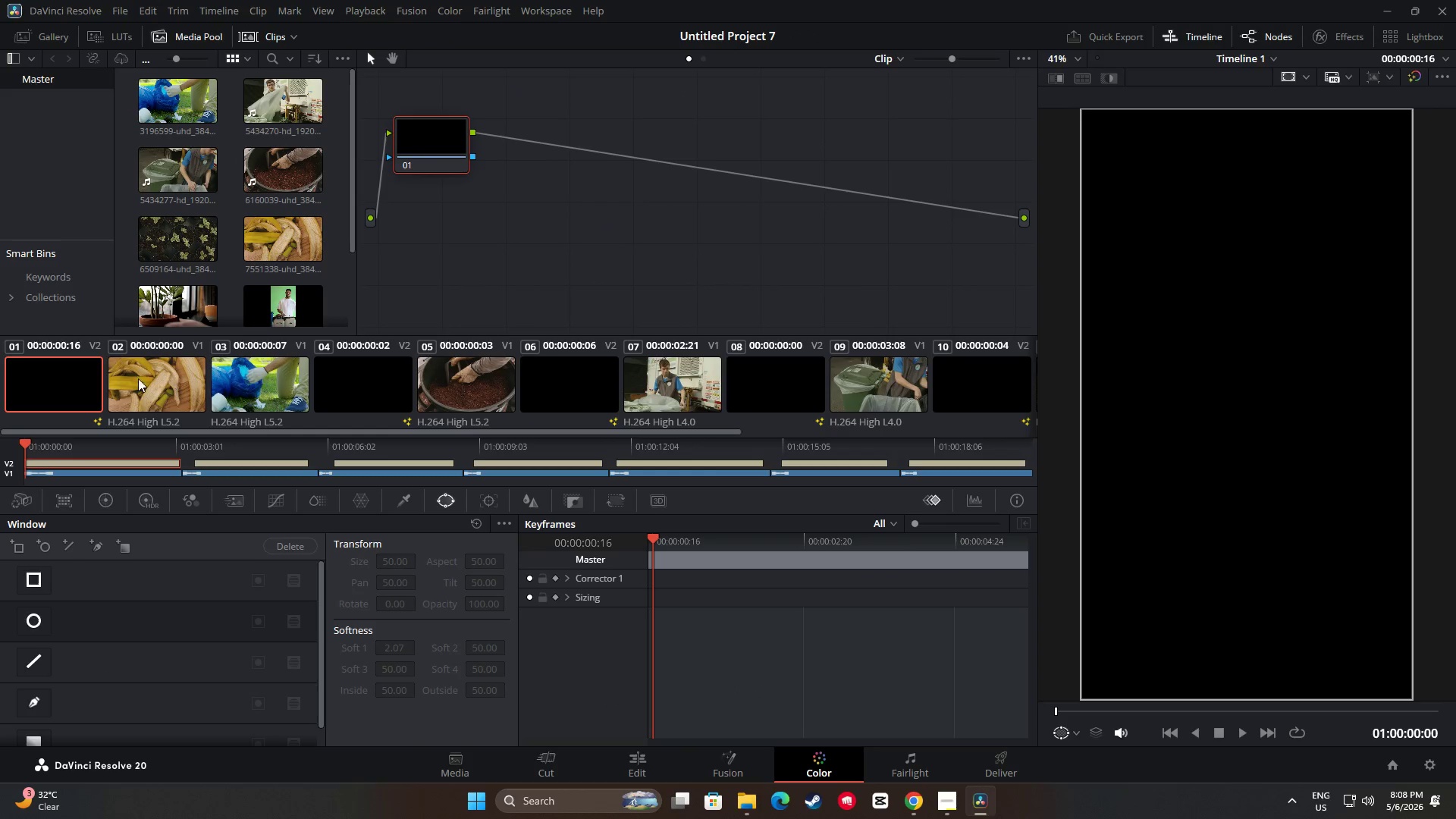 
left_click([165, 390])
 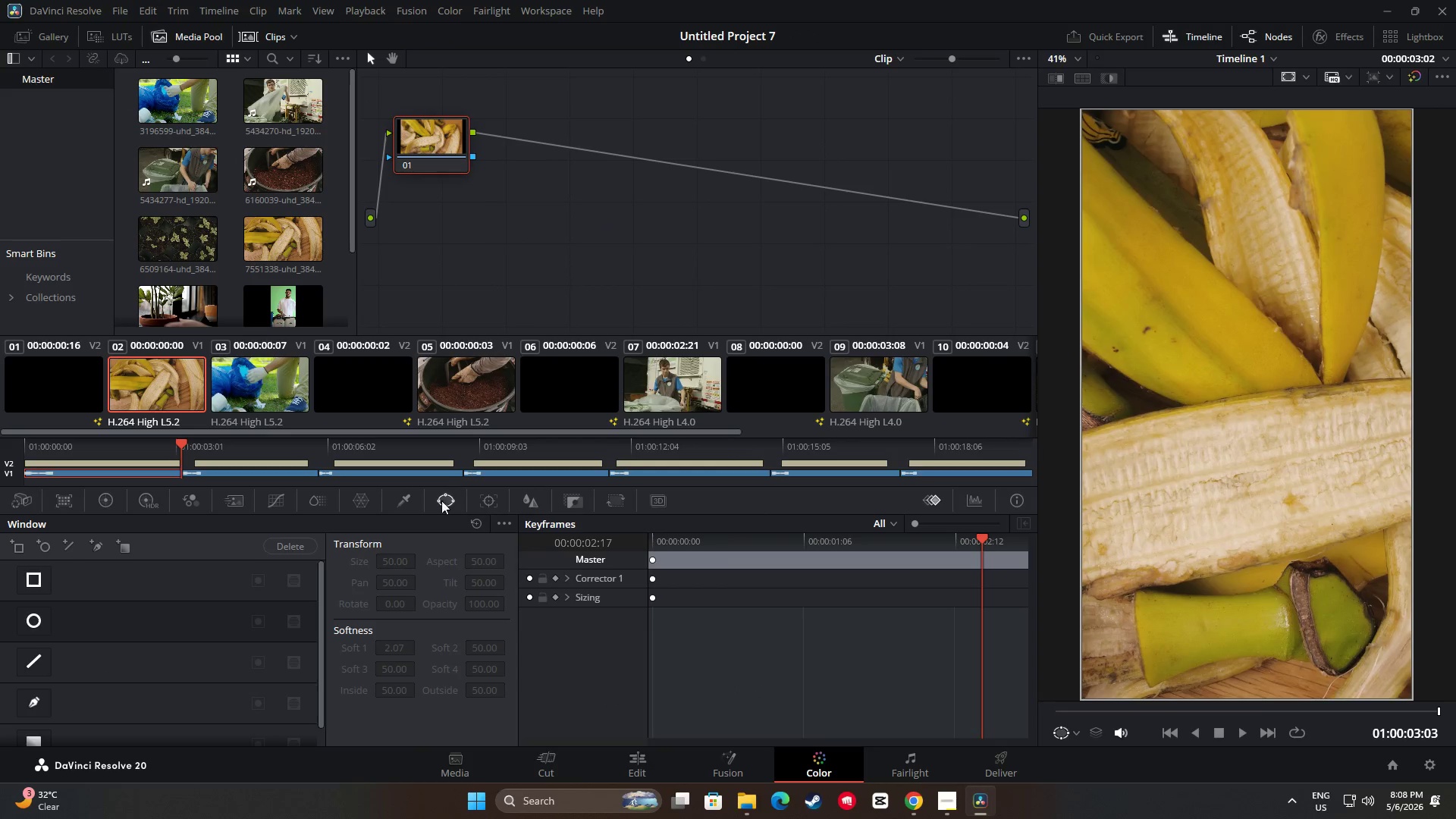 
left_click([104, 510])
 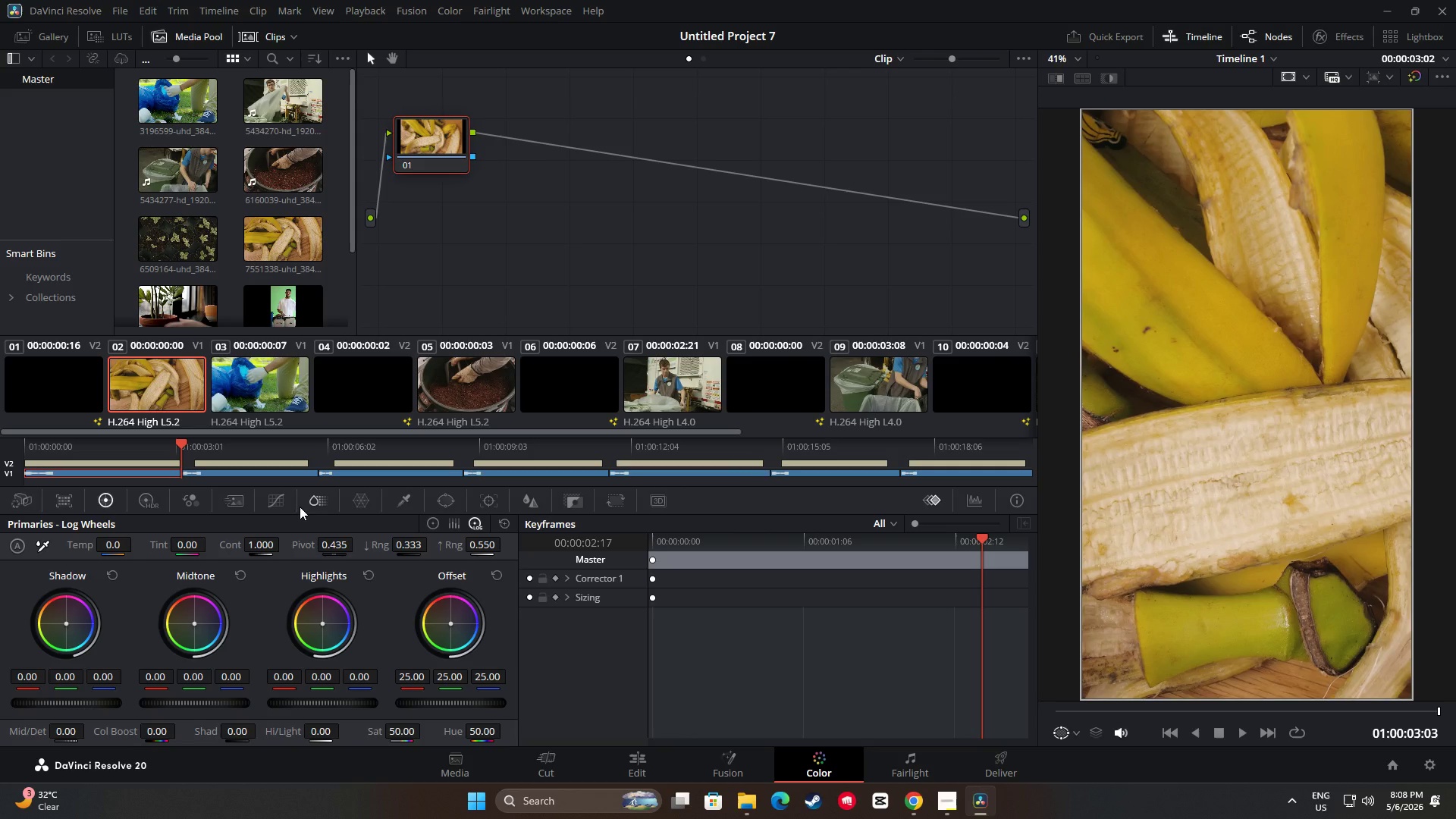 
right_click([300, 507])
 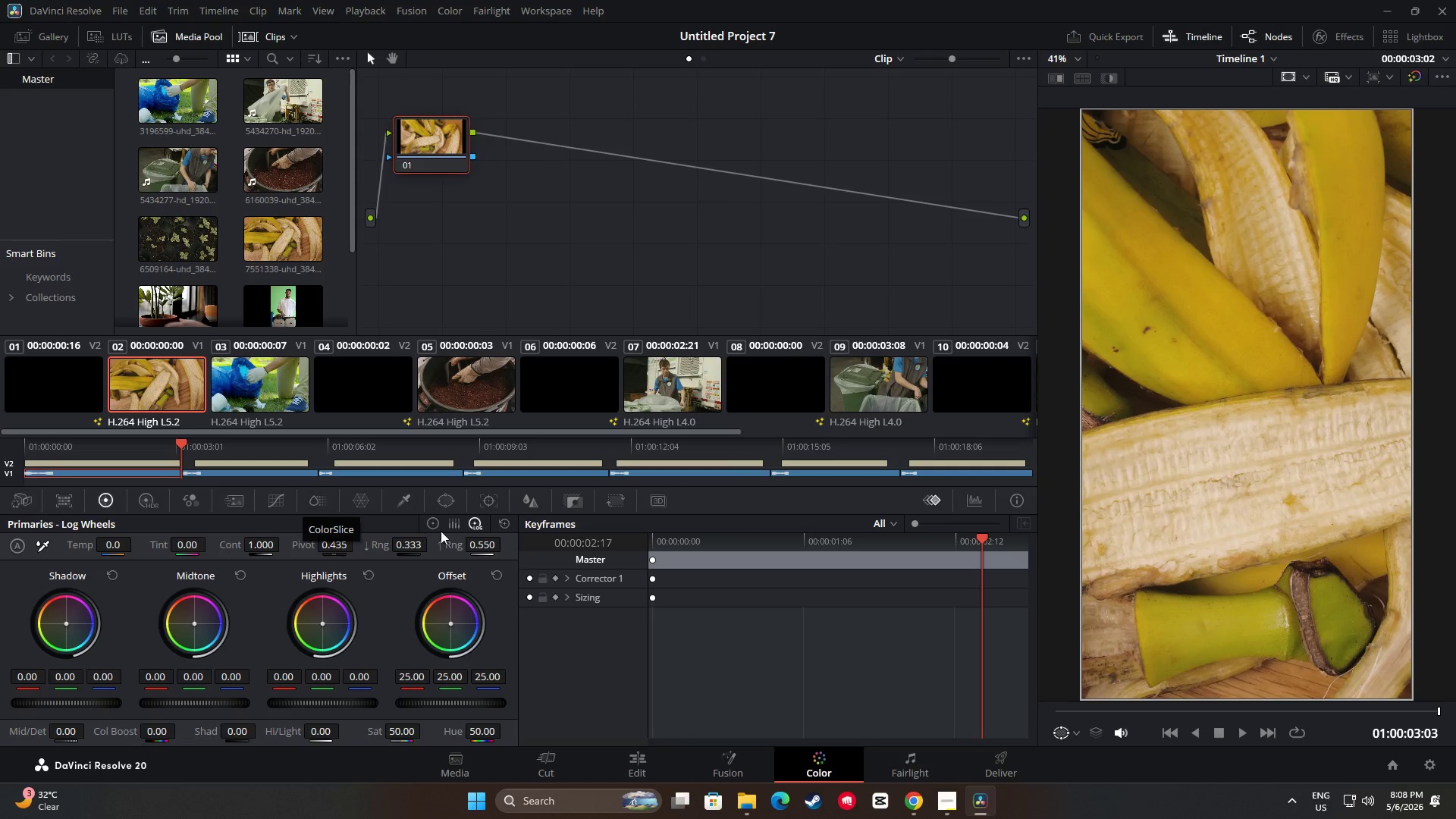 
left_click([504, 235])
 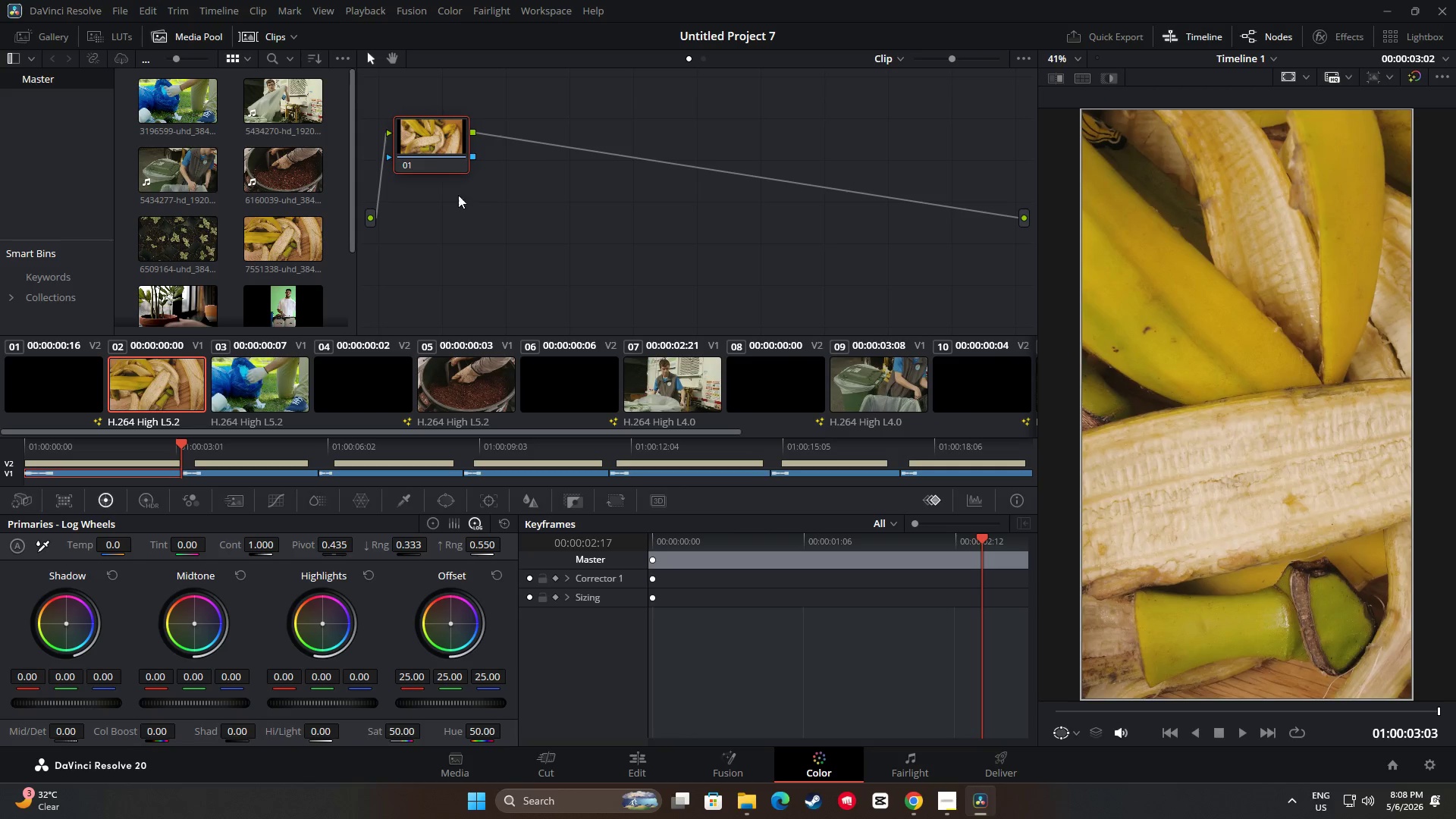 
left_click_drag(start_coordinate=[430, 152], to_coordinate=[432, 143])
 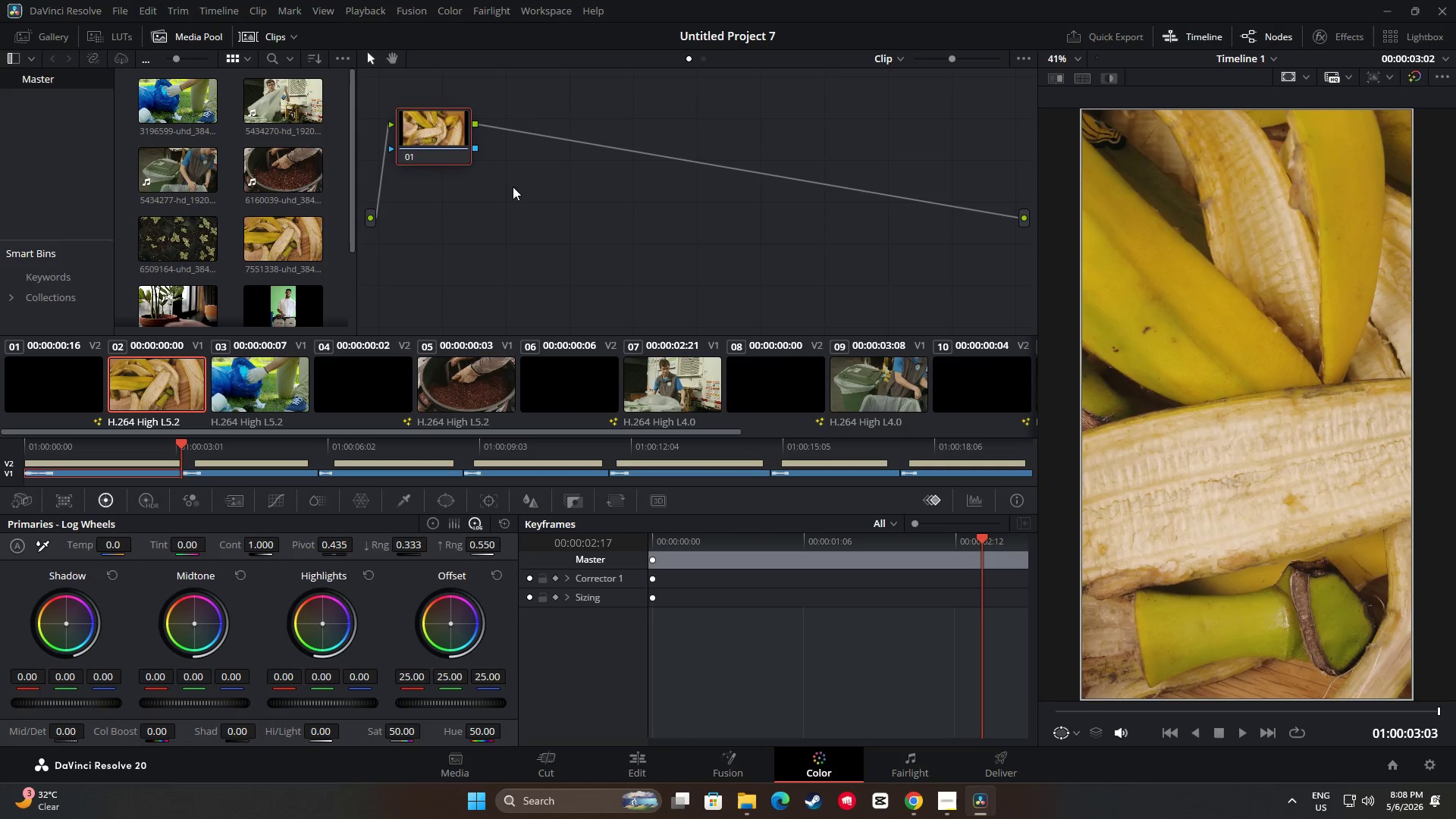 
left_click([515, 187])
 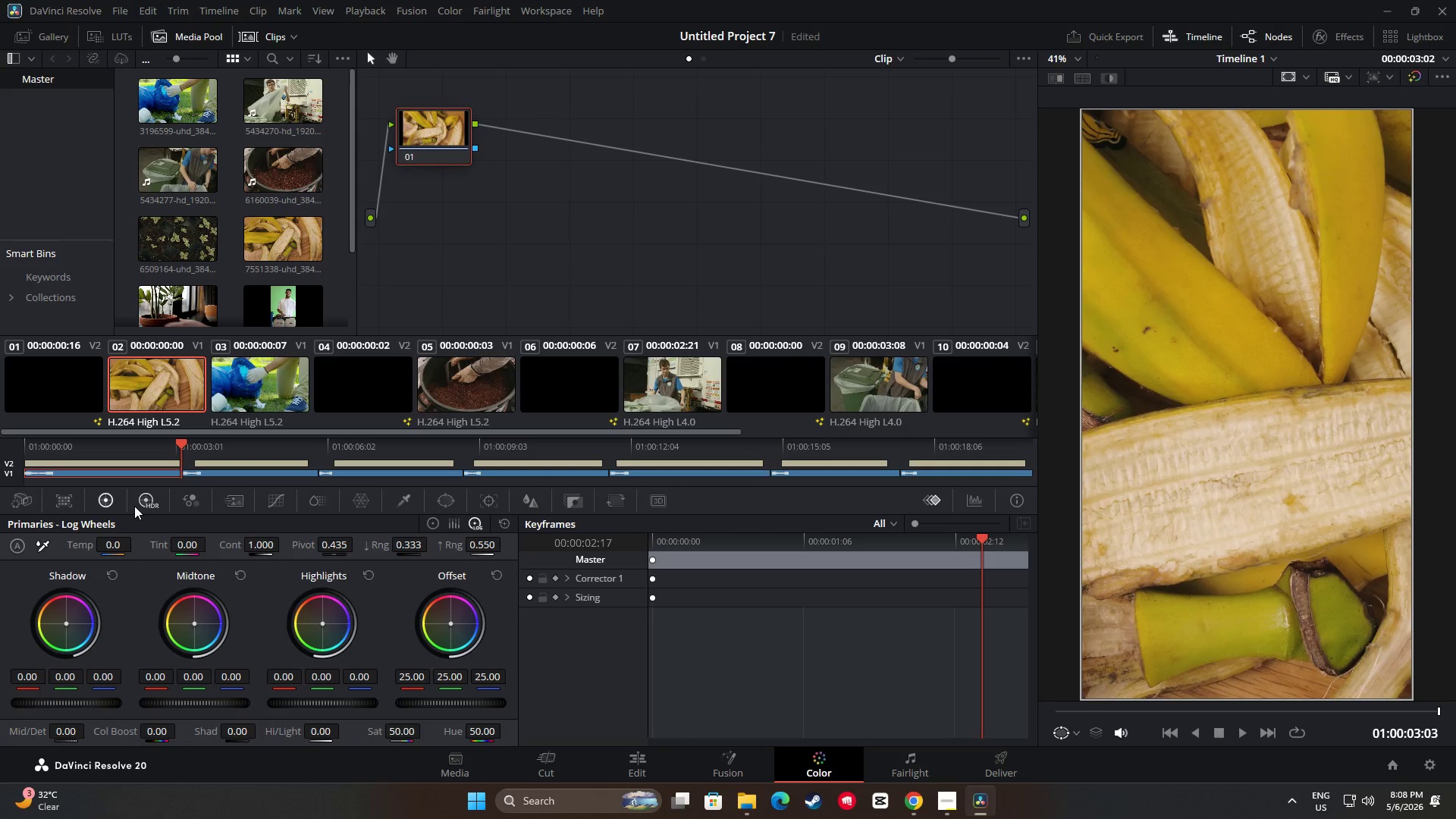 
wait(5.59)
 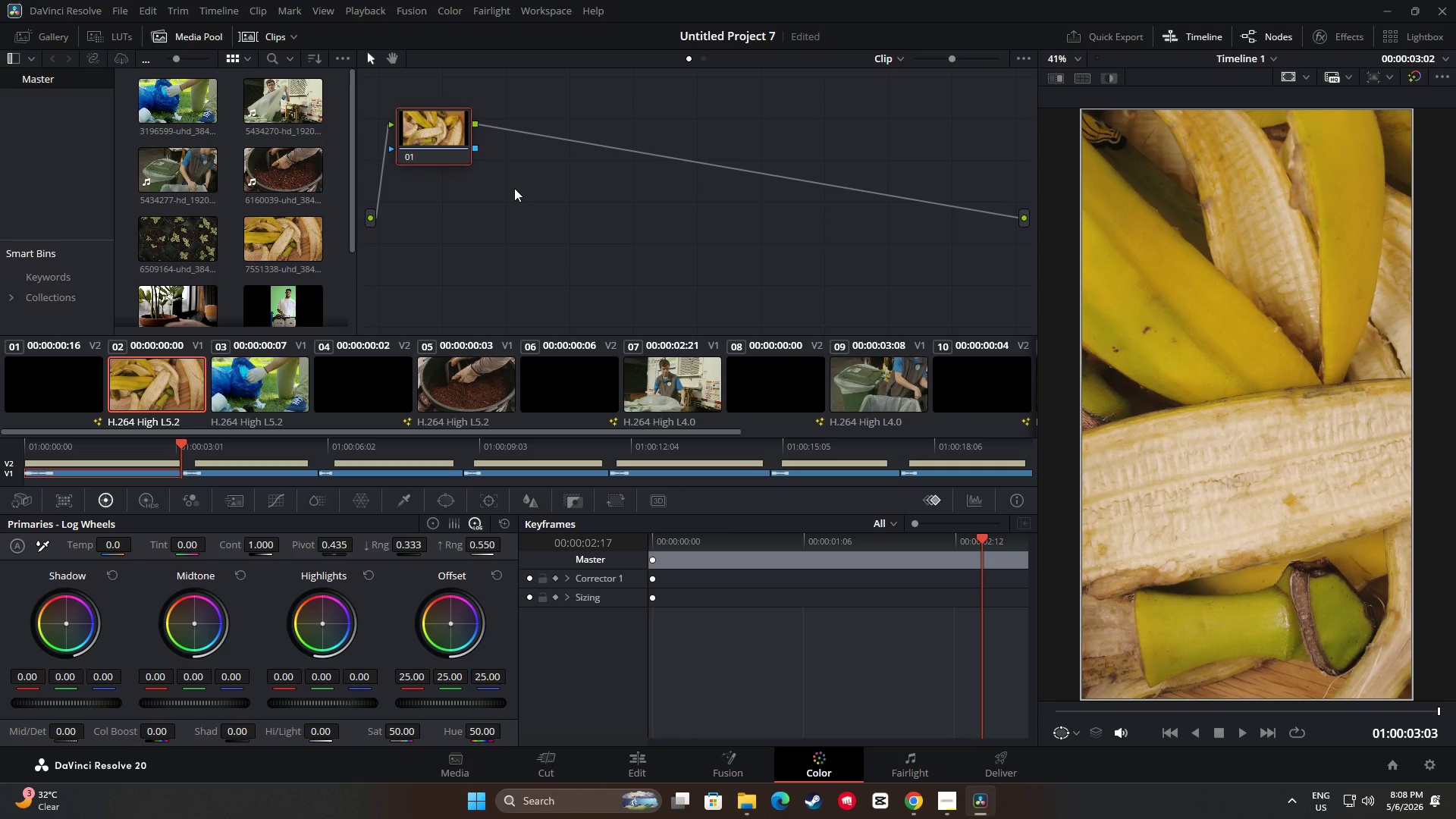 
left_click([139, 504])
 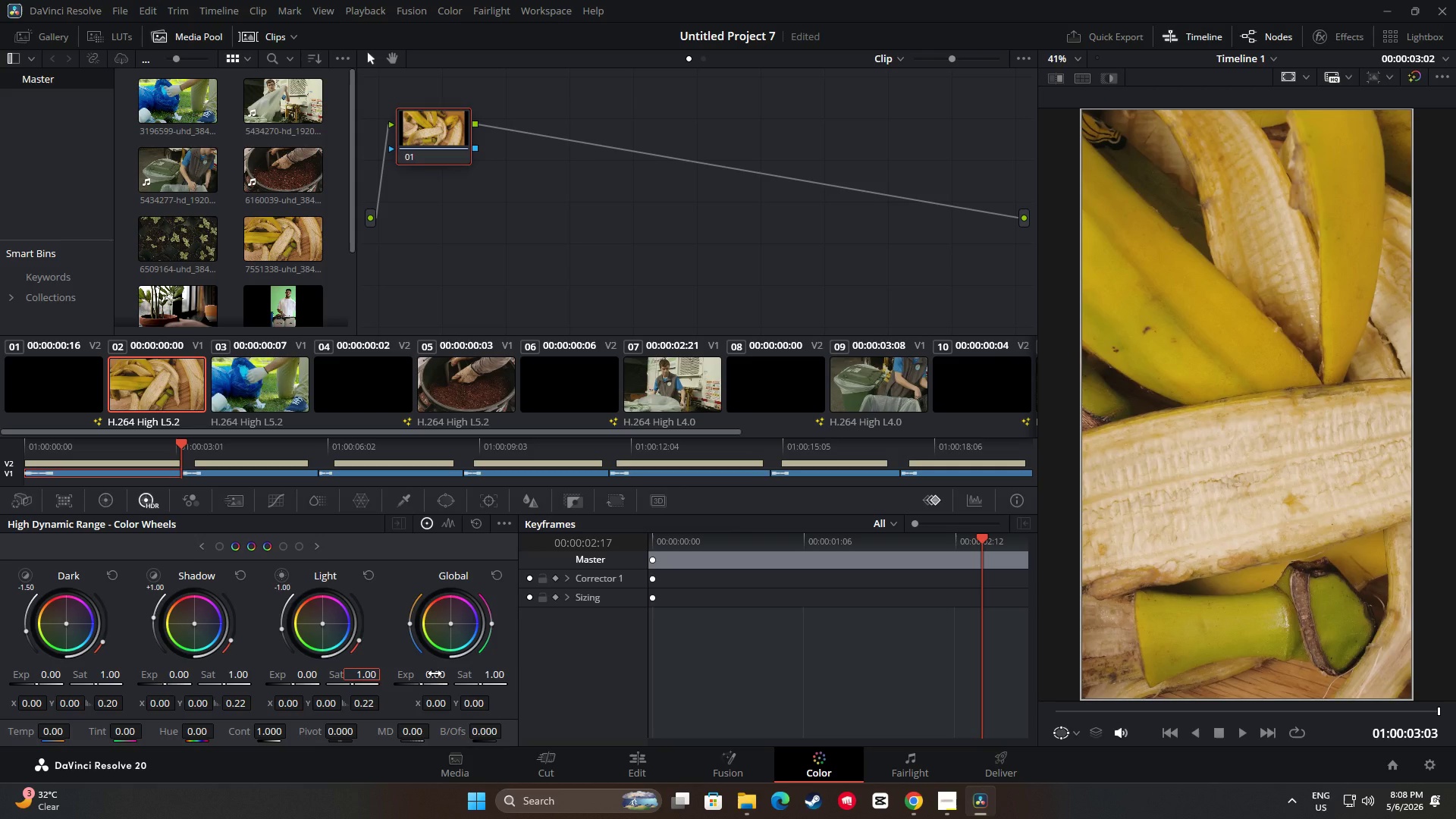 
wait(13.52)
 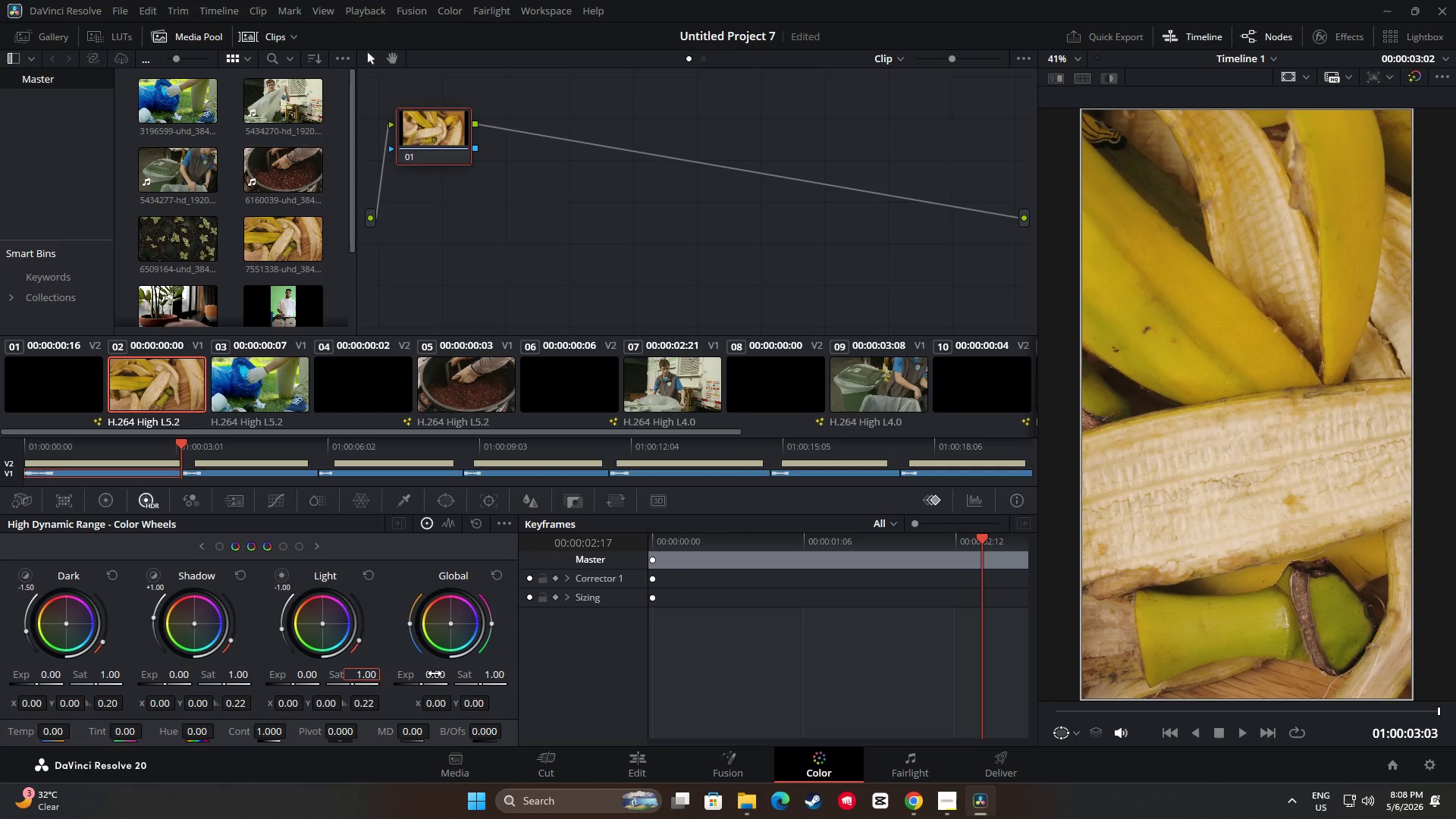 
left_click([425, 526])
 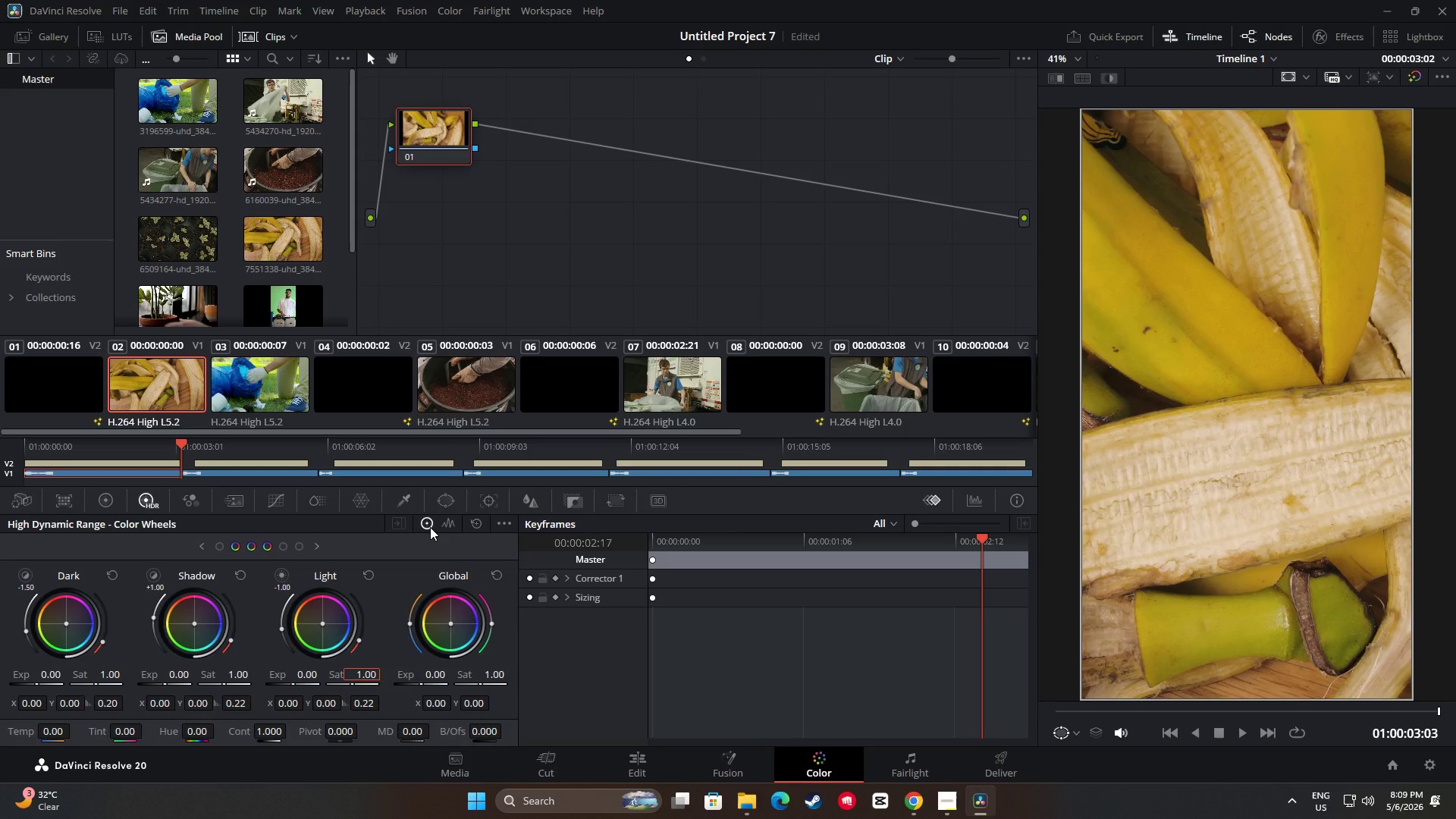 
left_click([110, 504])
 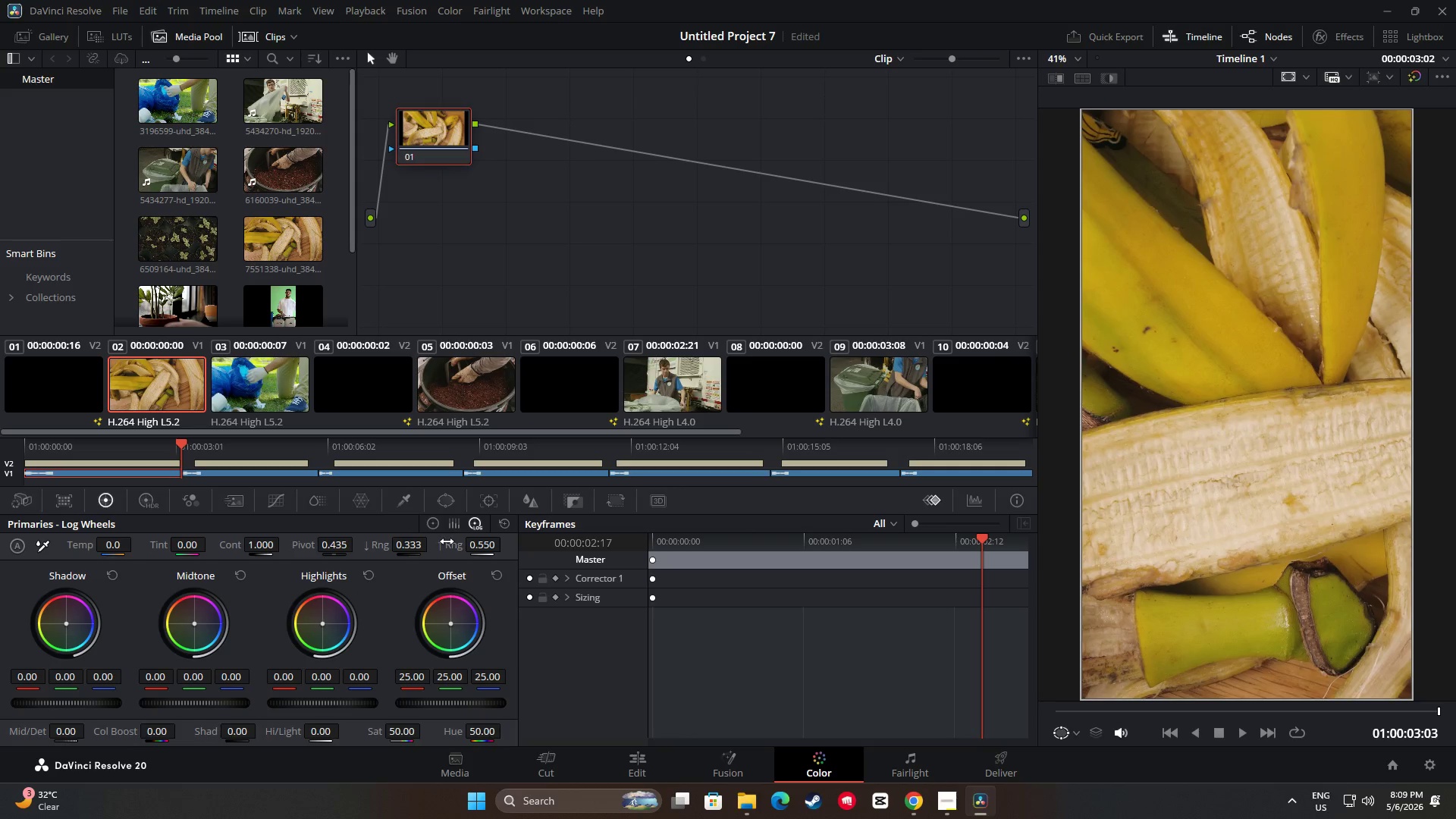 
double_click([431, 524])
 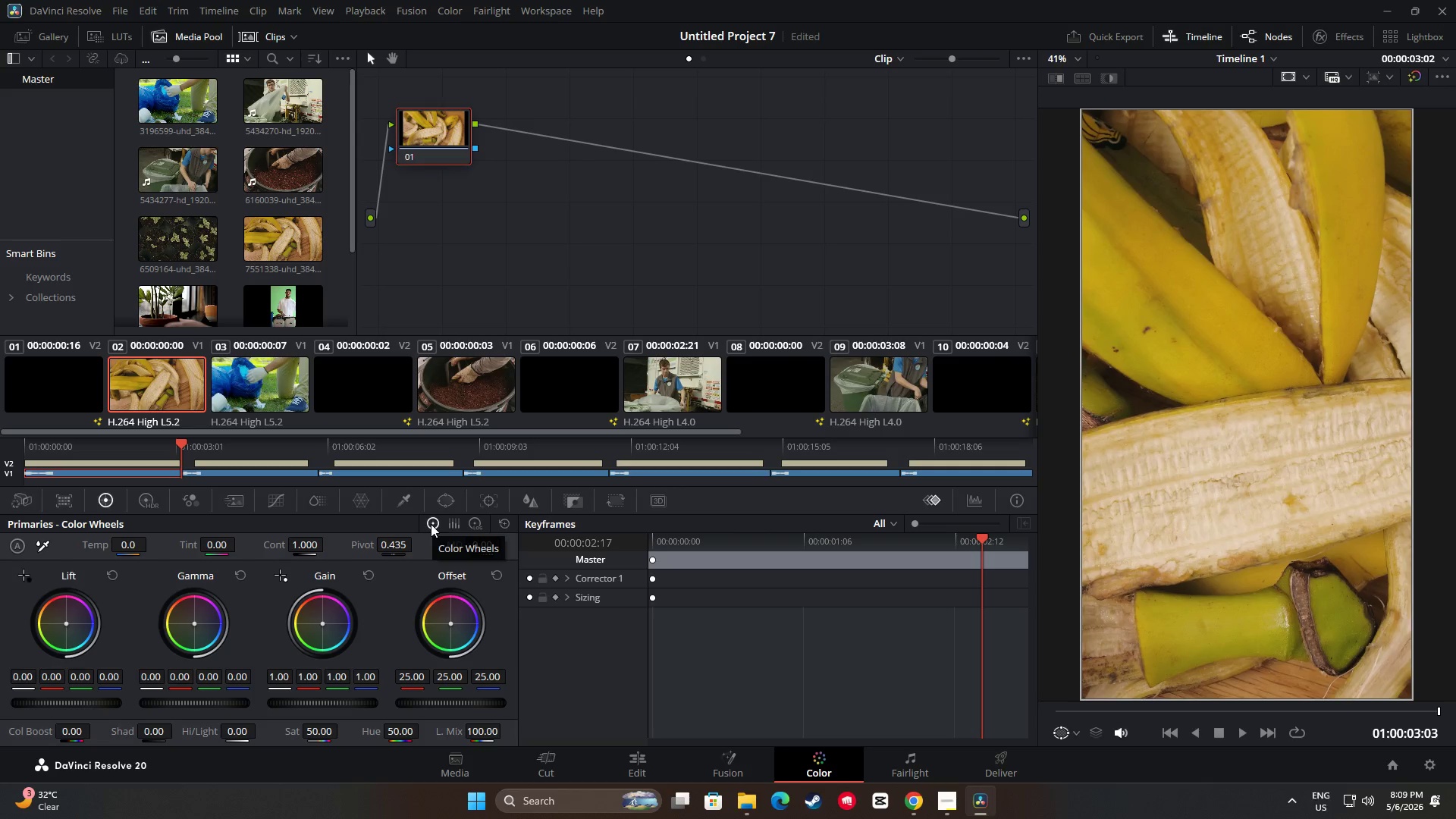 
left_click([472, 525])
 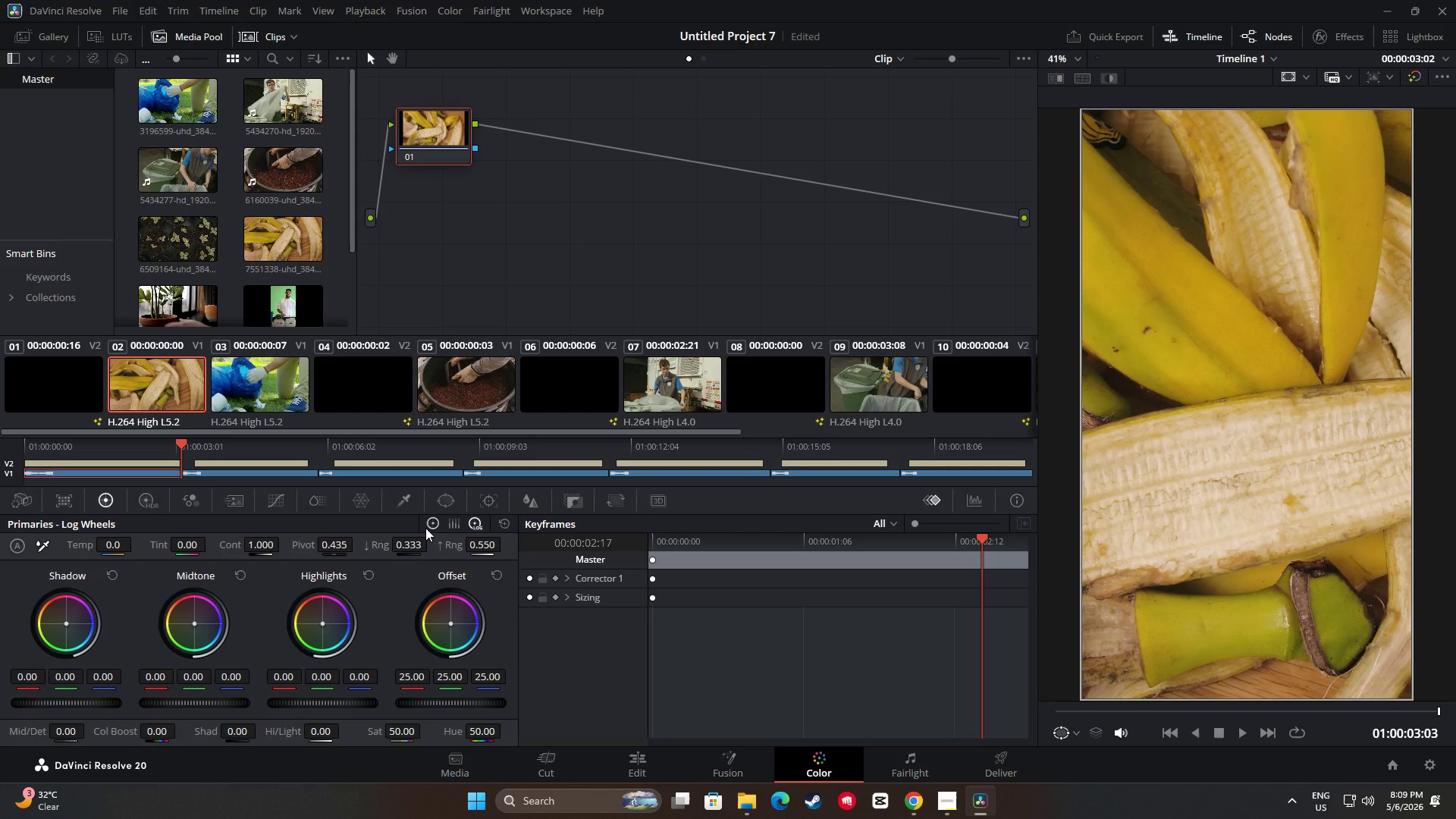 
left_click([425, 528])
 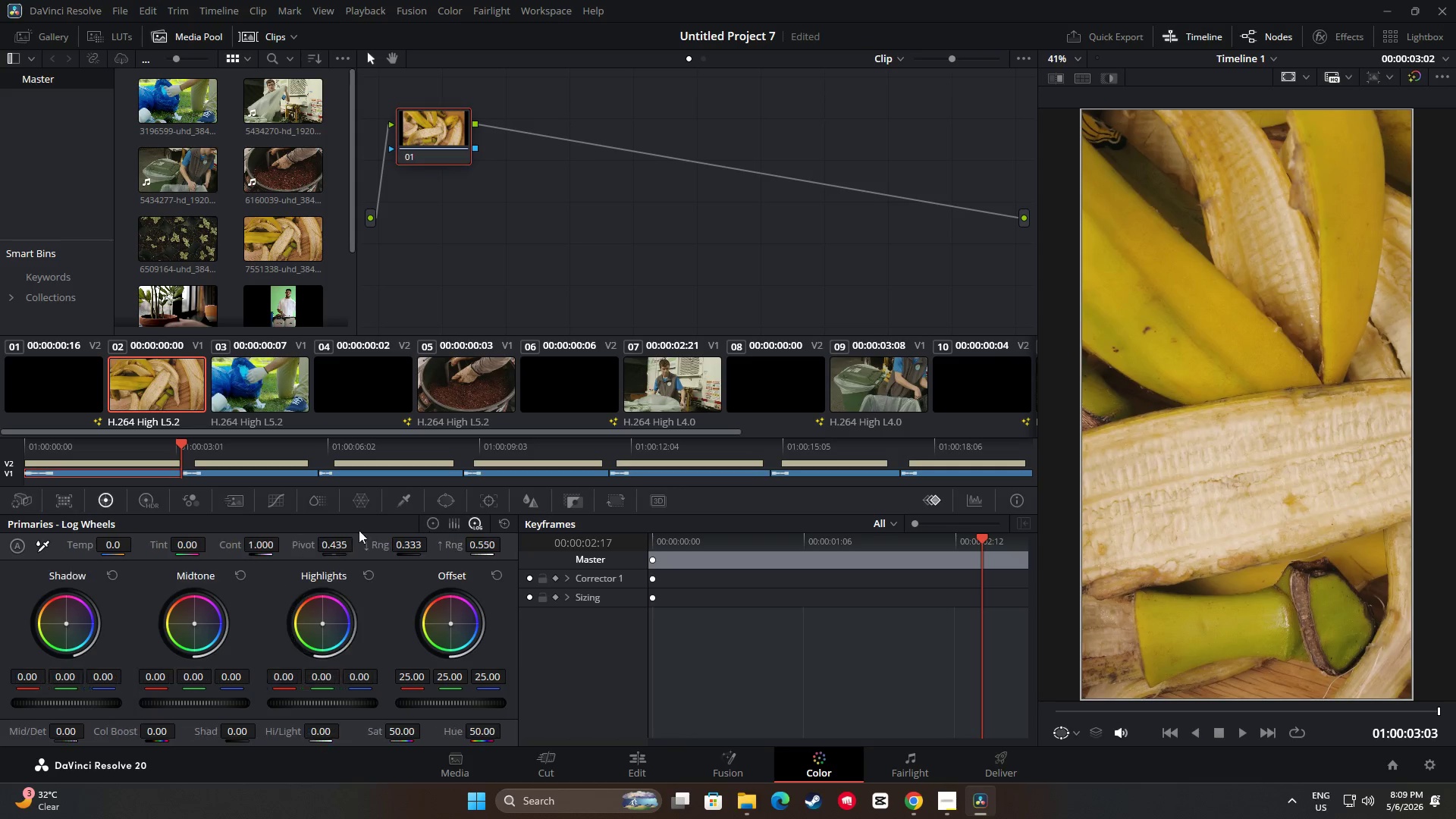 
left_click([151, 500])
 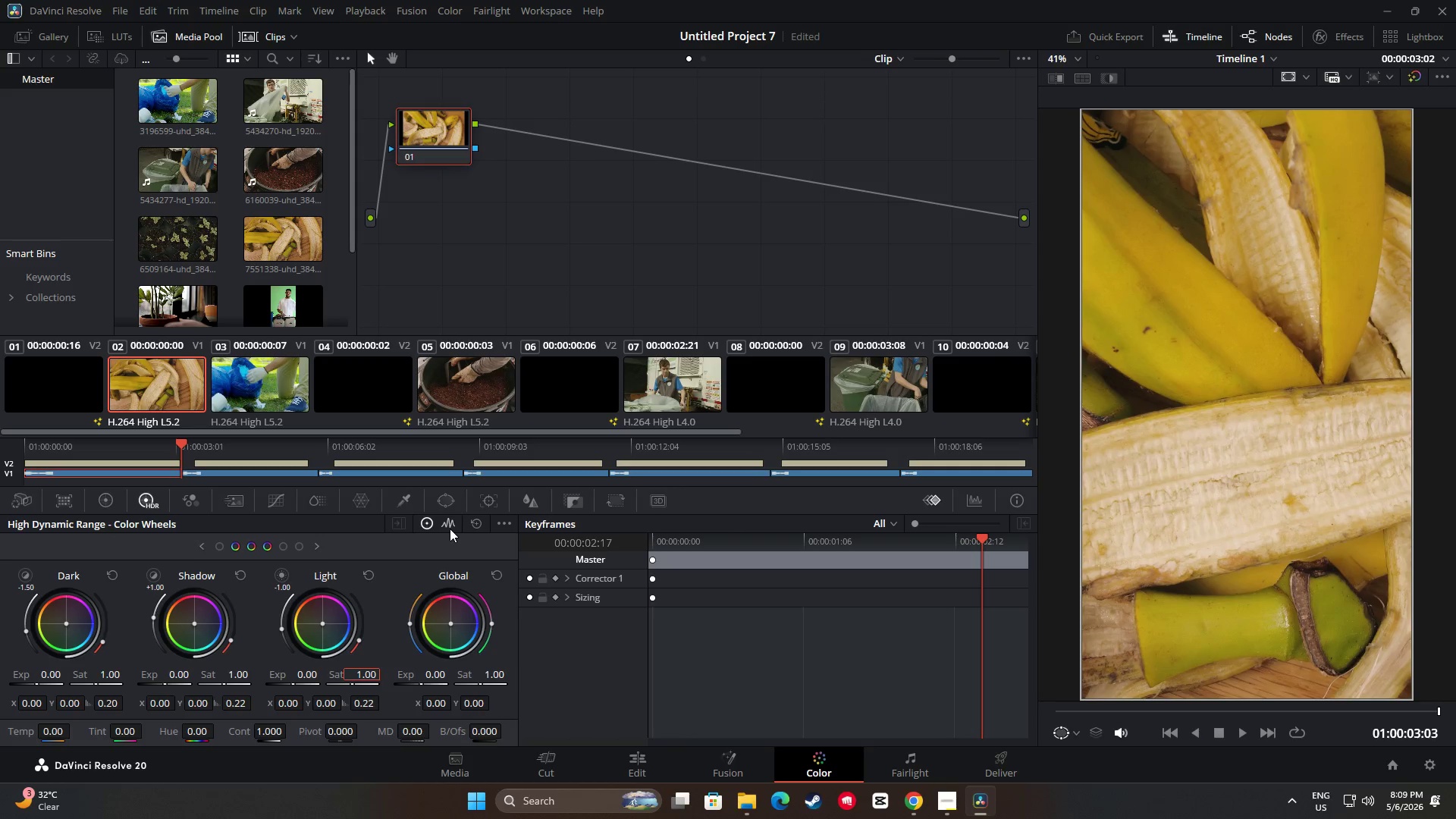 
left_click([447, 526])
 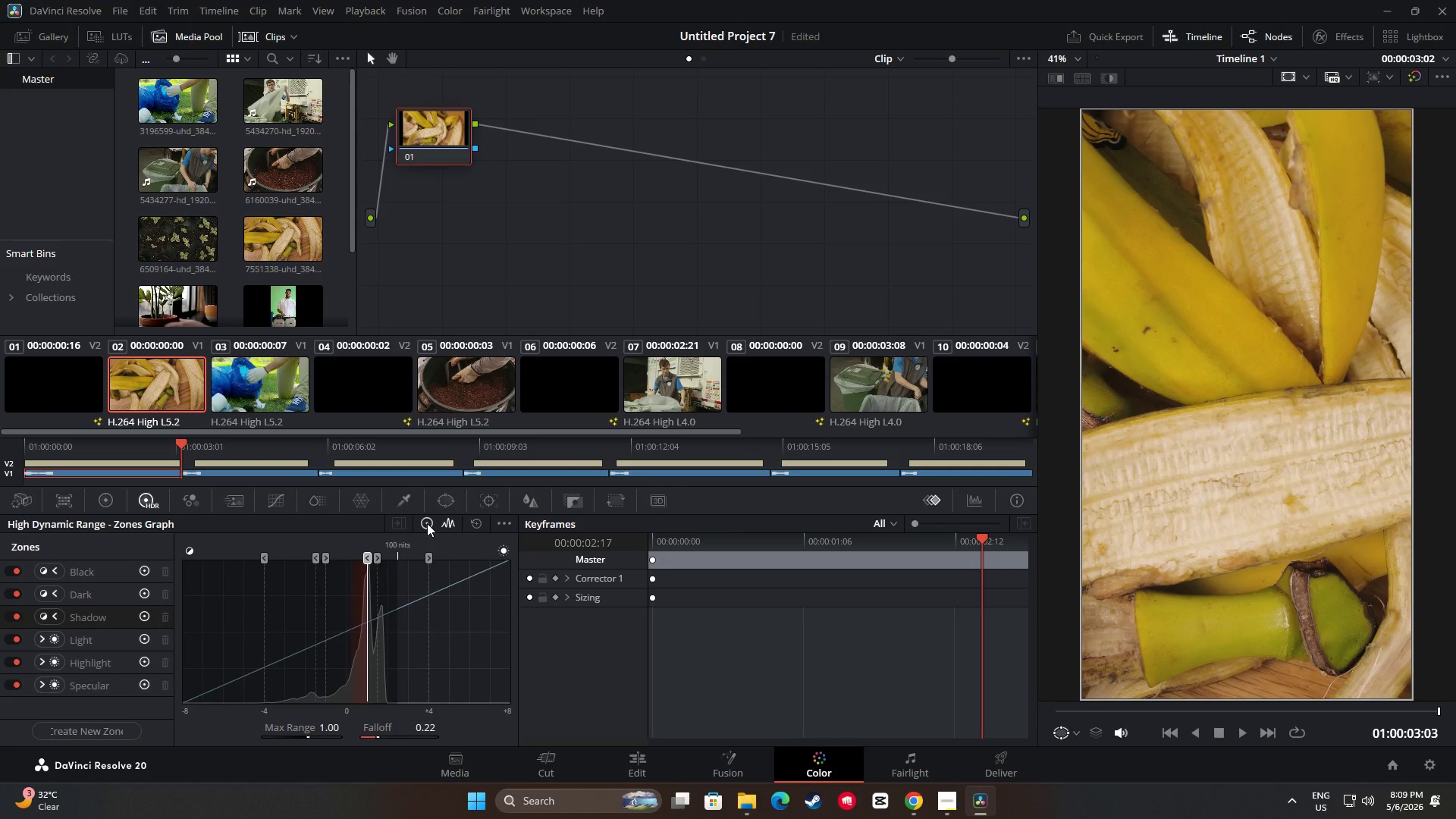 
left_click([427, 523])
 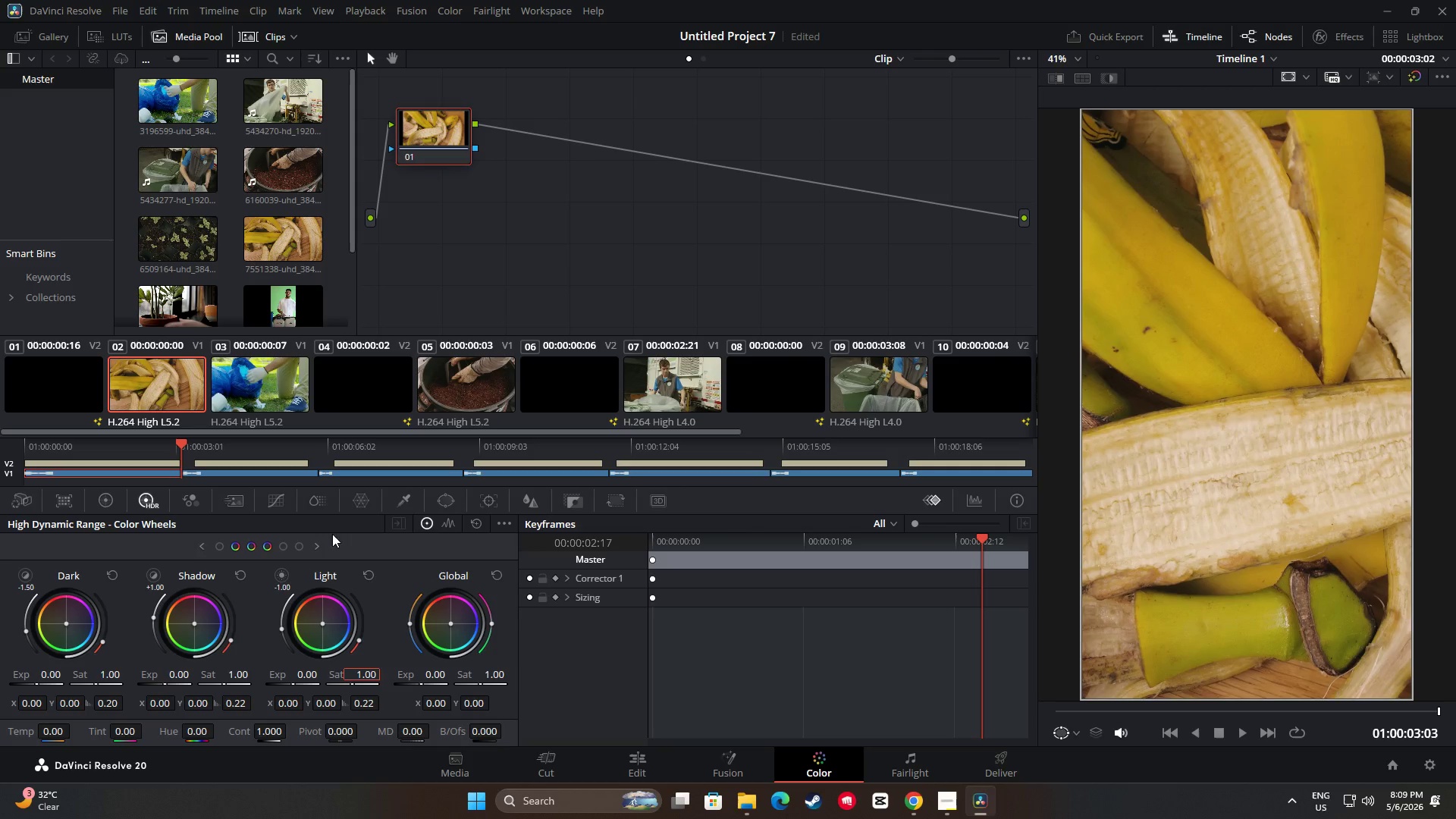 
left_click([116, 500])
 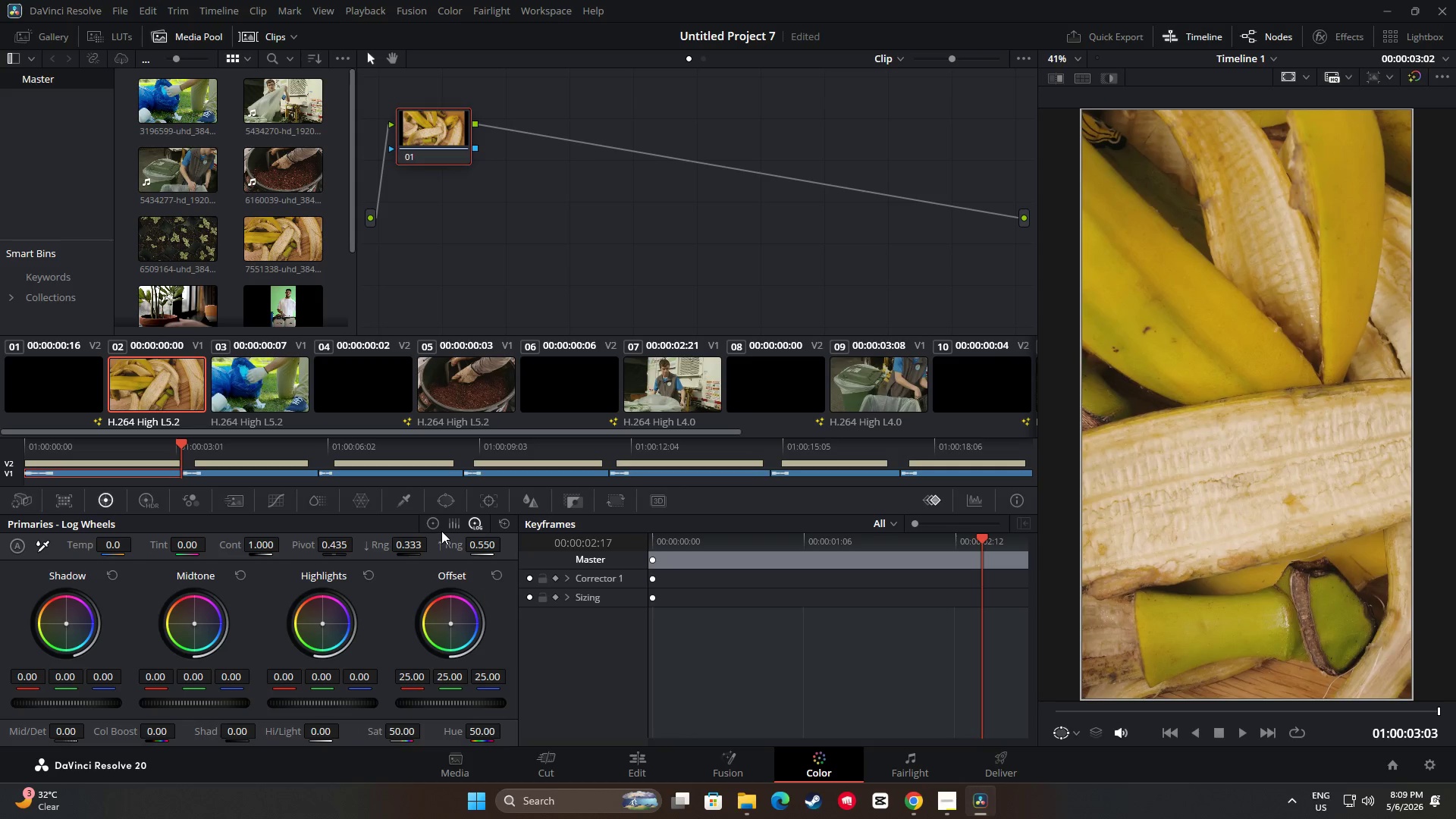 
left_click([431, 522])
 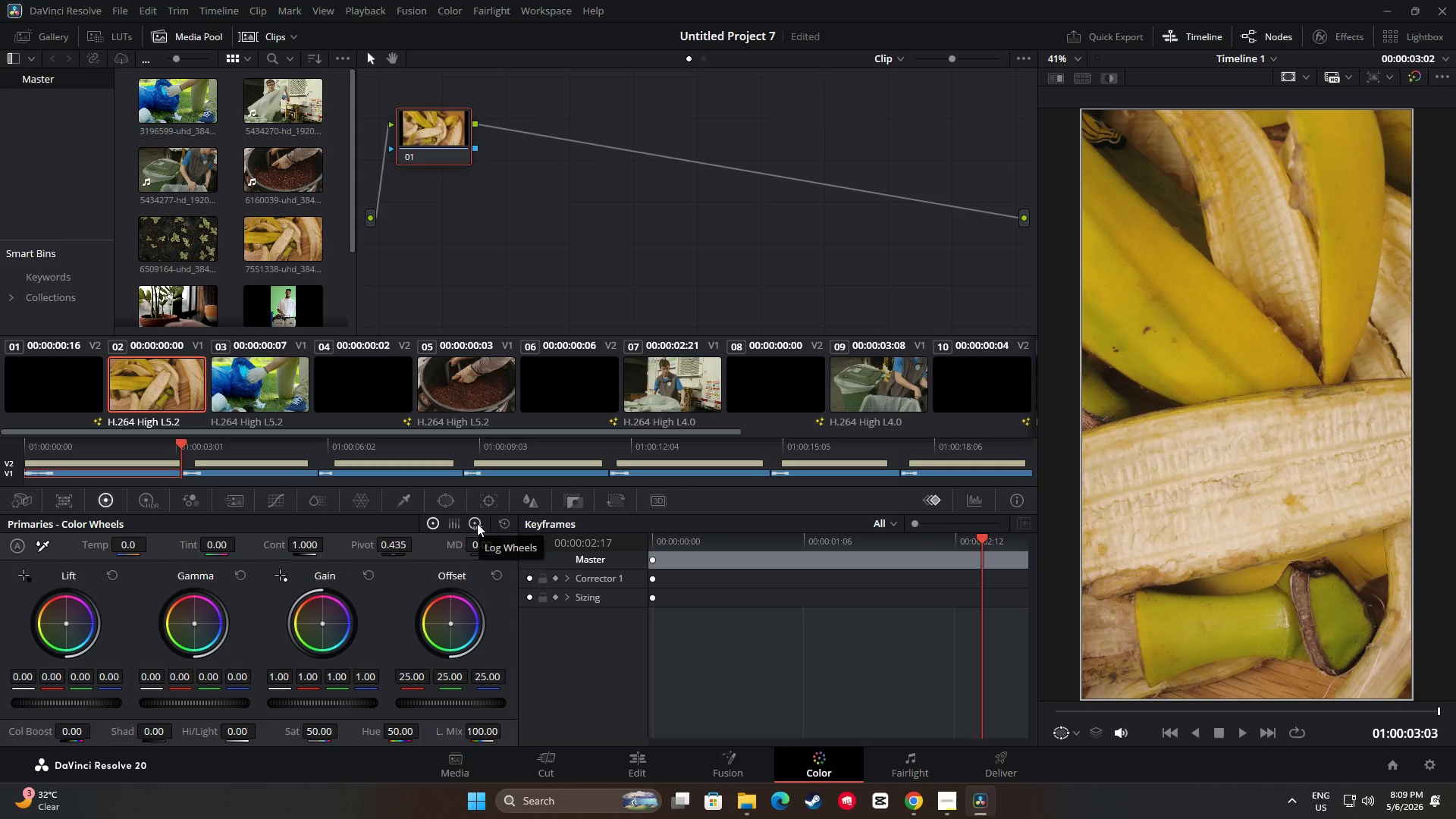 
left_click([477, 523])
 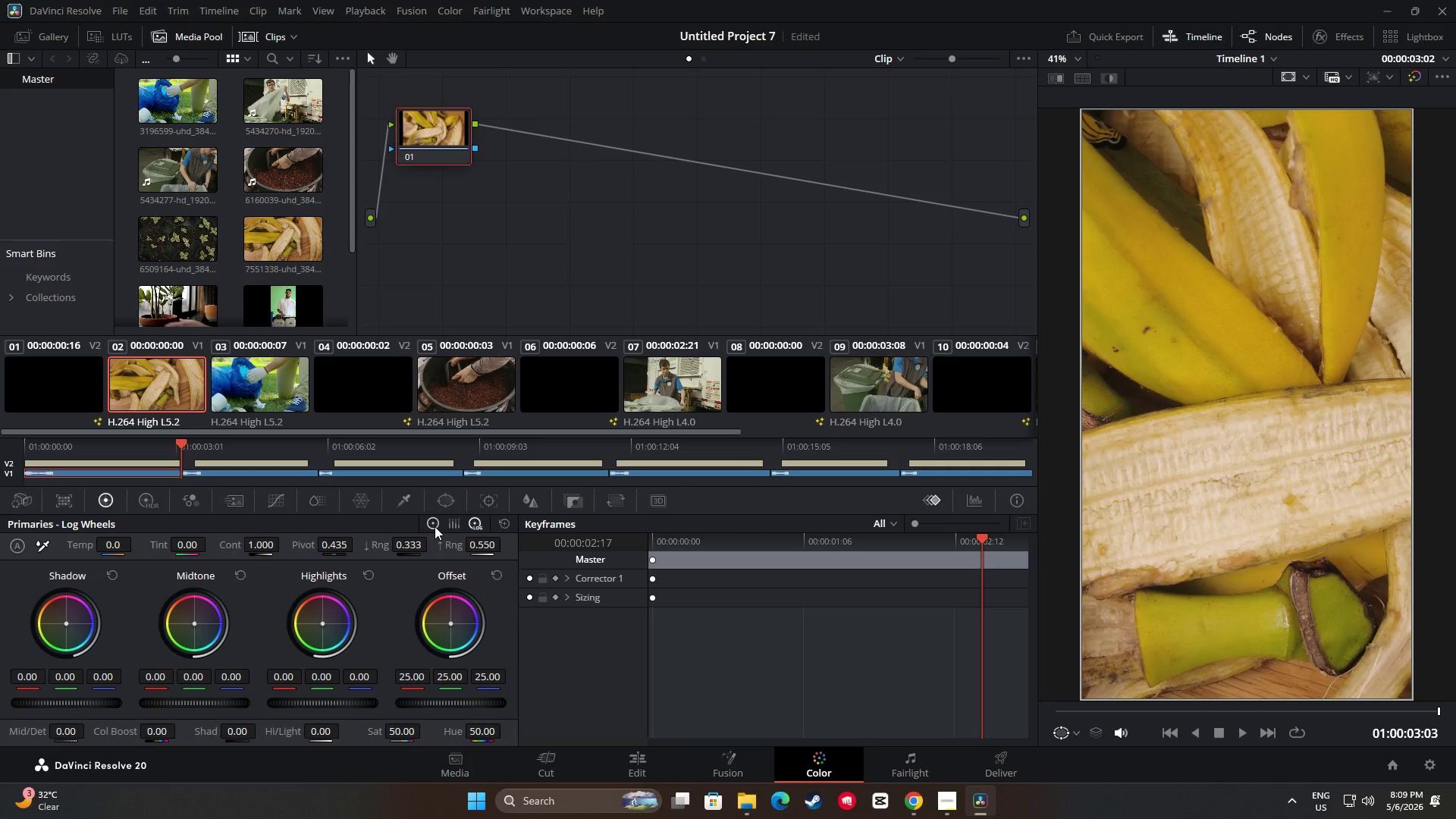 
left_click([435, 526])
 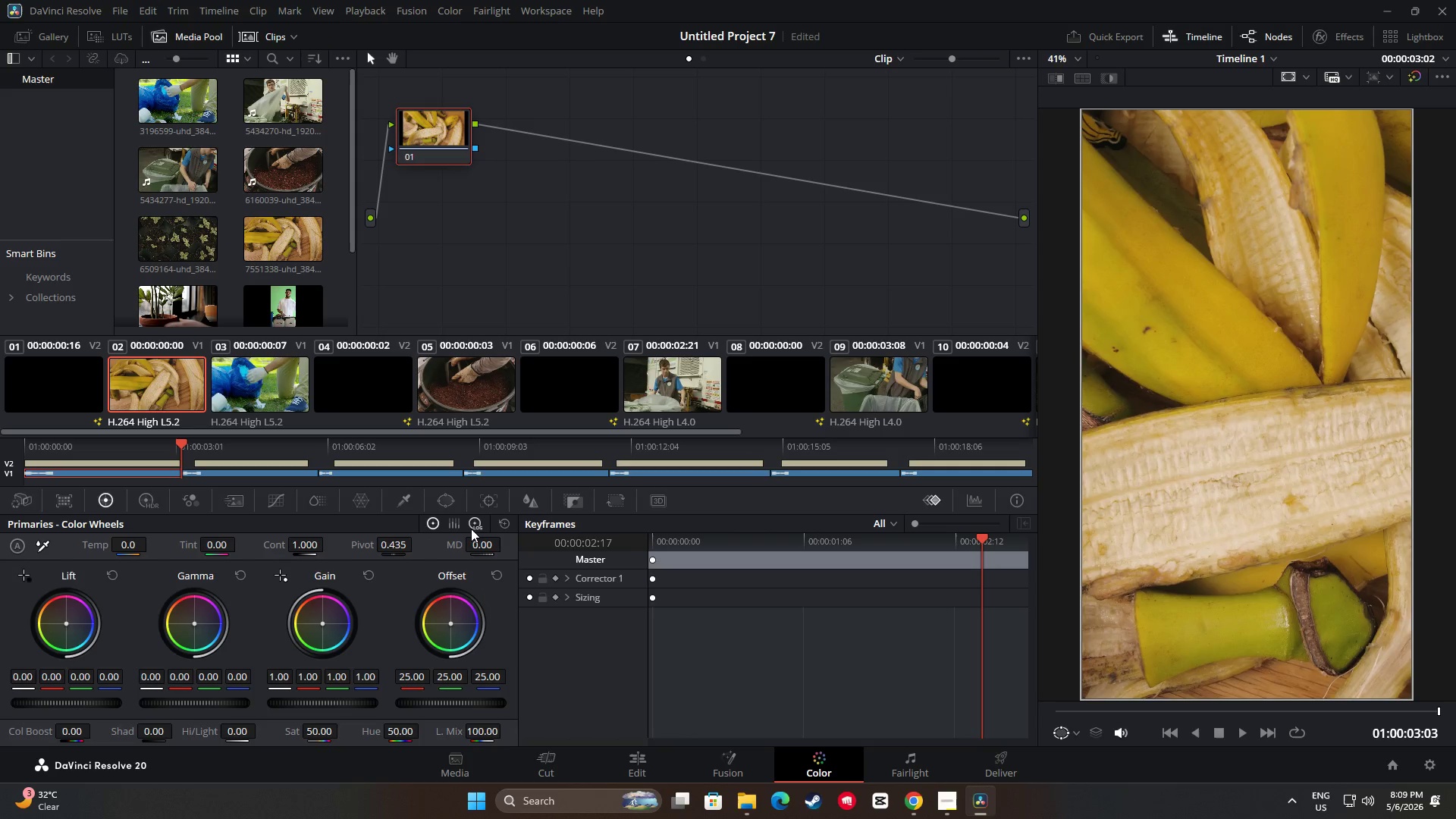 
left_click([472, 529])
 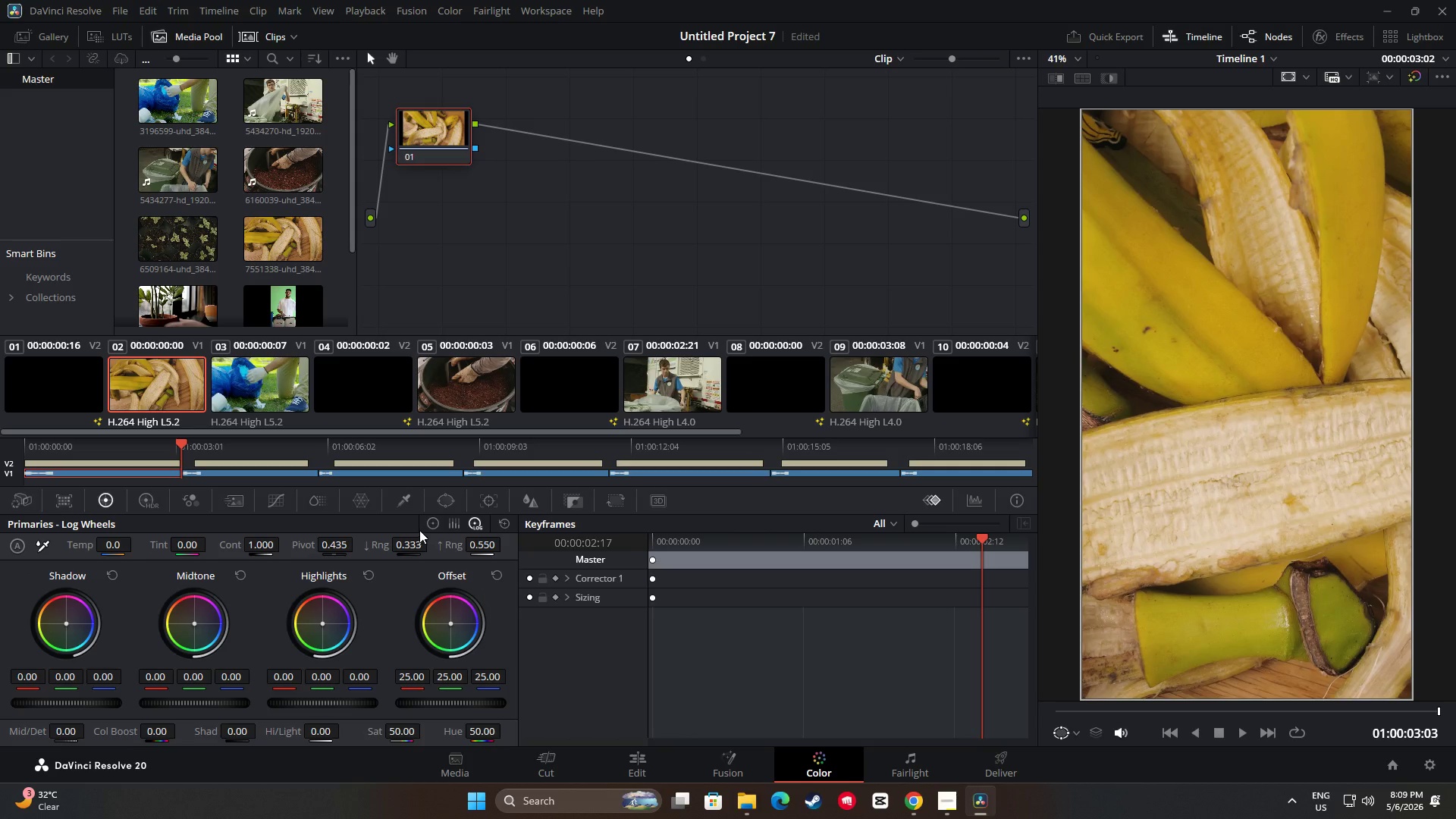 
left_click([431, 523])
 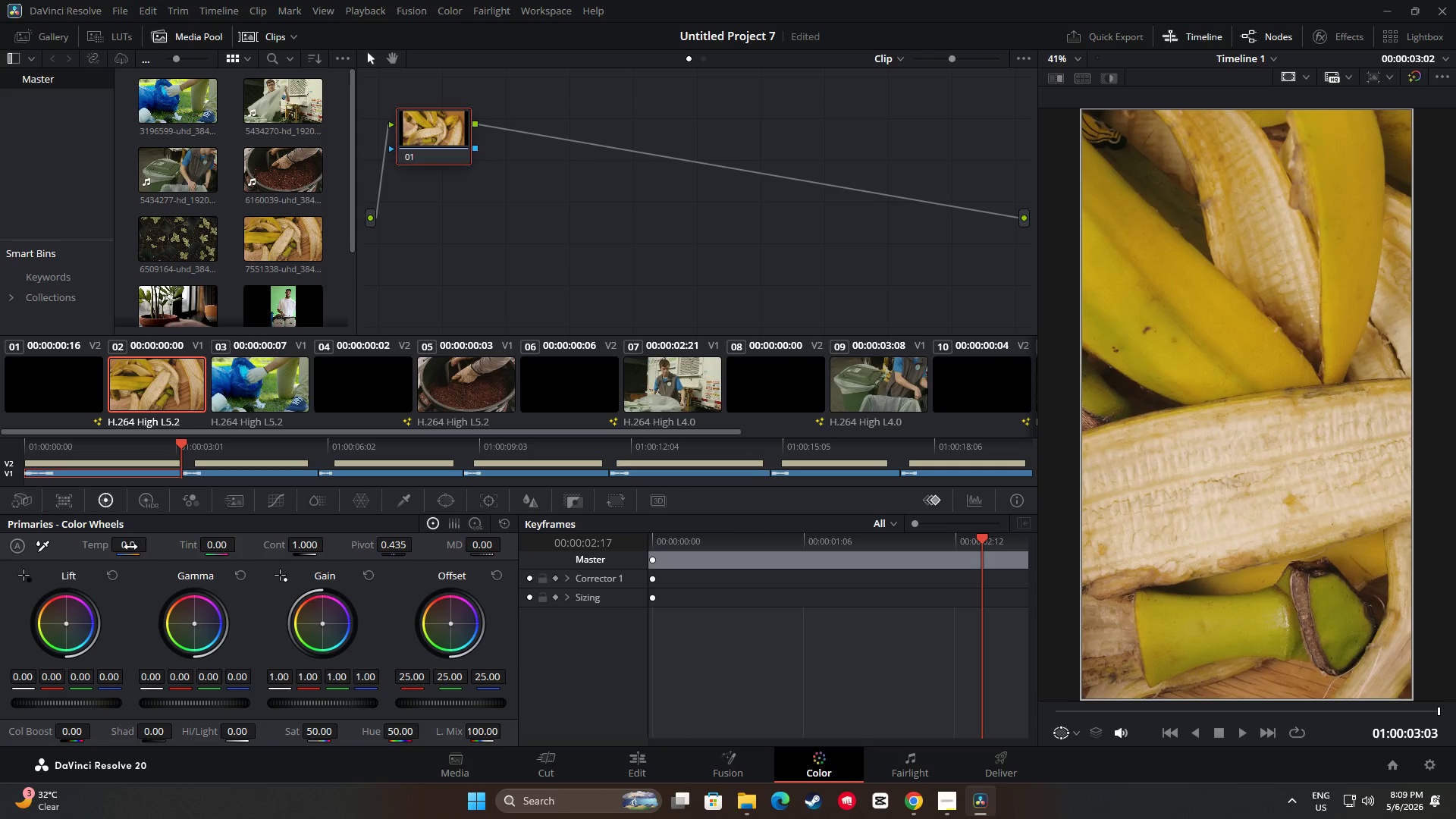 
wait(9.09)
 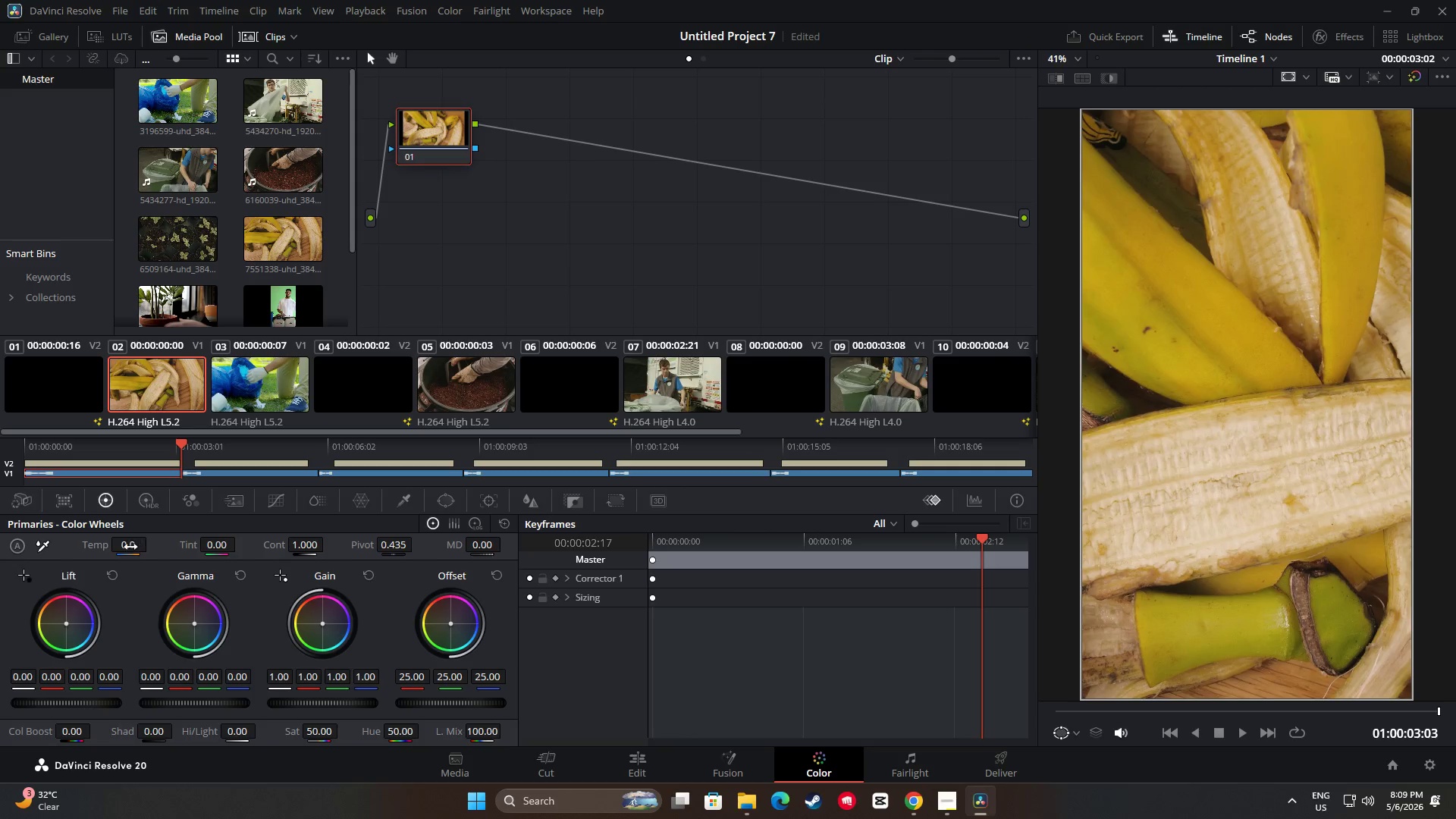 
left_click_drag(start_coordinate=[66, 621], to_coordinate=[64, 569])
 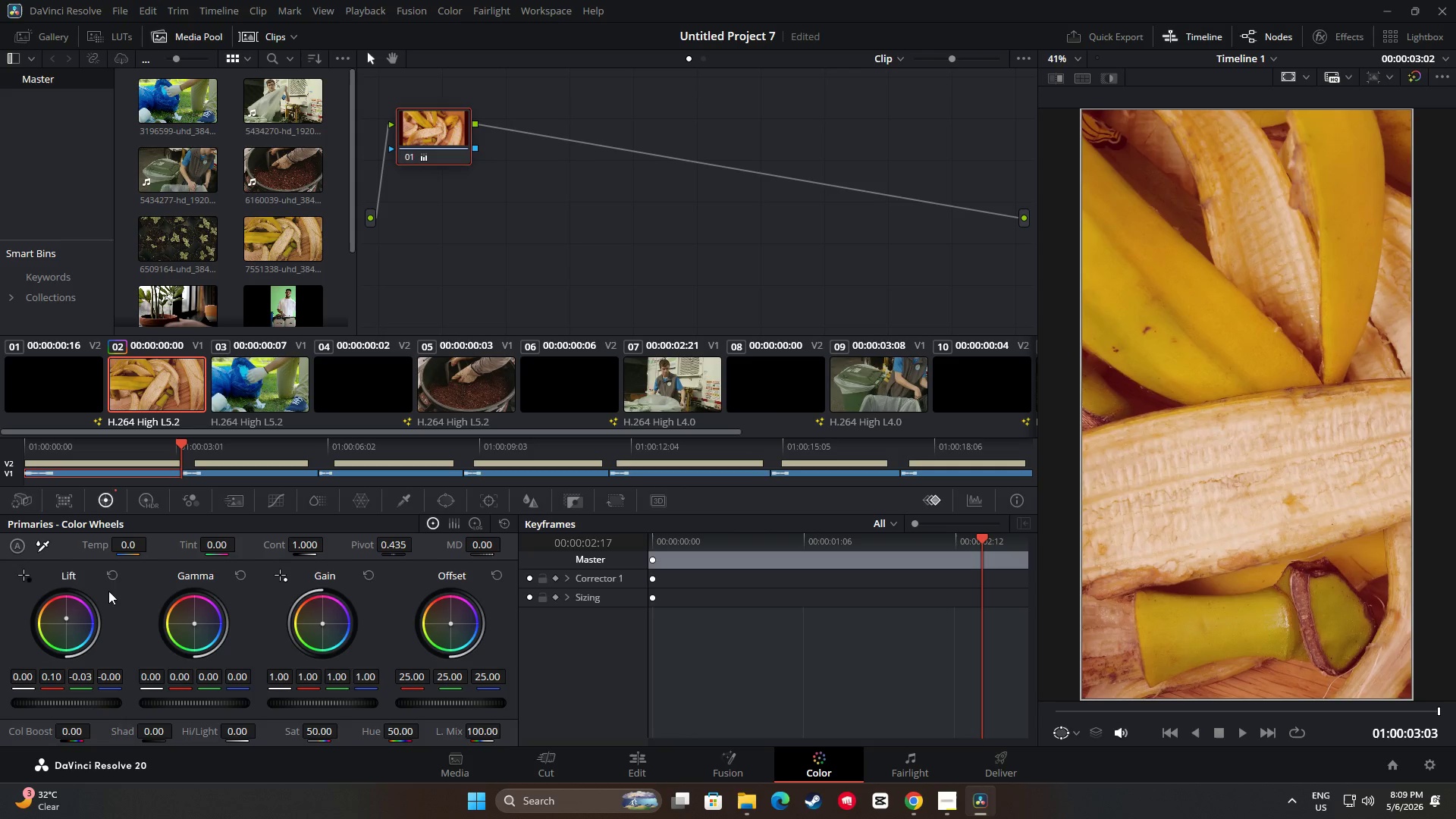 
left_click([109, 573])
 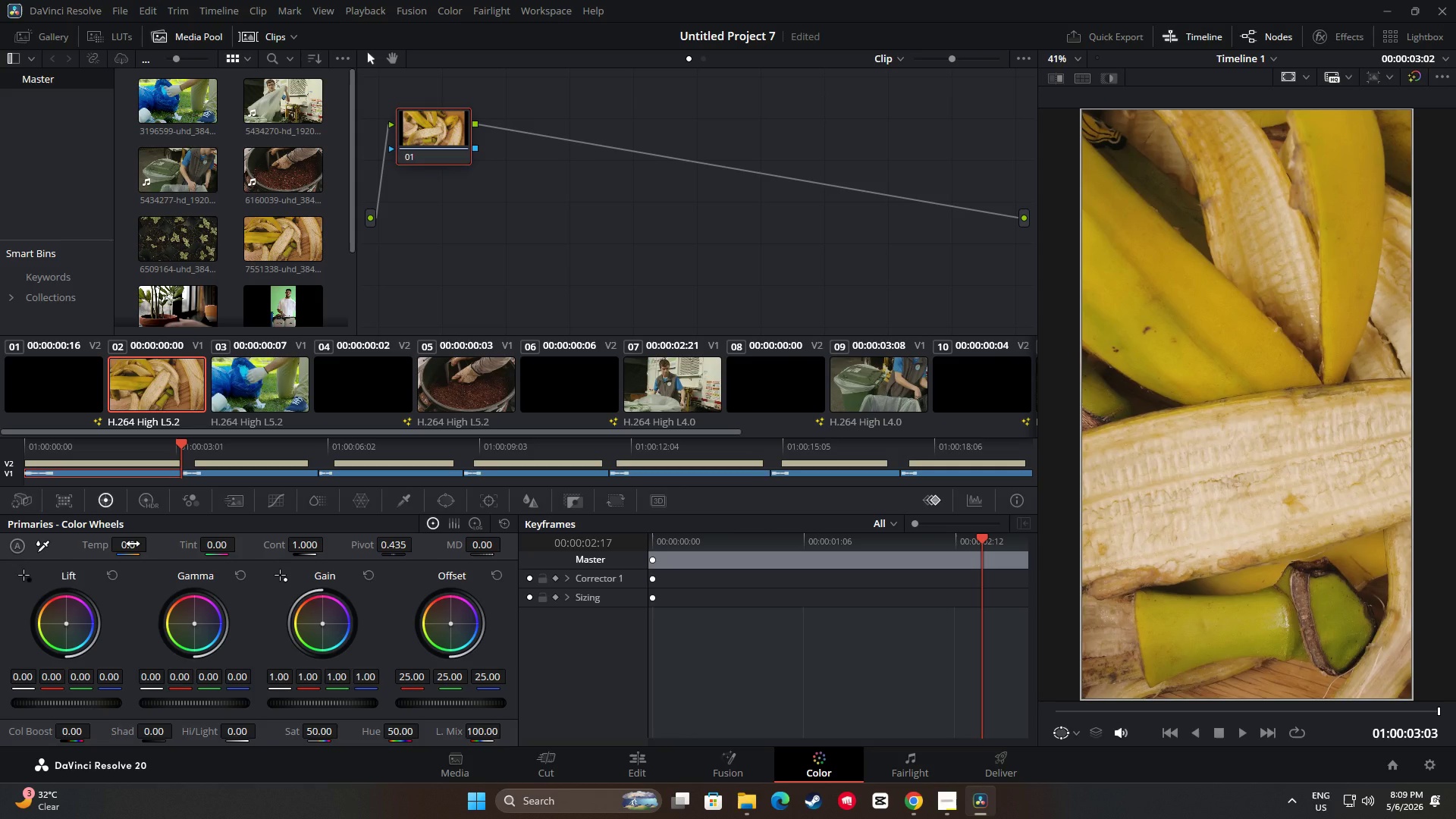 
wait(7.61)
 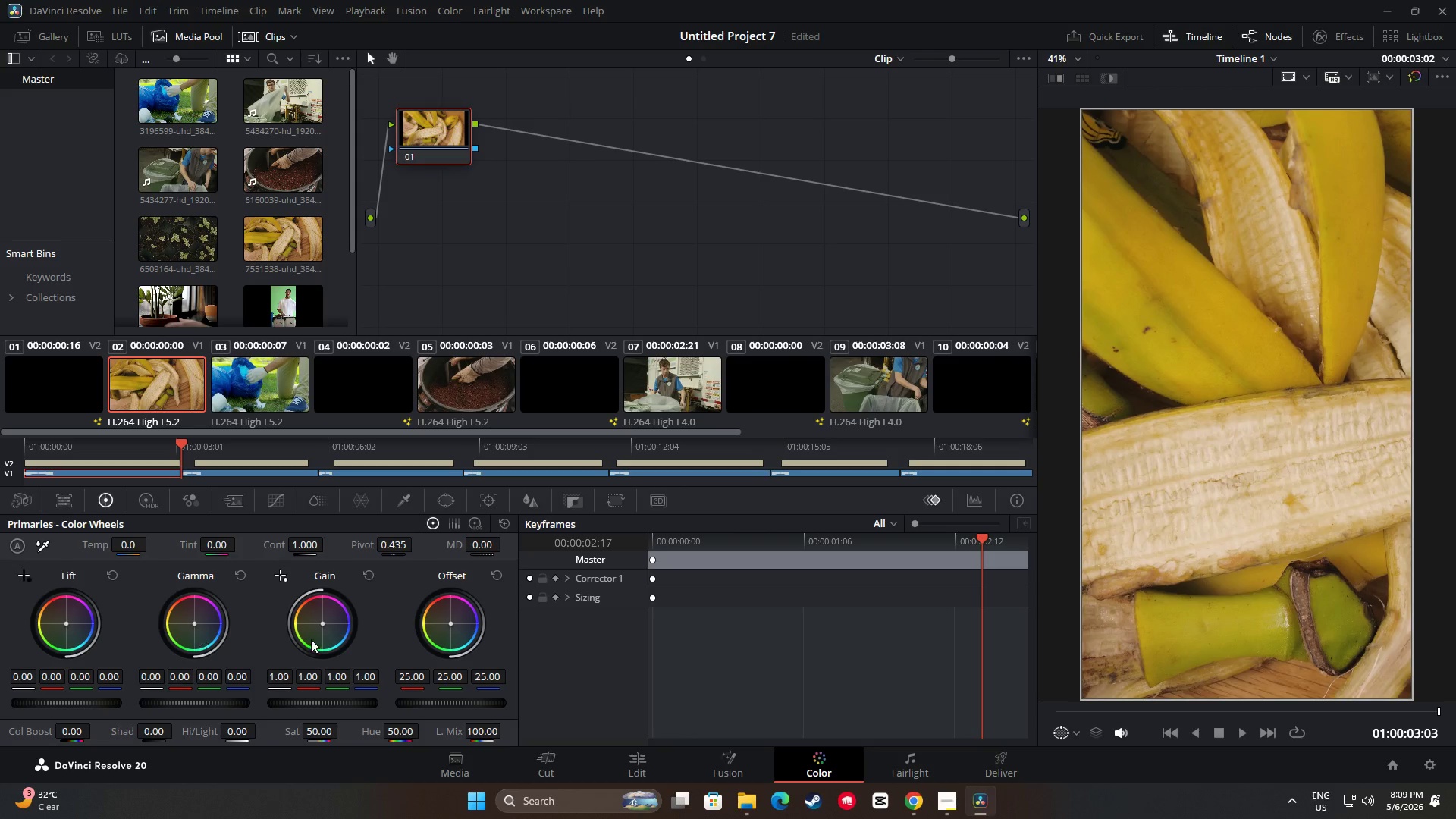 
left_click([534, 196])
 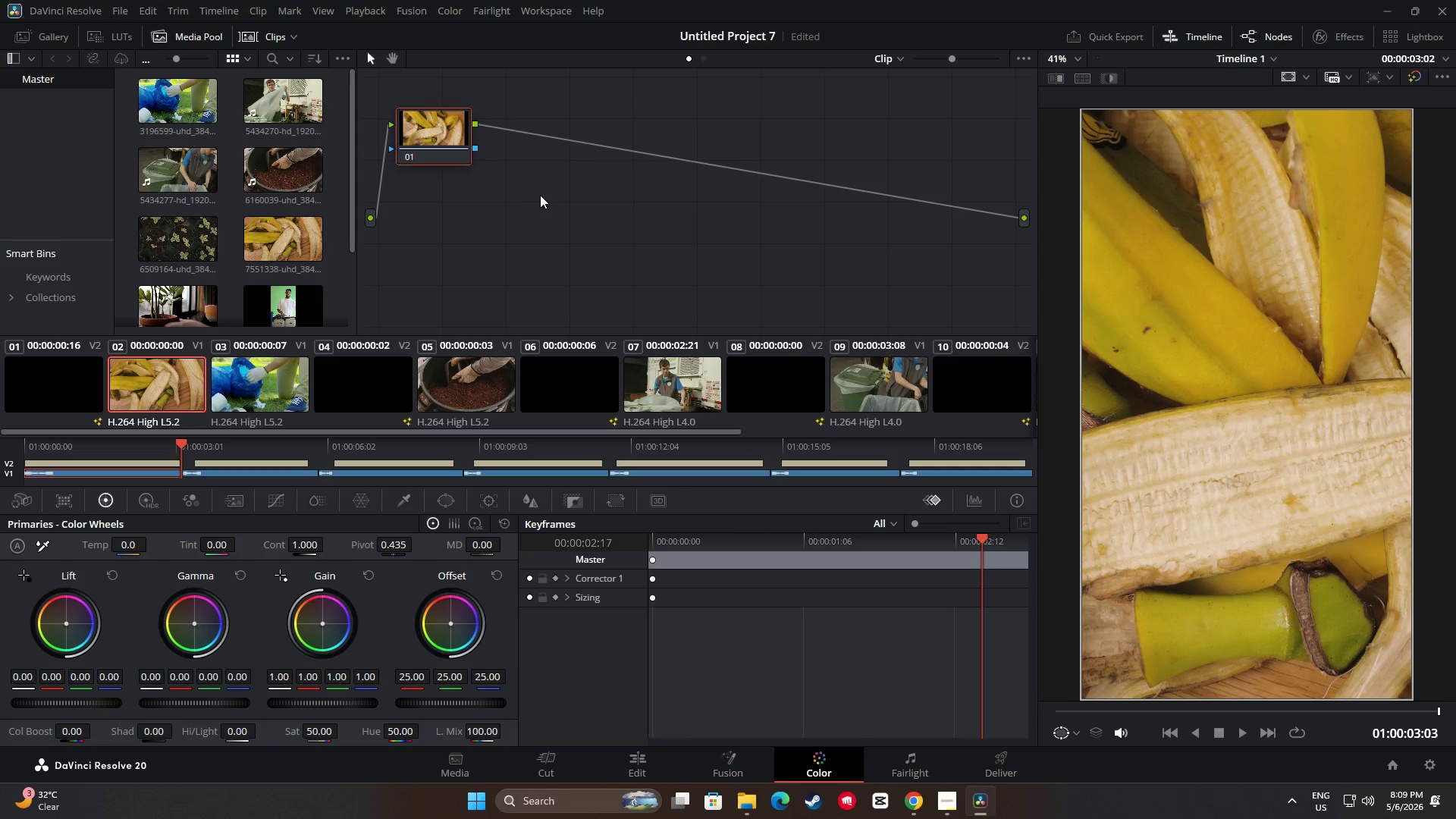 
key(Alt+S)
 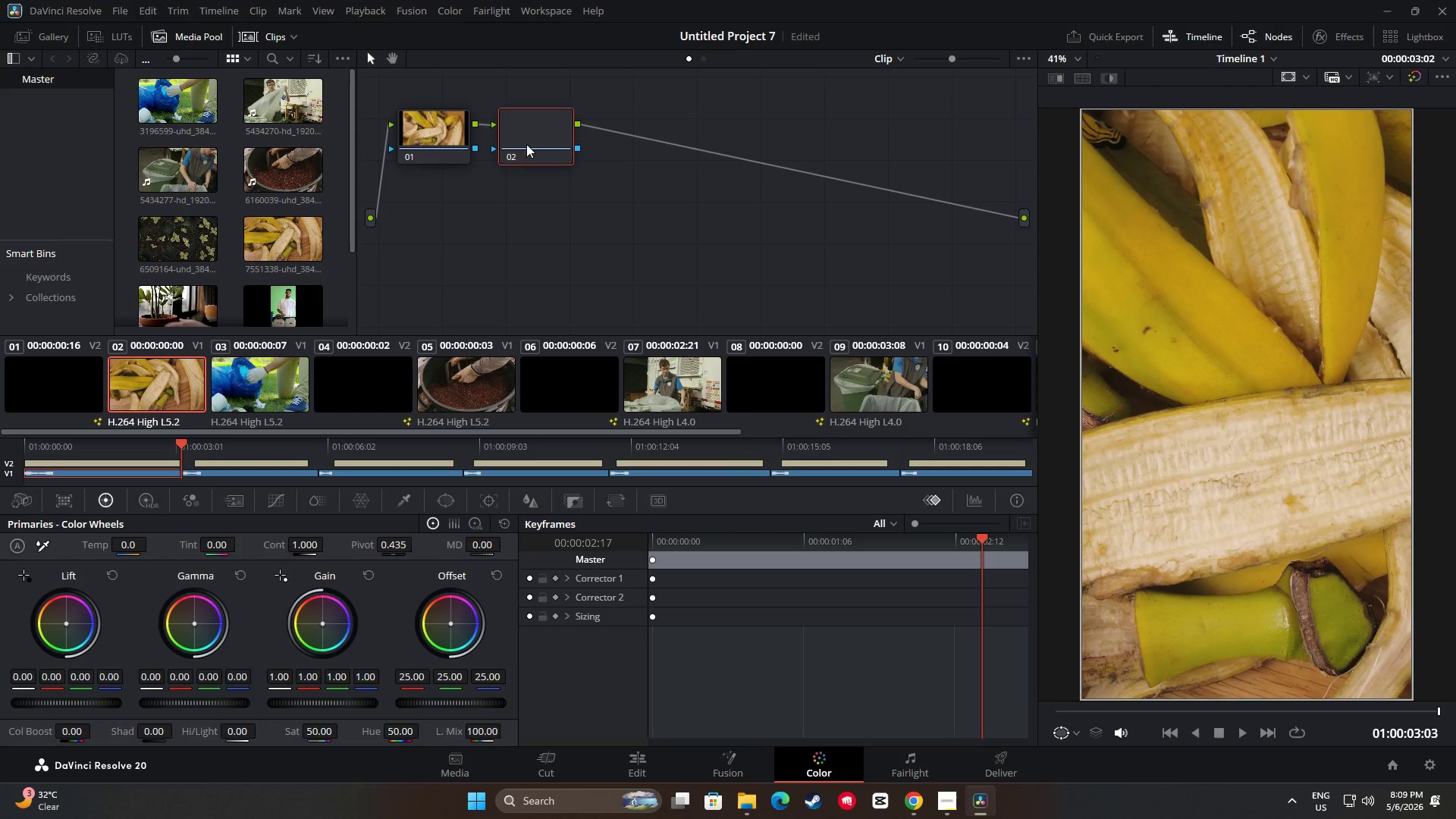 
left_click_drag(start_coordinate=[526, 144], to_coordinate=[529, 166])
 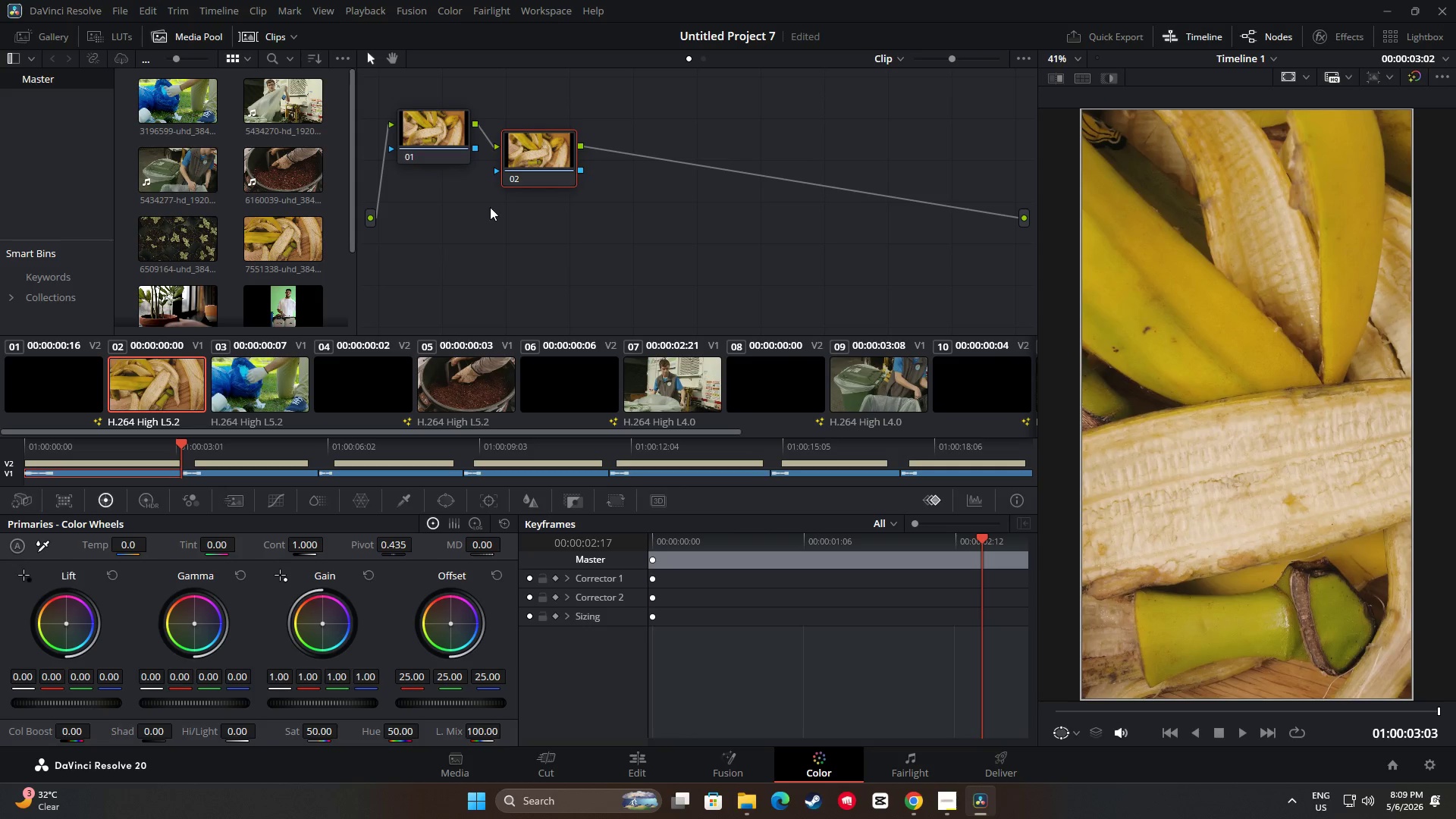 
left_click([544, 155])
 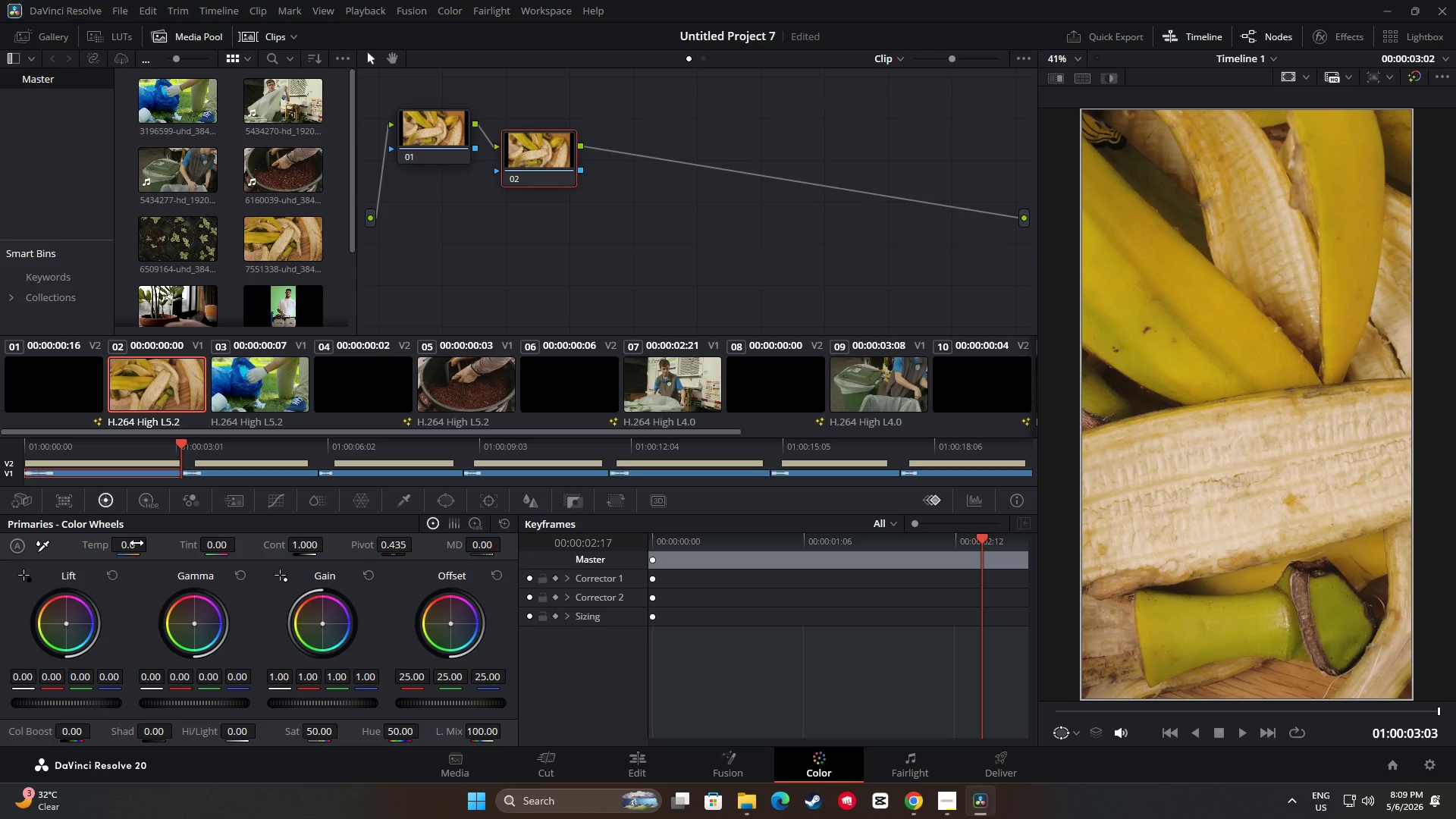 
left_click([136, 543])
 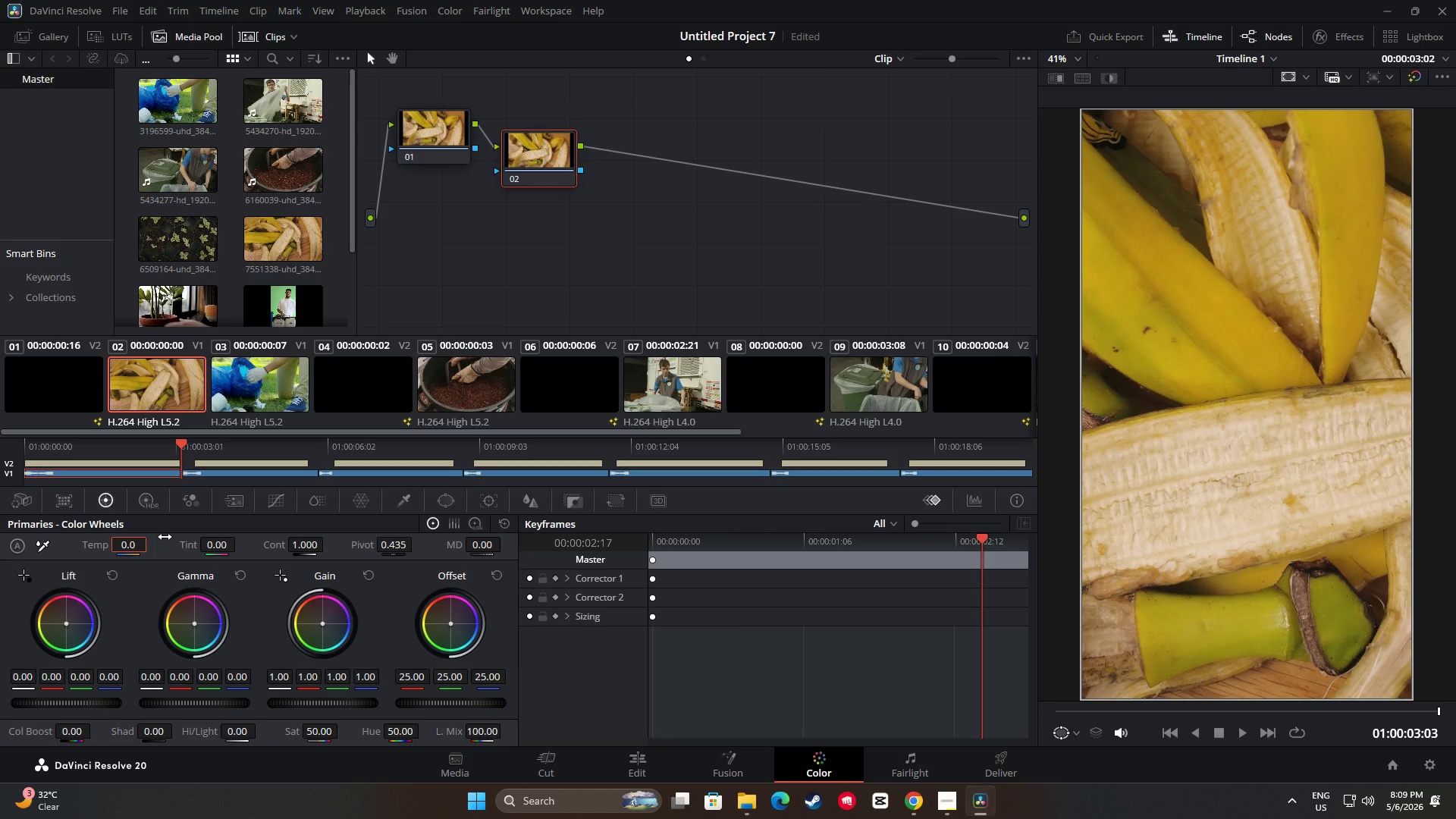 
key(Numpad2)
 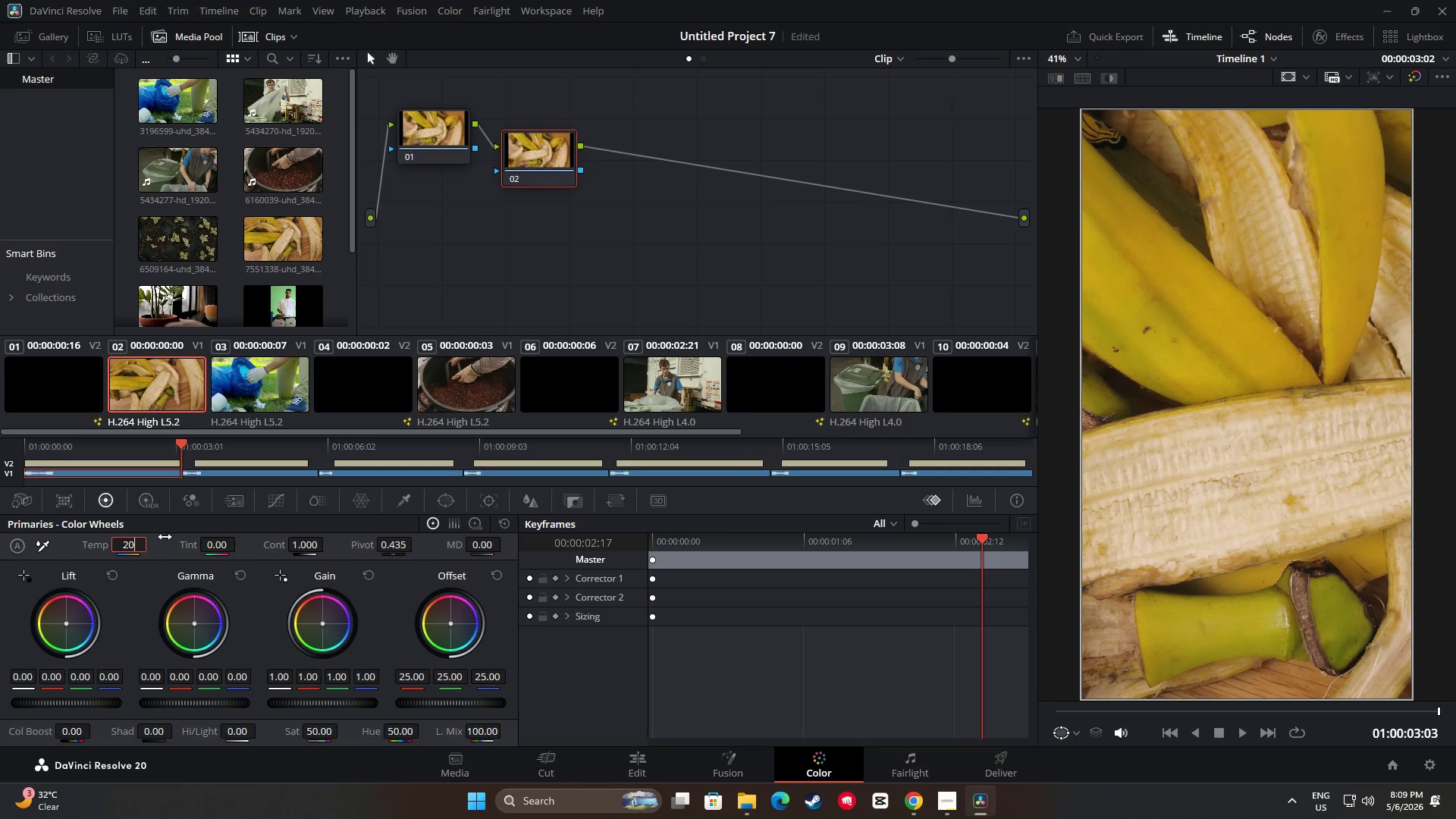 
key(Numpad0)
 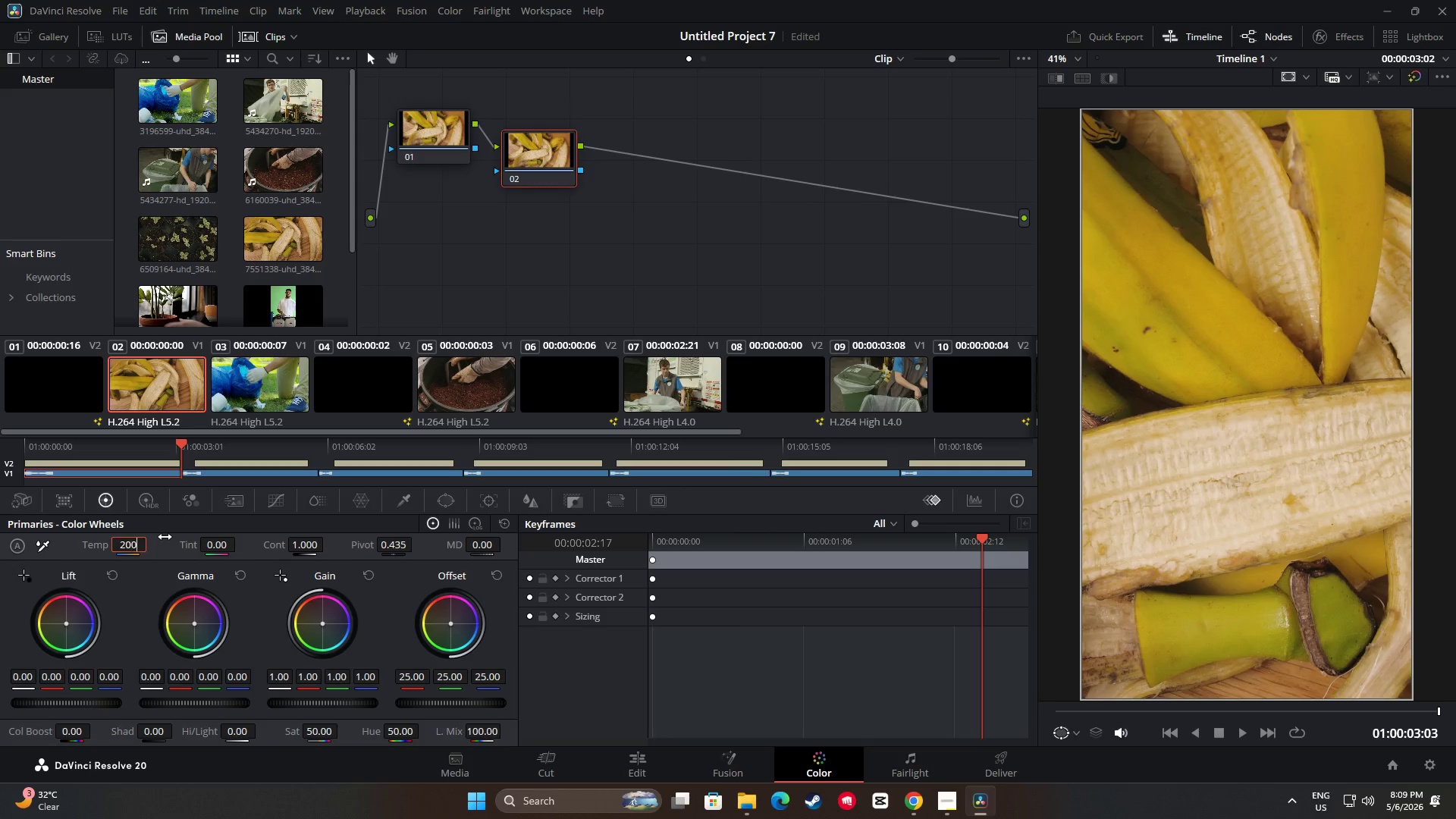 
key(Numpad0)
 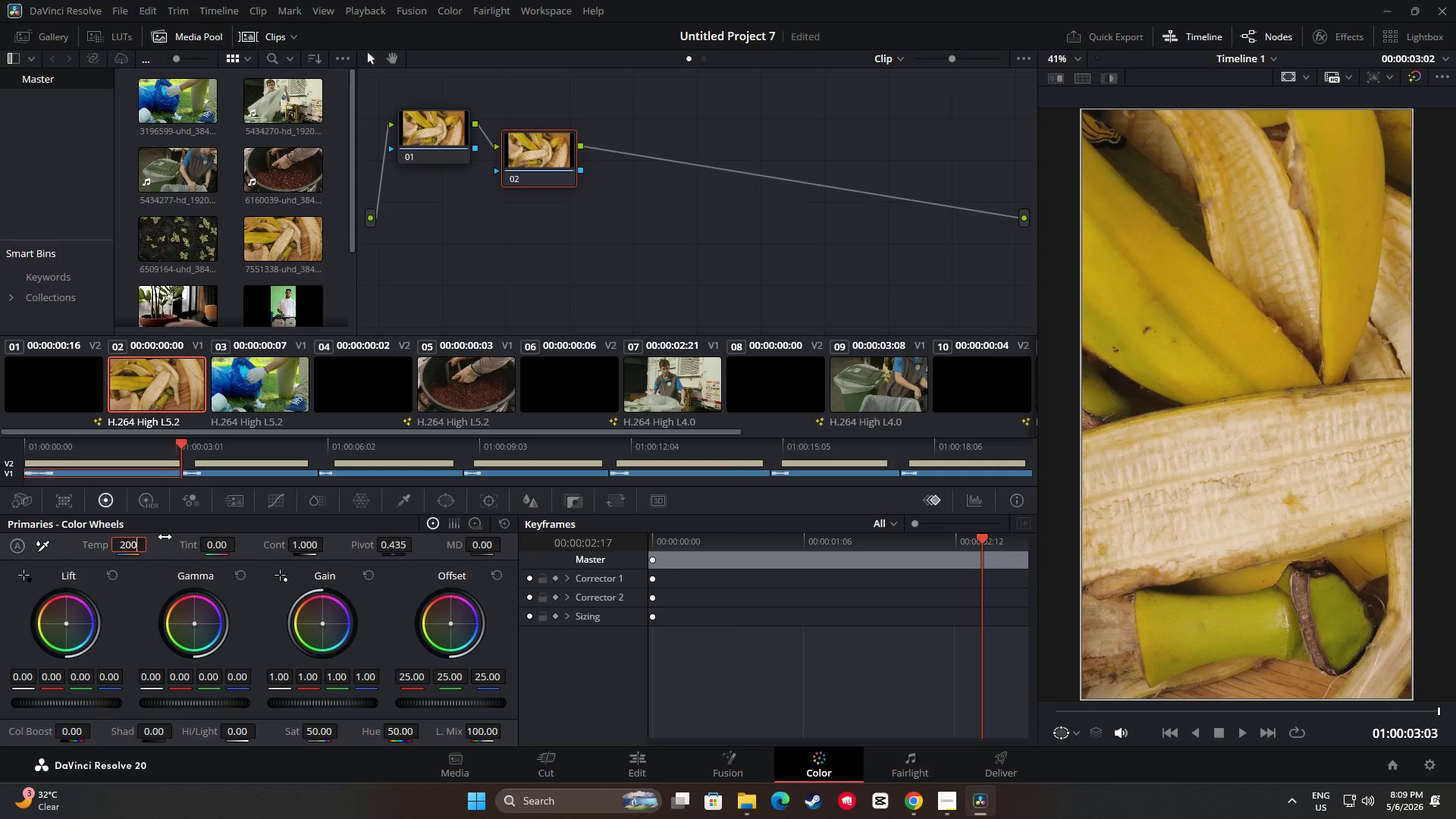 
key(Enter)
 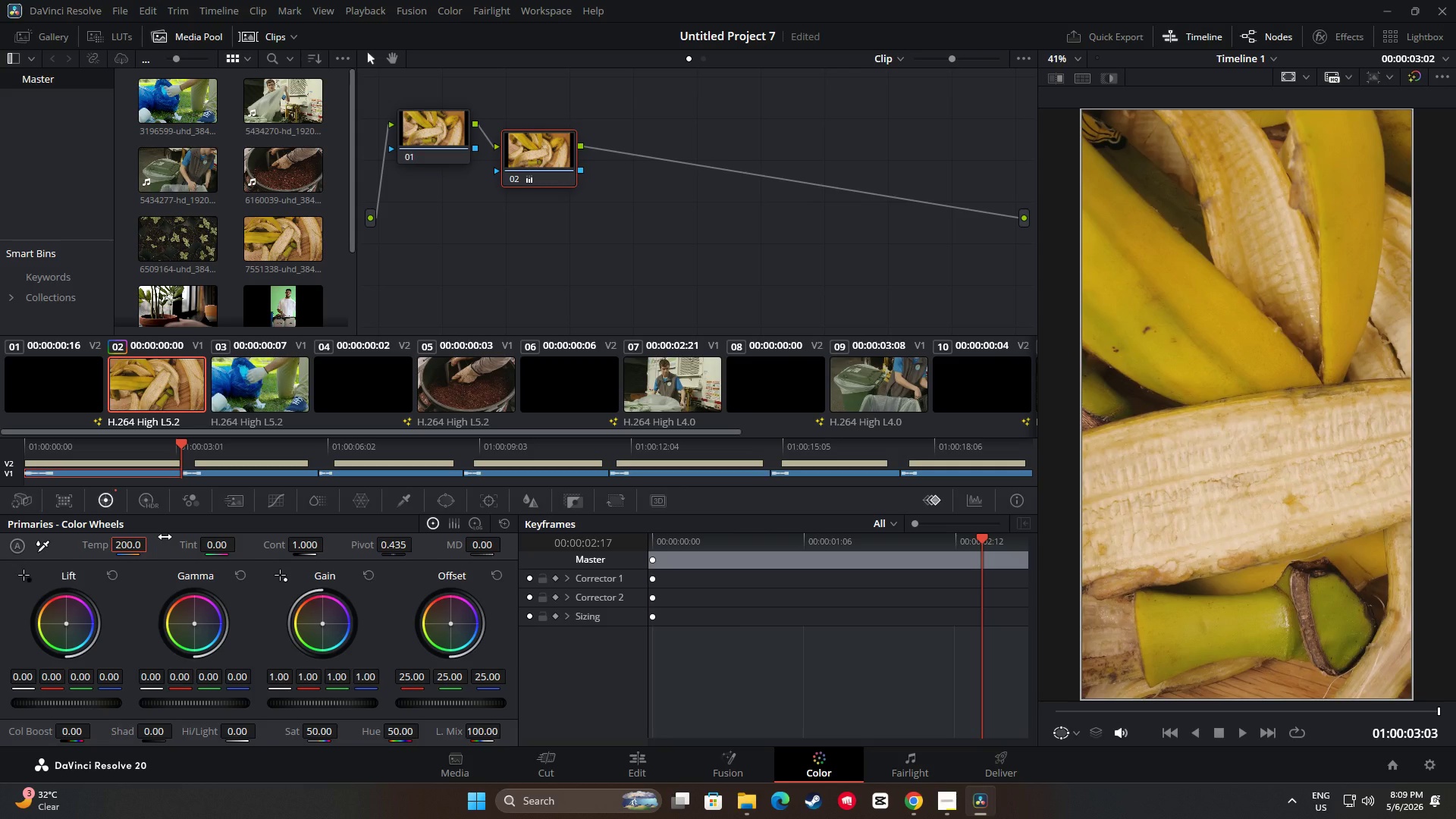 
key(Backspace)
 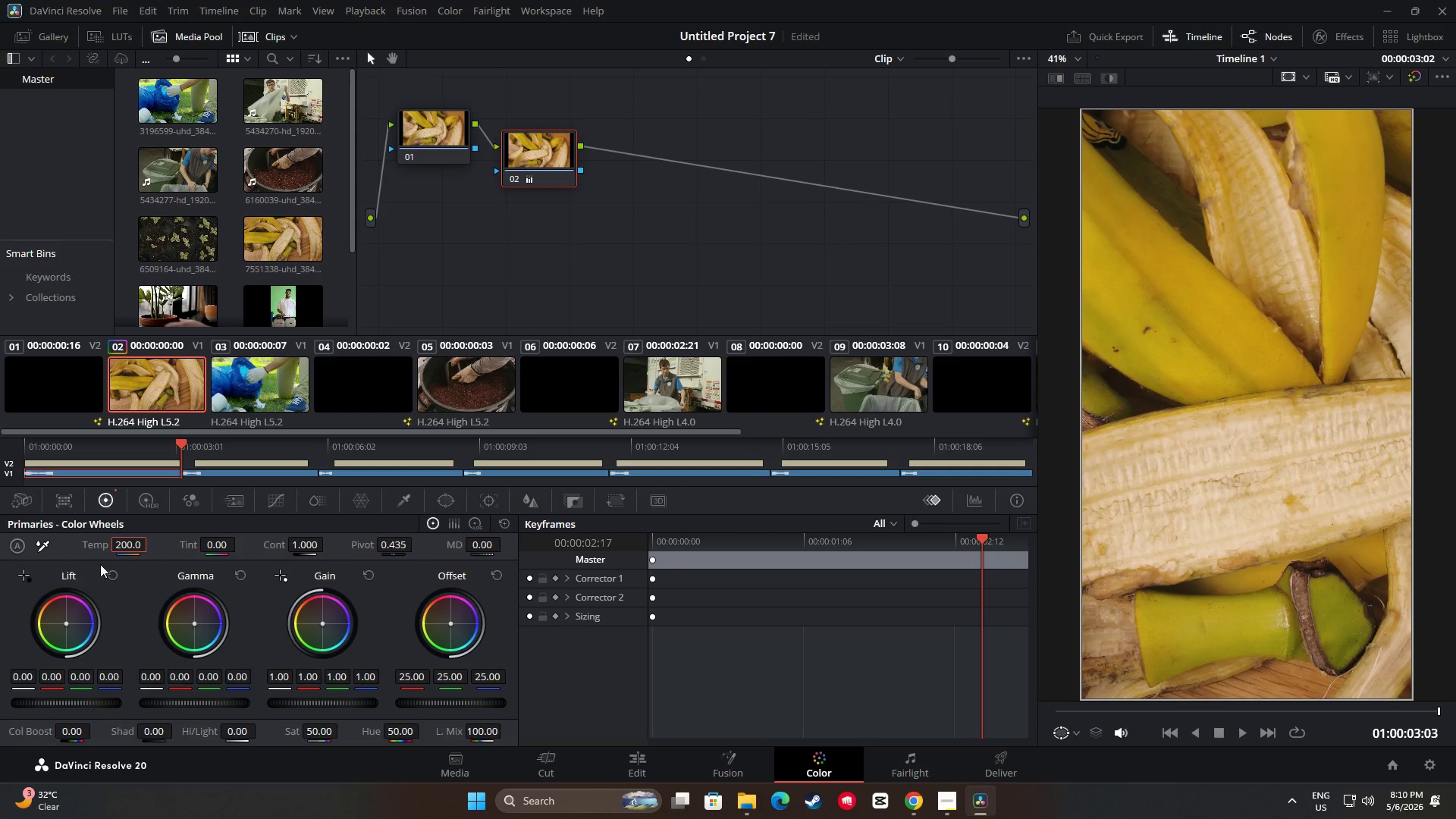 
left_click([133, 545])
 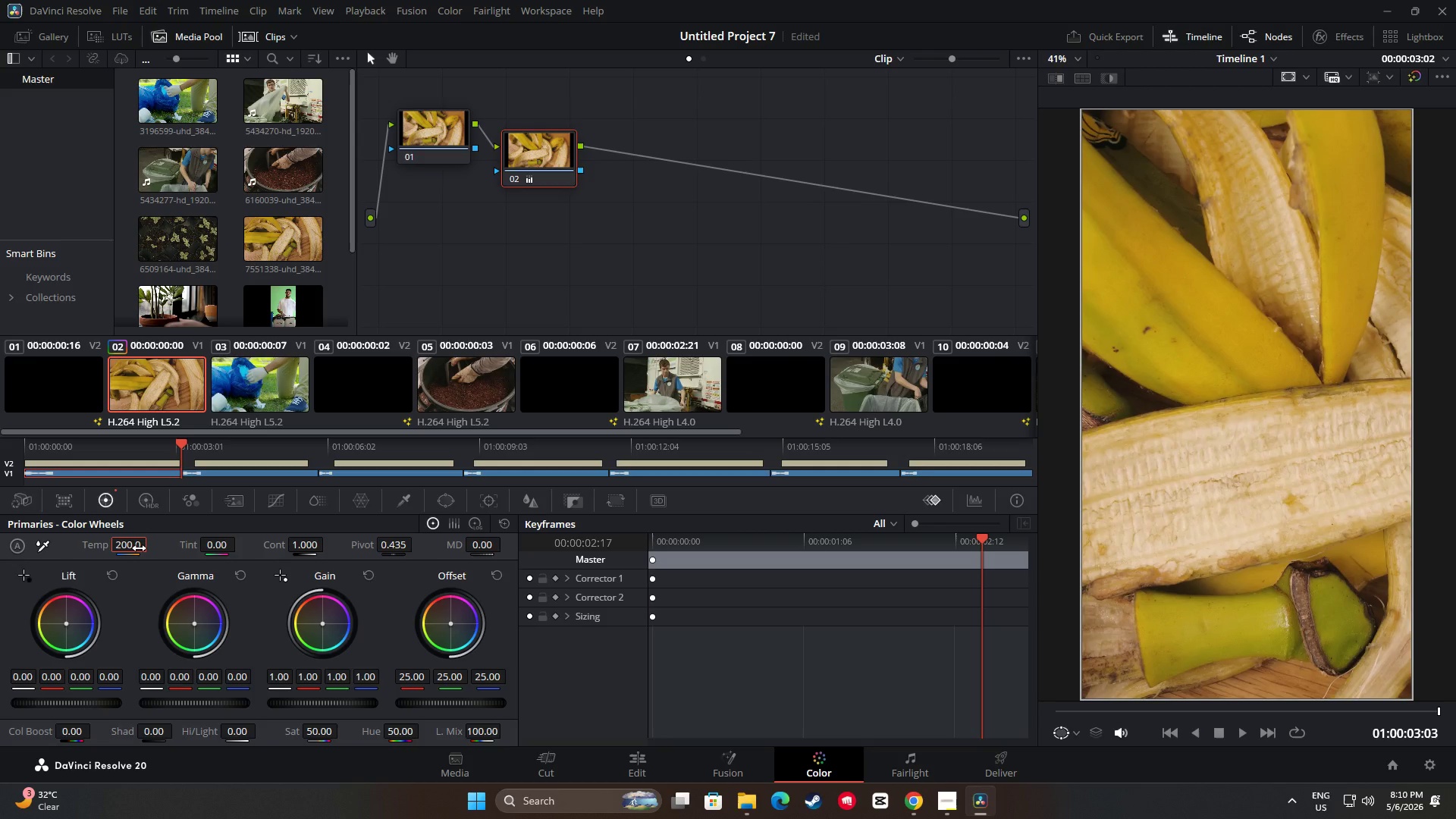 
key(Numpad2)
 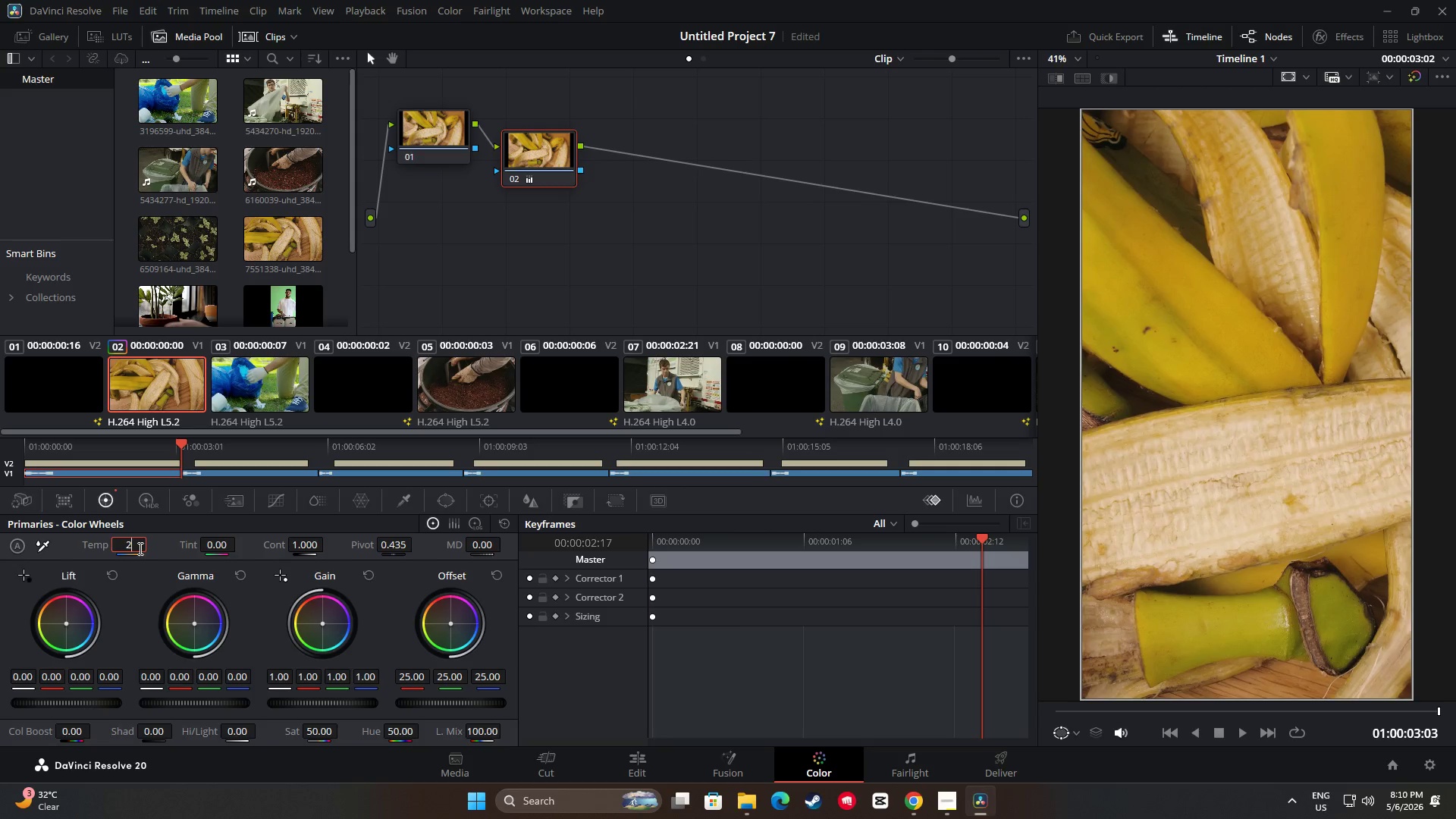 
key(Backspace)
 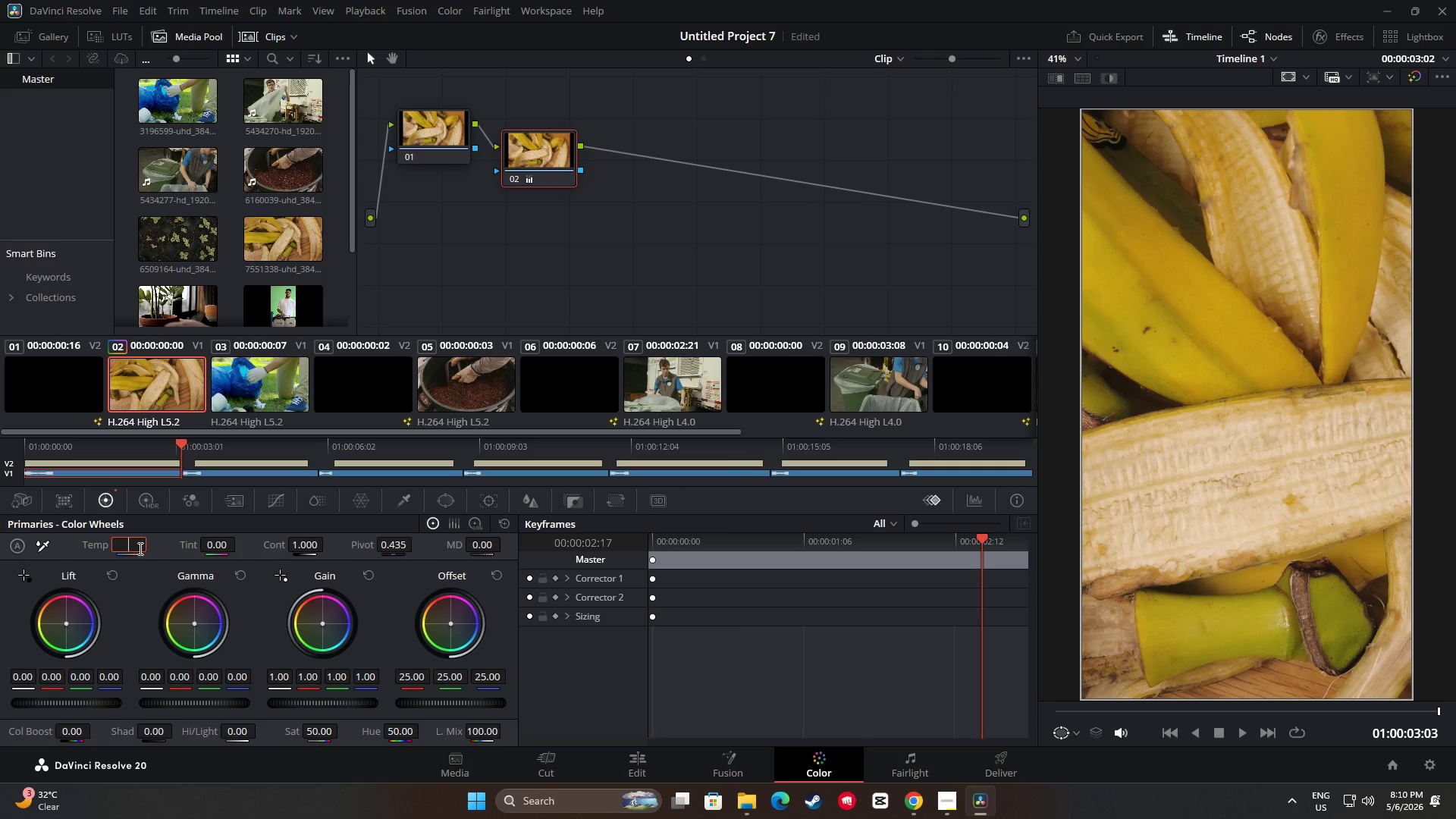 
key(Numpad3)
 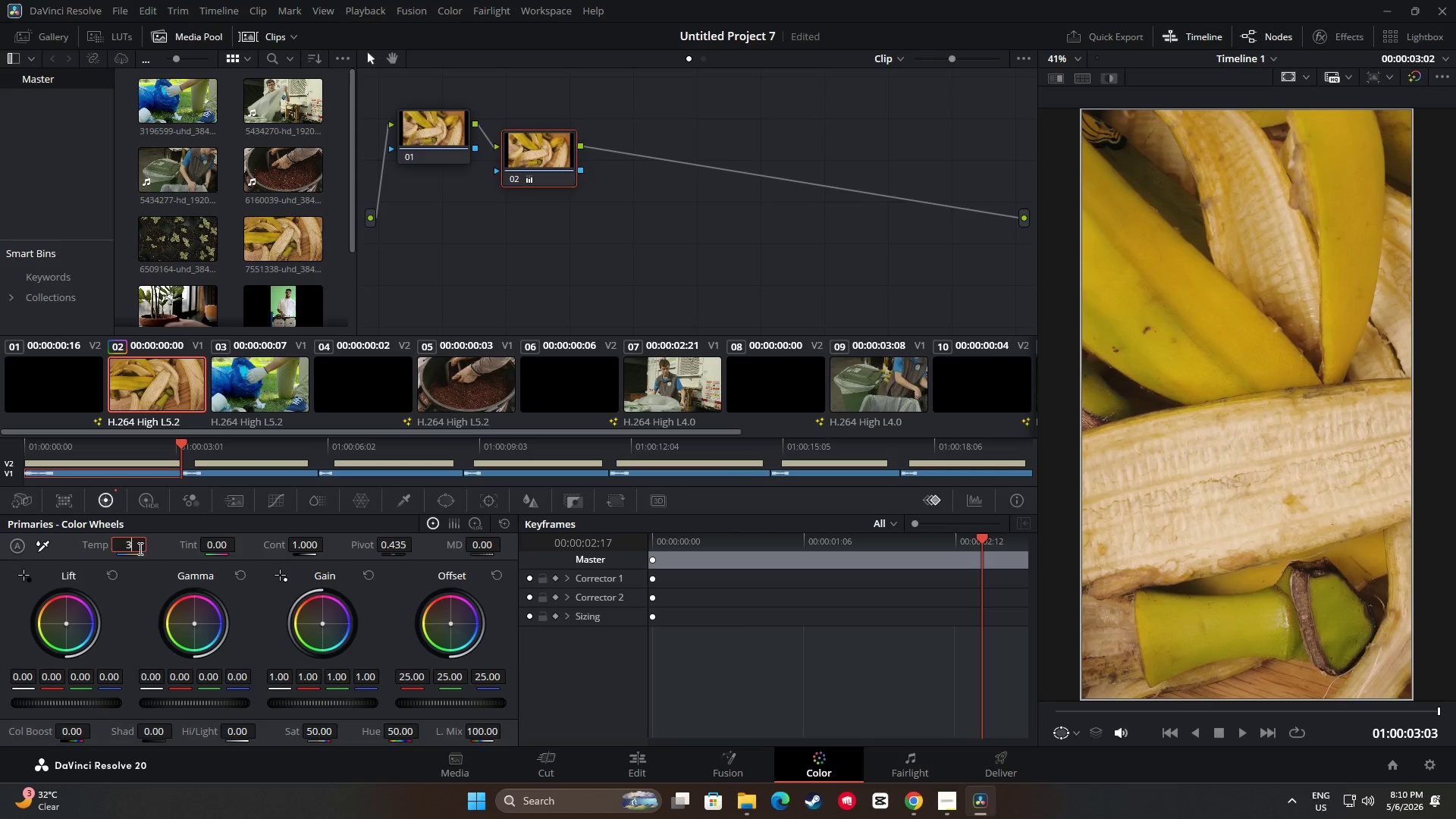 
key(Numpad0)
 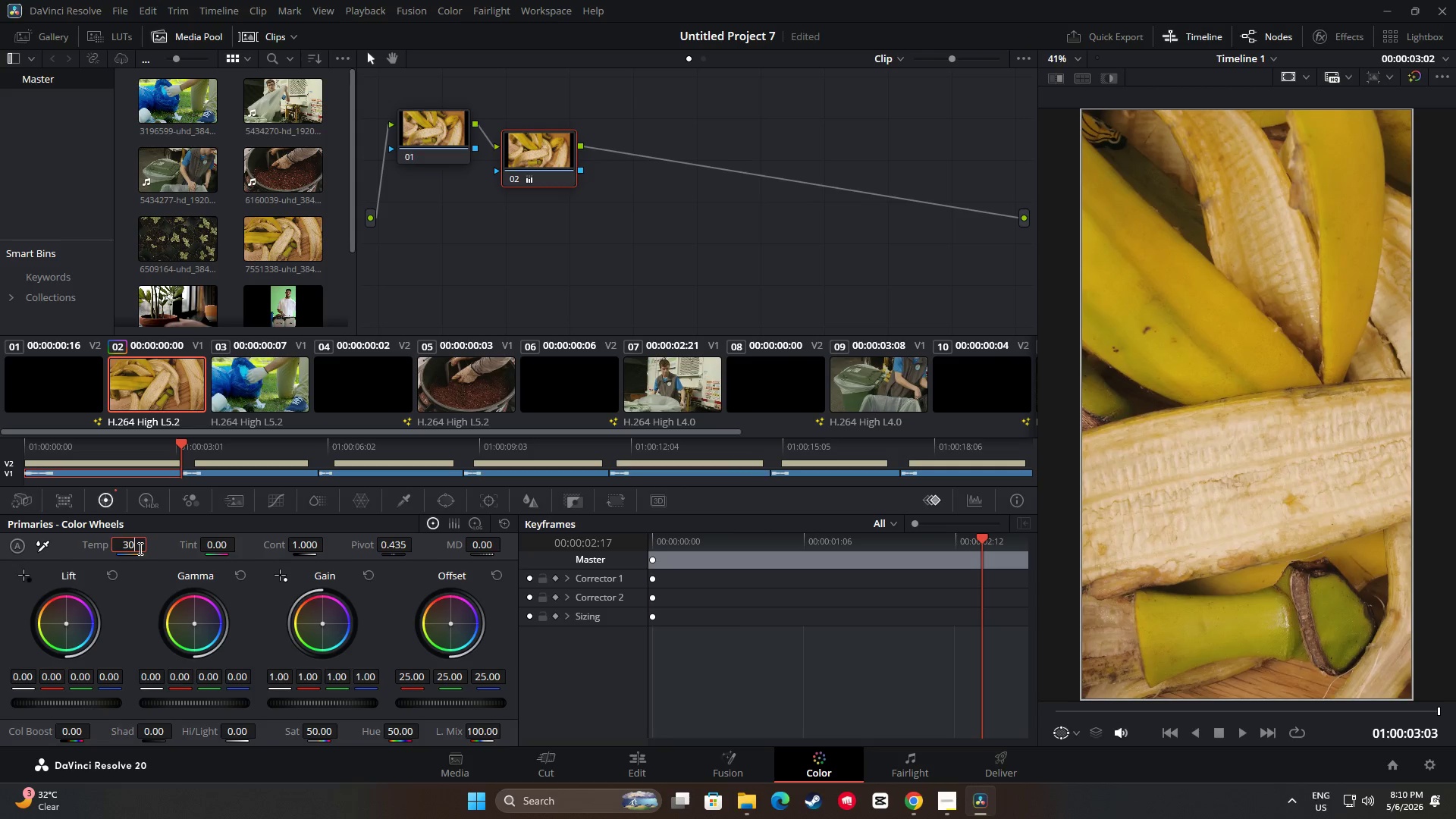 
key(Numpad0)
 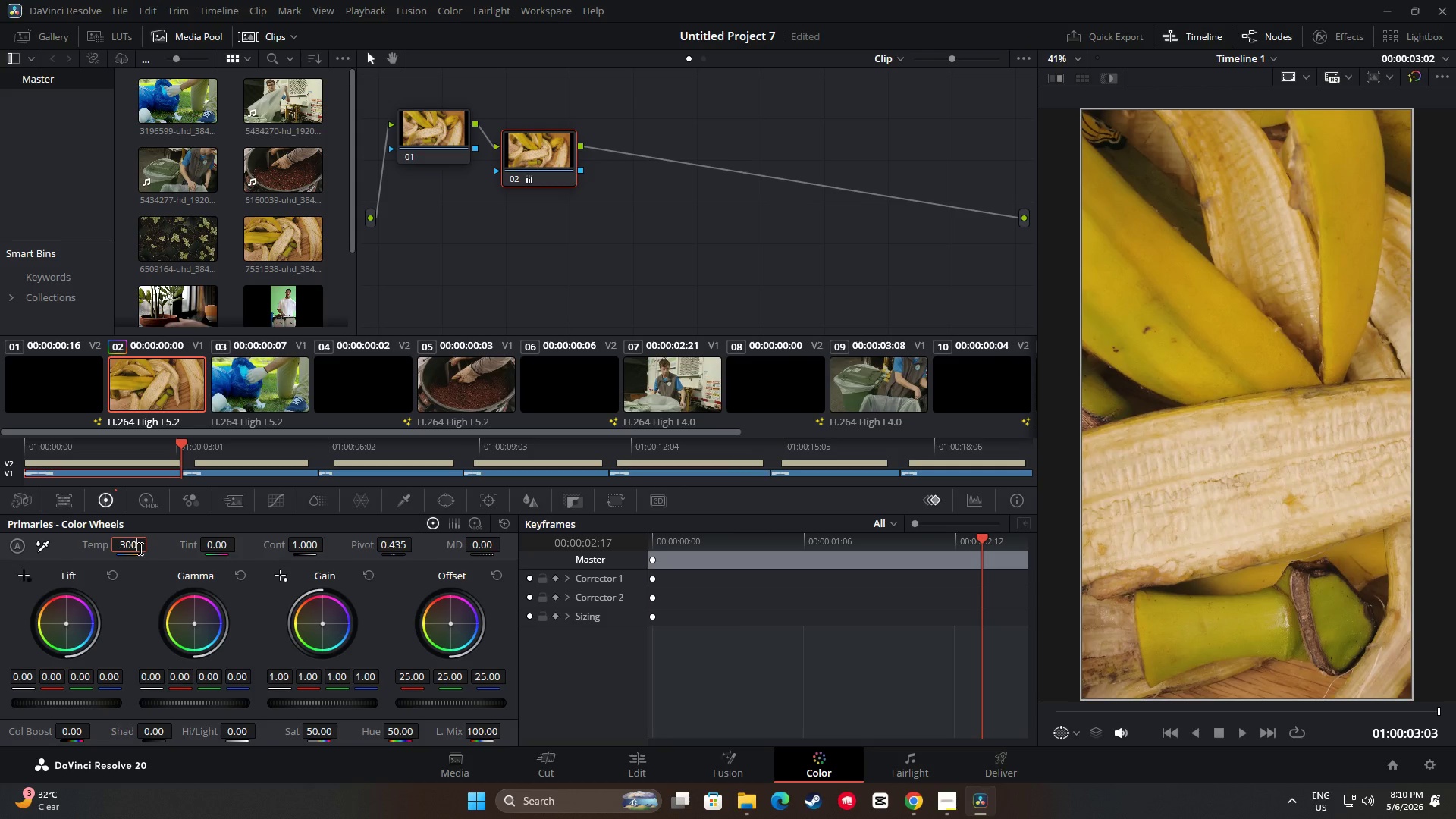 
key(Enter)
 